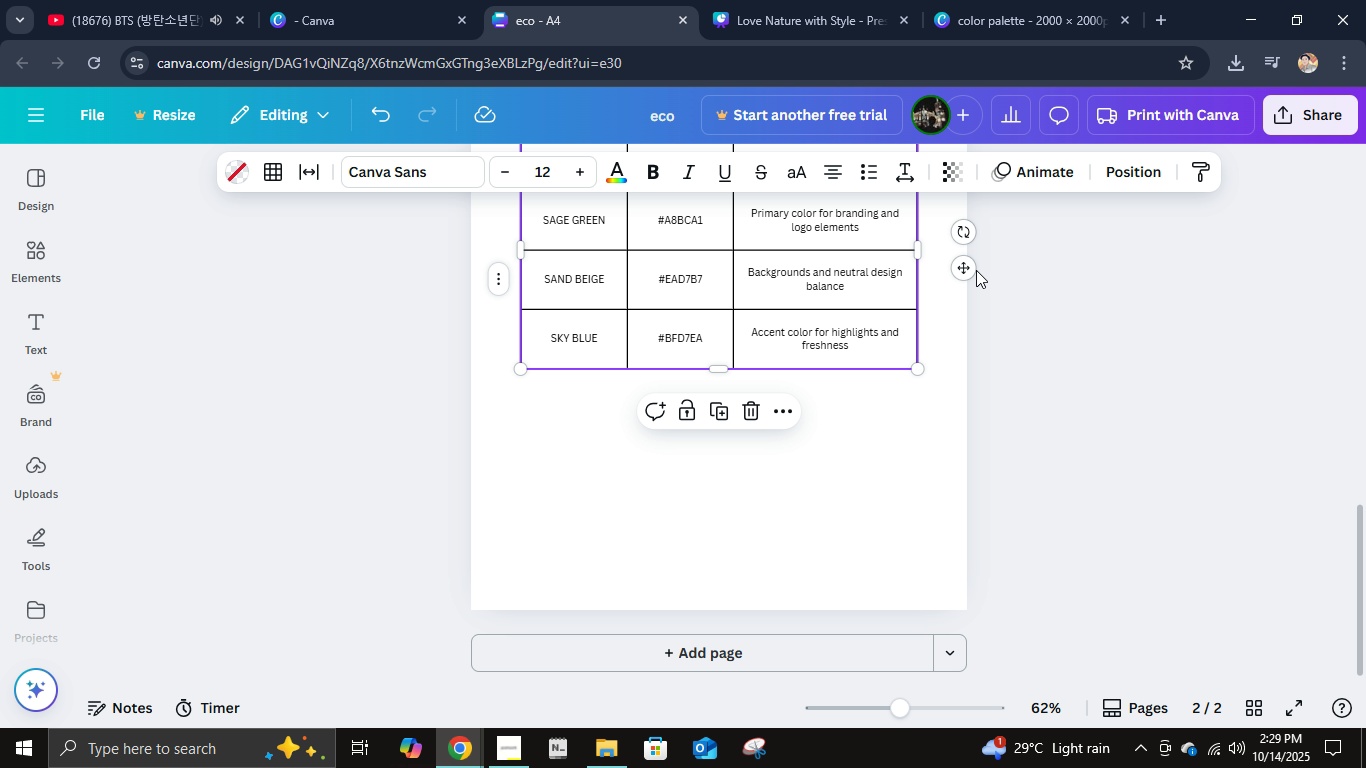 
left_click([967, 265])
 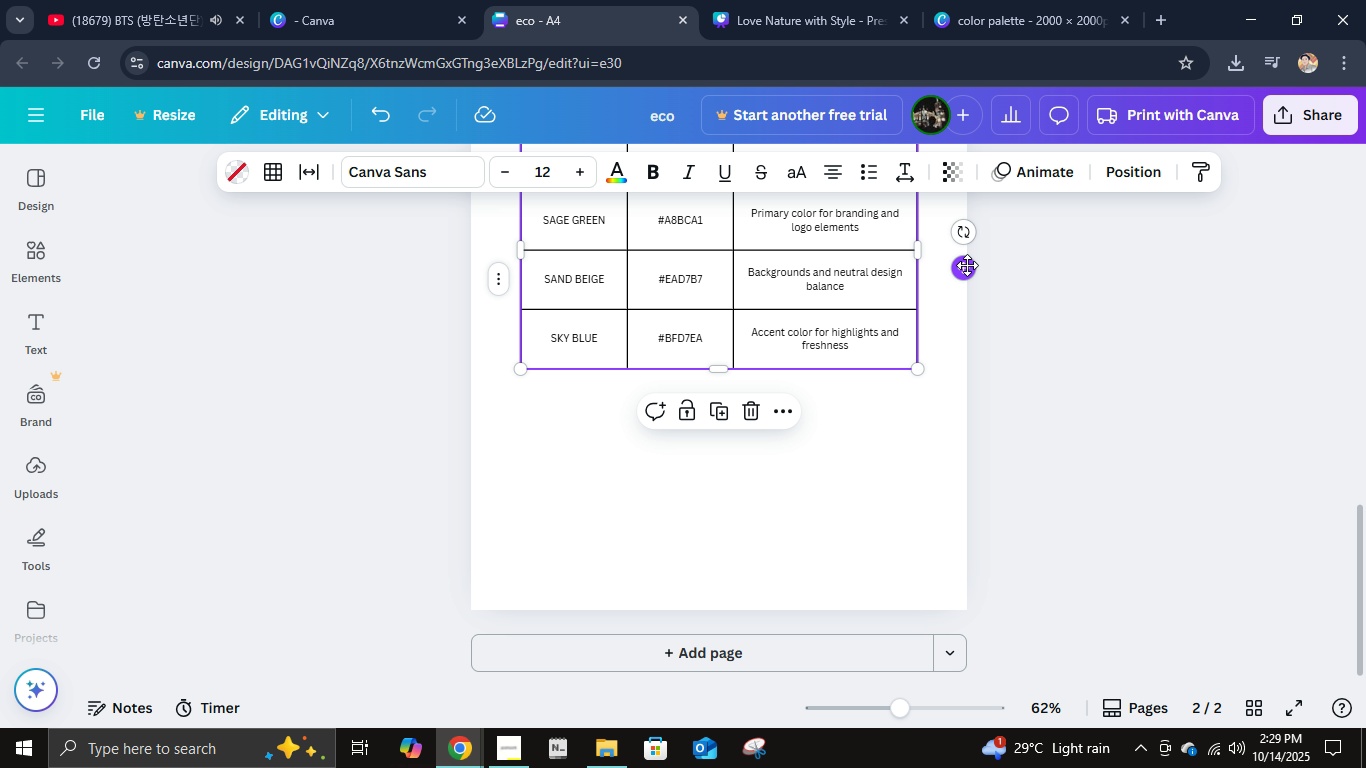 
hold_key(key=ArrowDown, duration=0.87)
 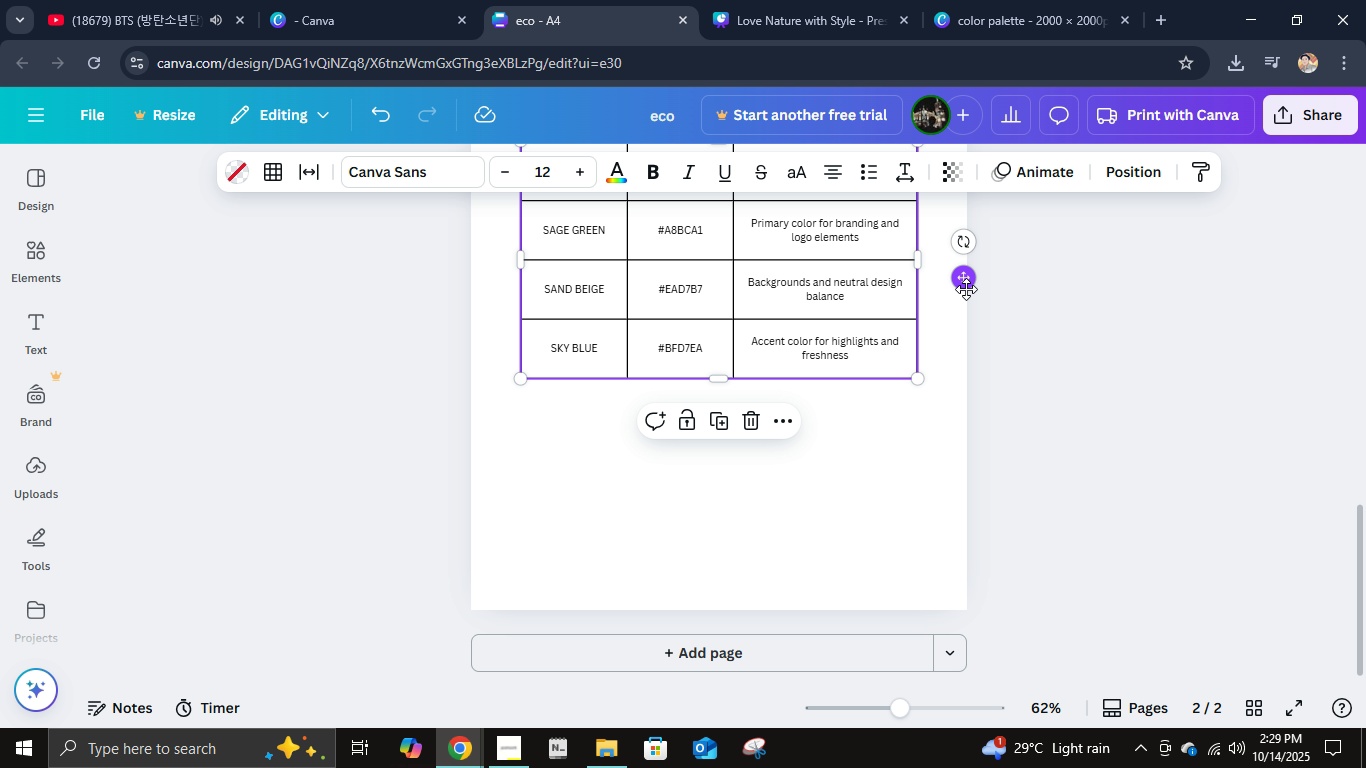 
left_click([1037, 382])
 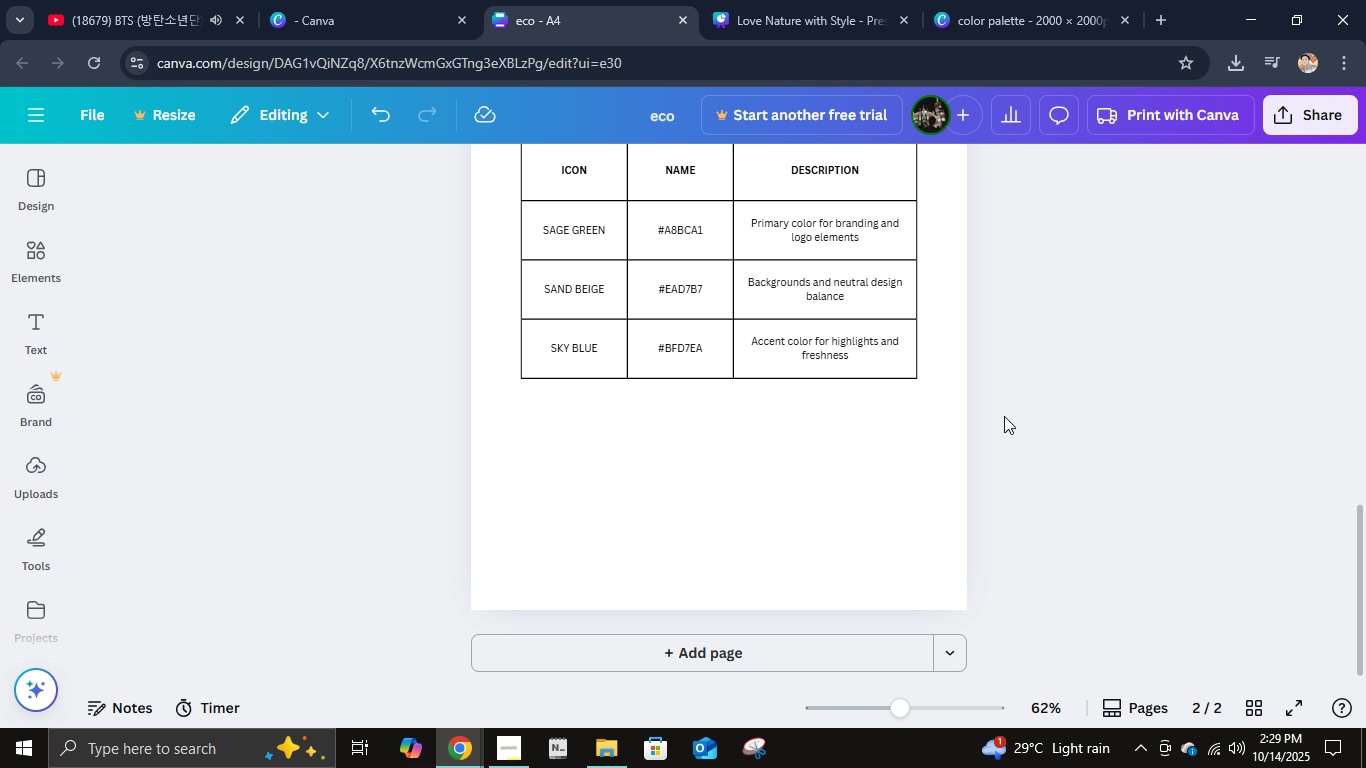 
scroll: coordinate [1004, 416], scroll_direction: up, amount: 2.0
 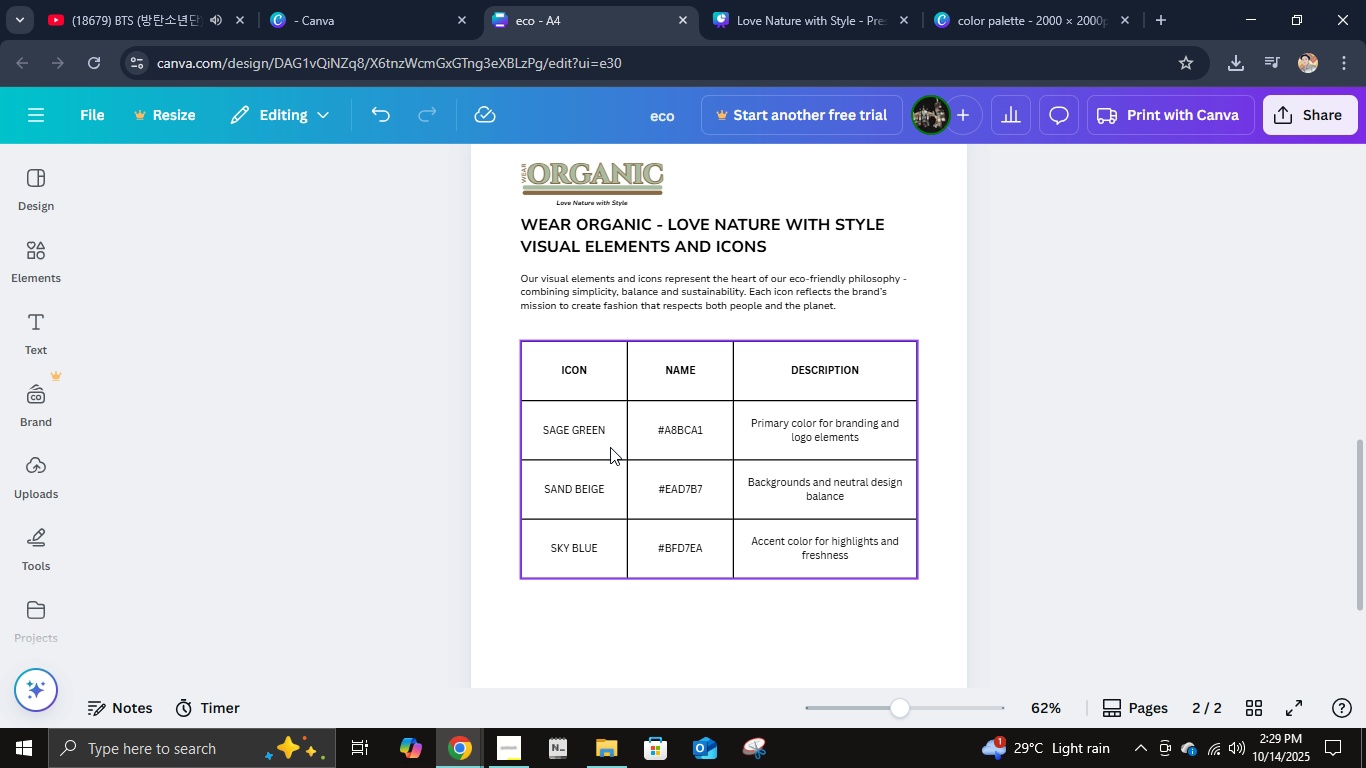 
left_click([603, 446])
 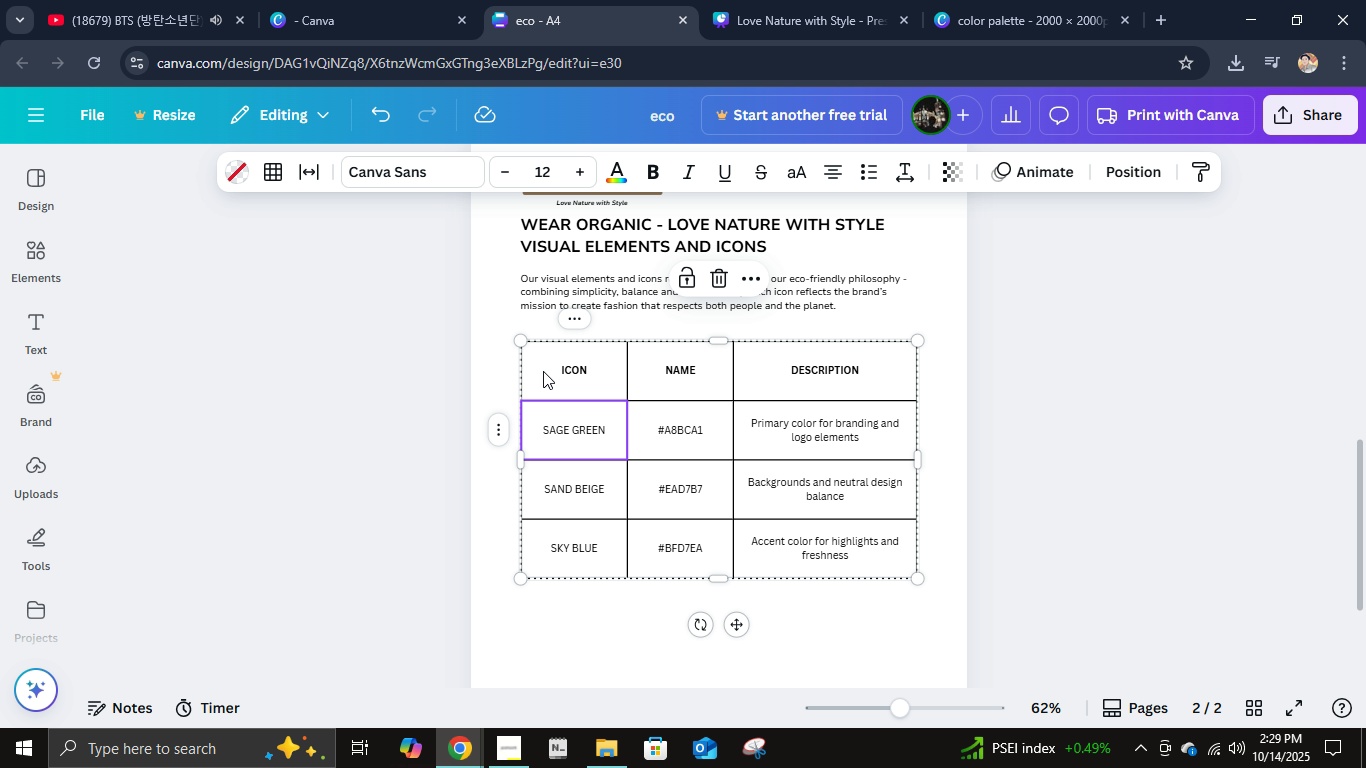 
left_click([569, 427])
 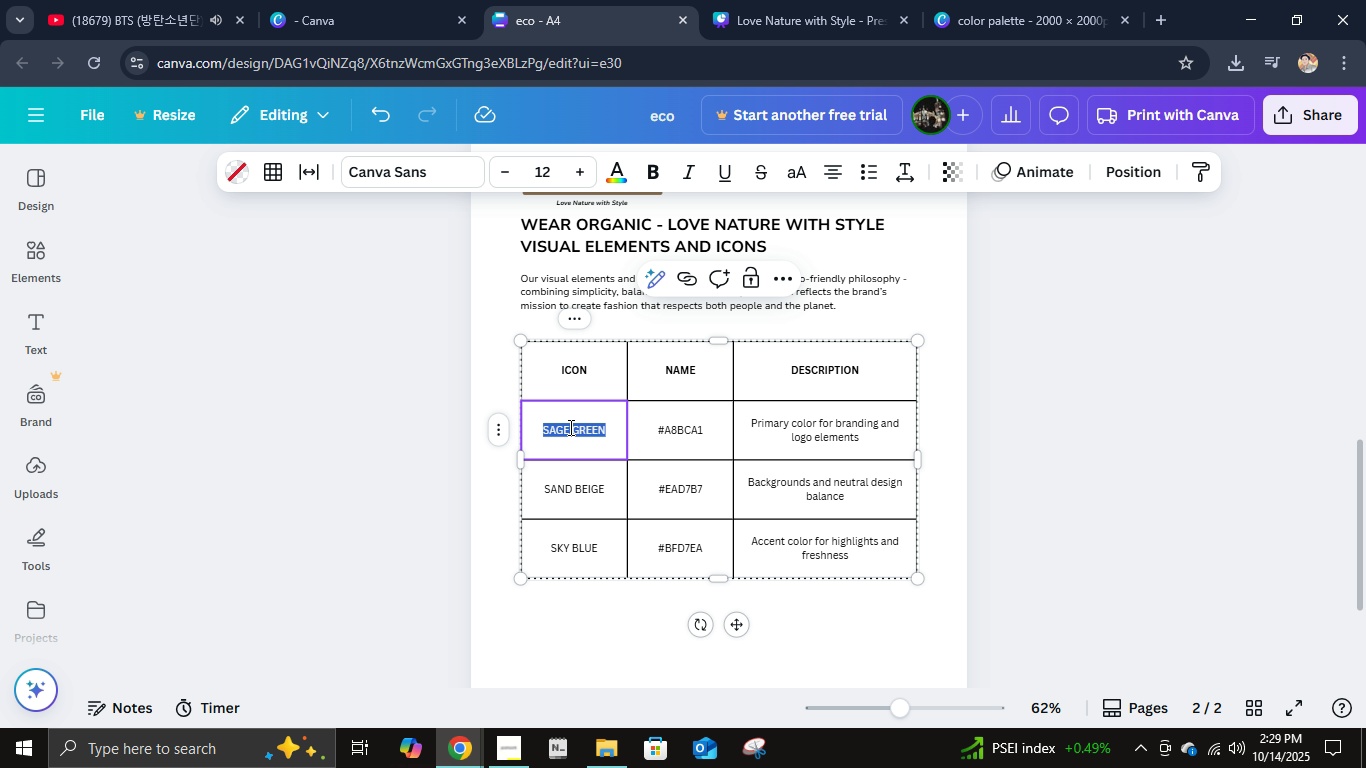 
key(Delete)
 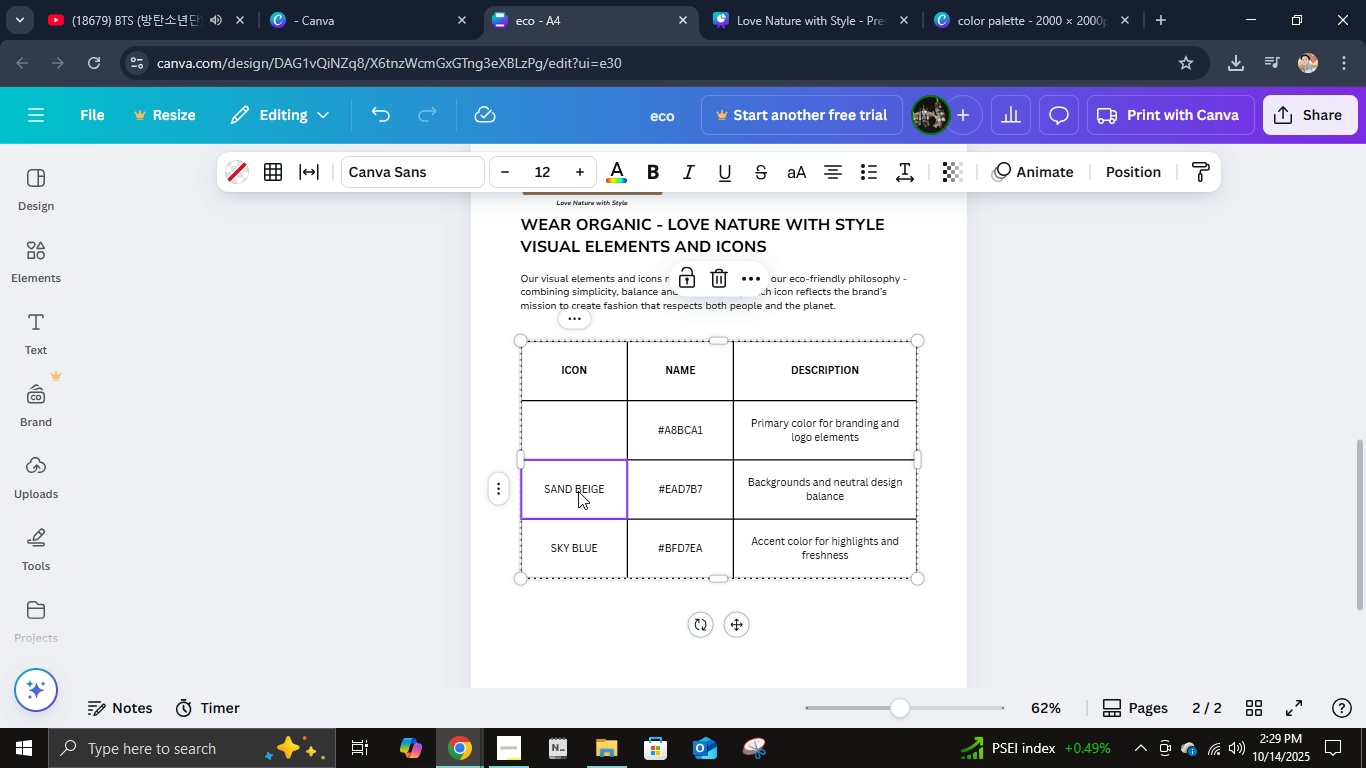 
double_click([578, 491])
 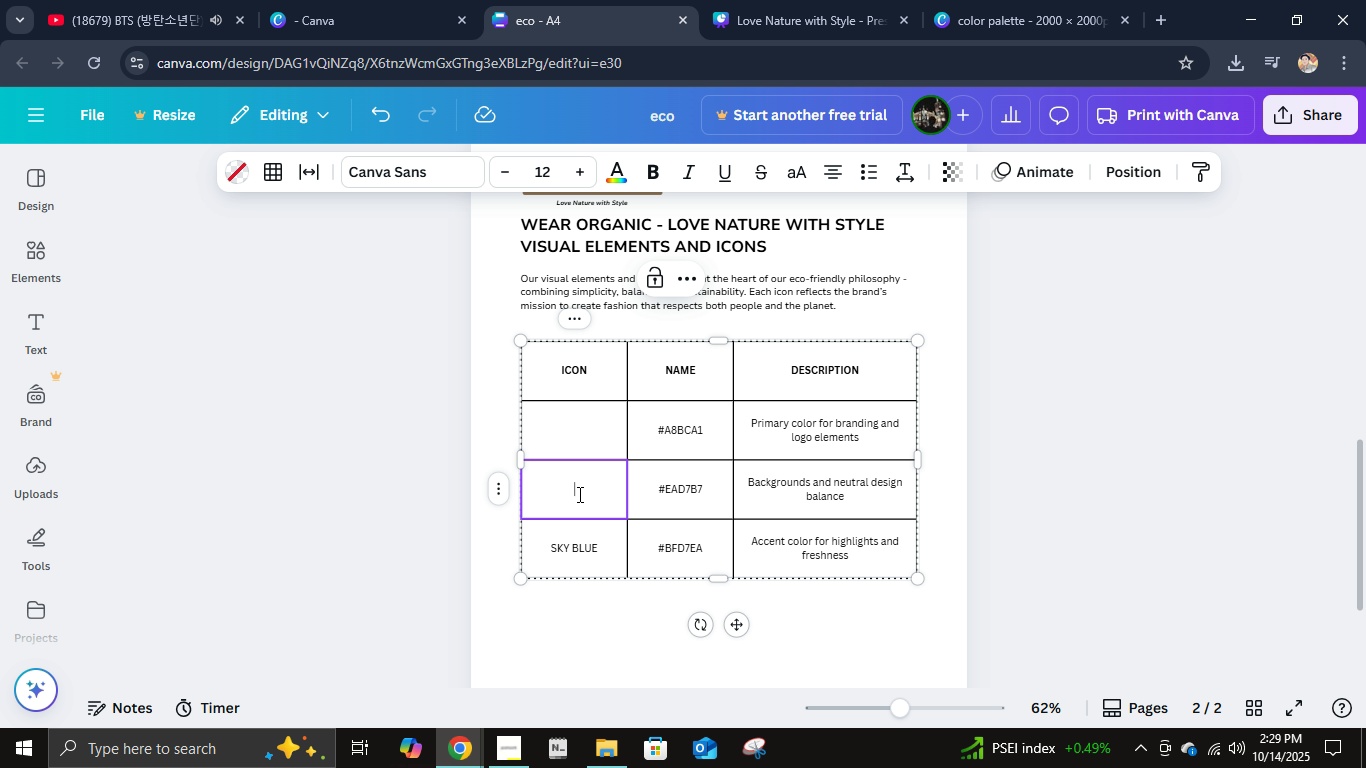 
key(Delete)
 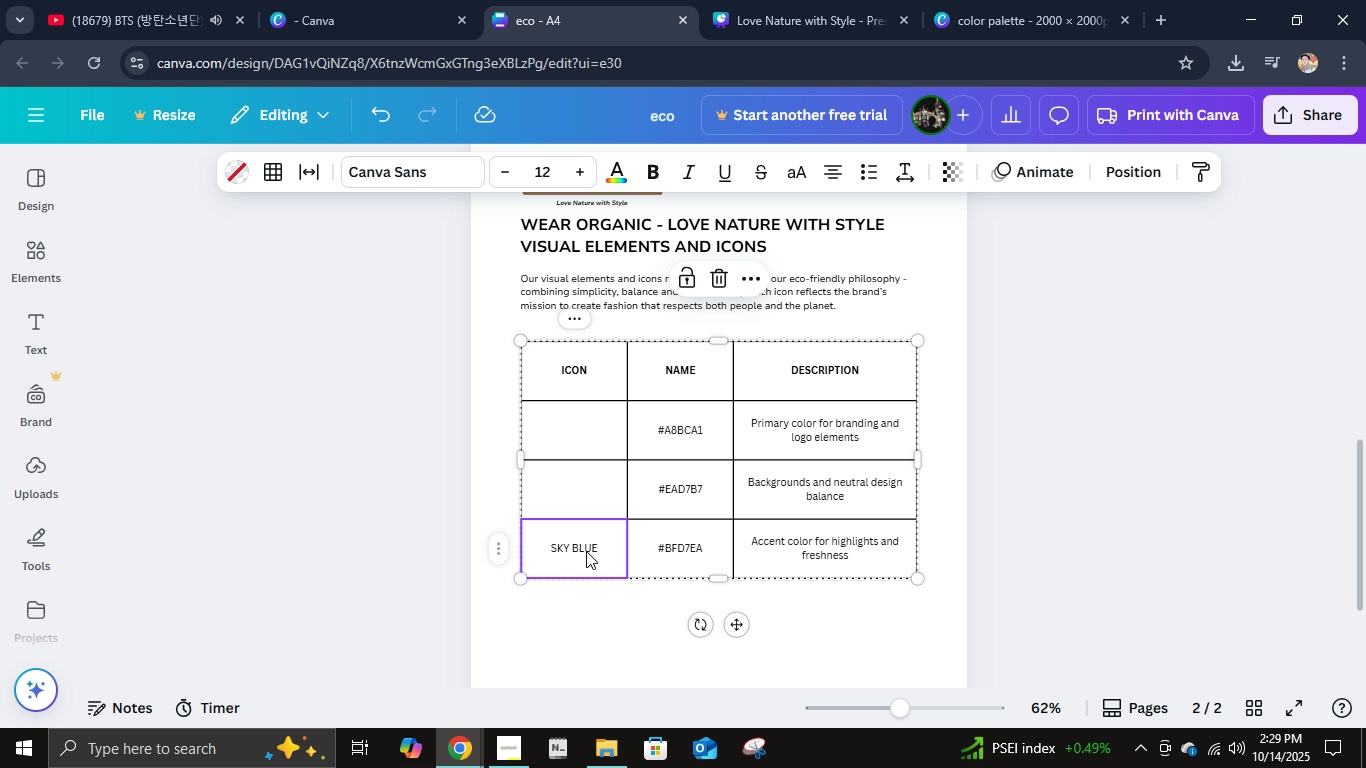 
double_click([586, 551])
 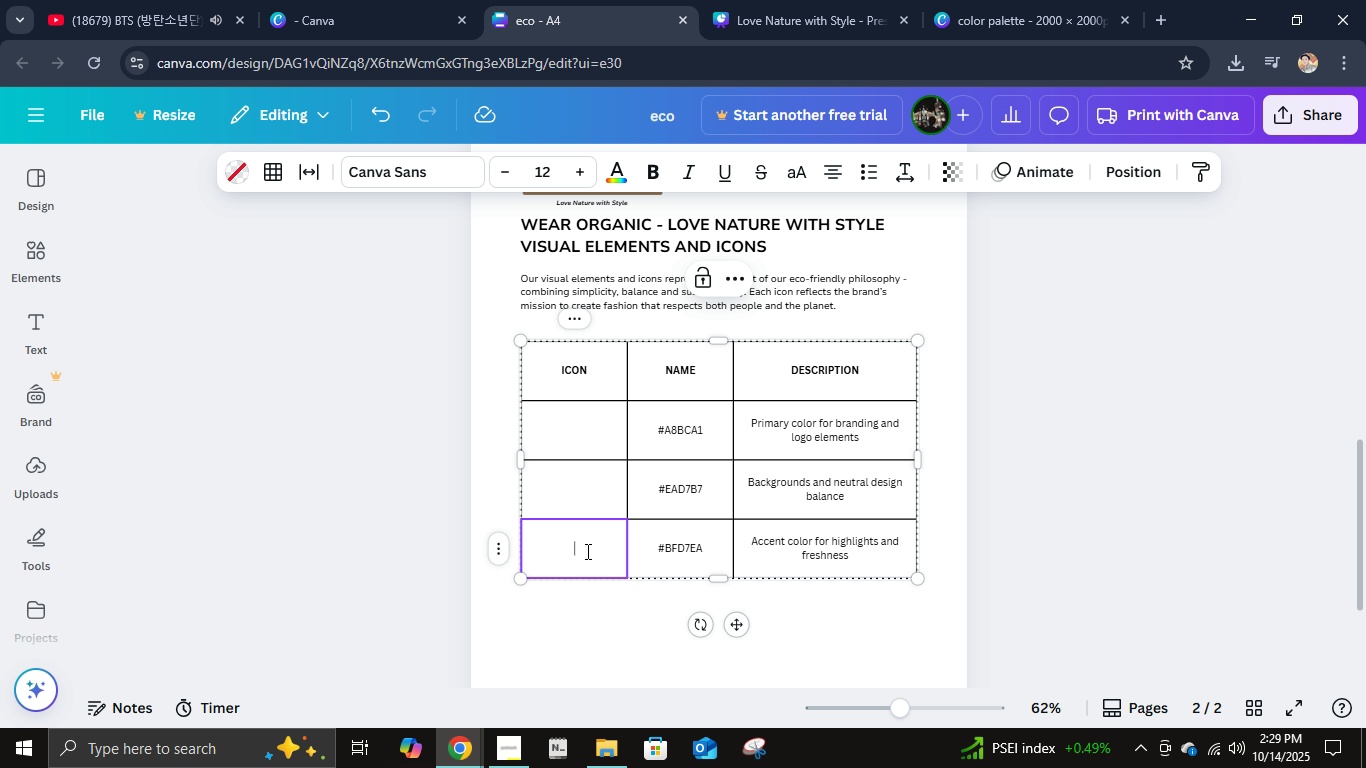 
key(Delete)
 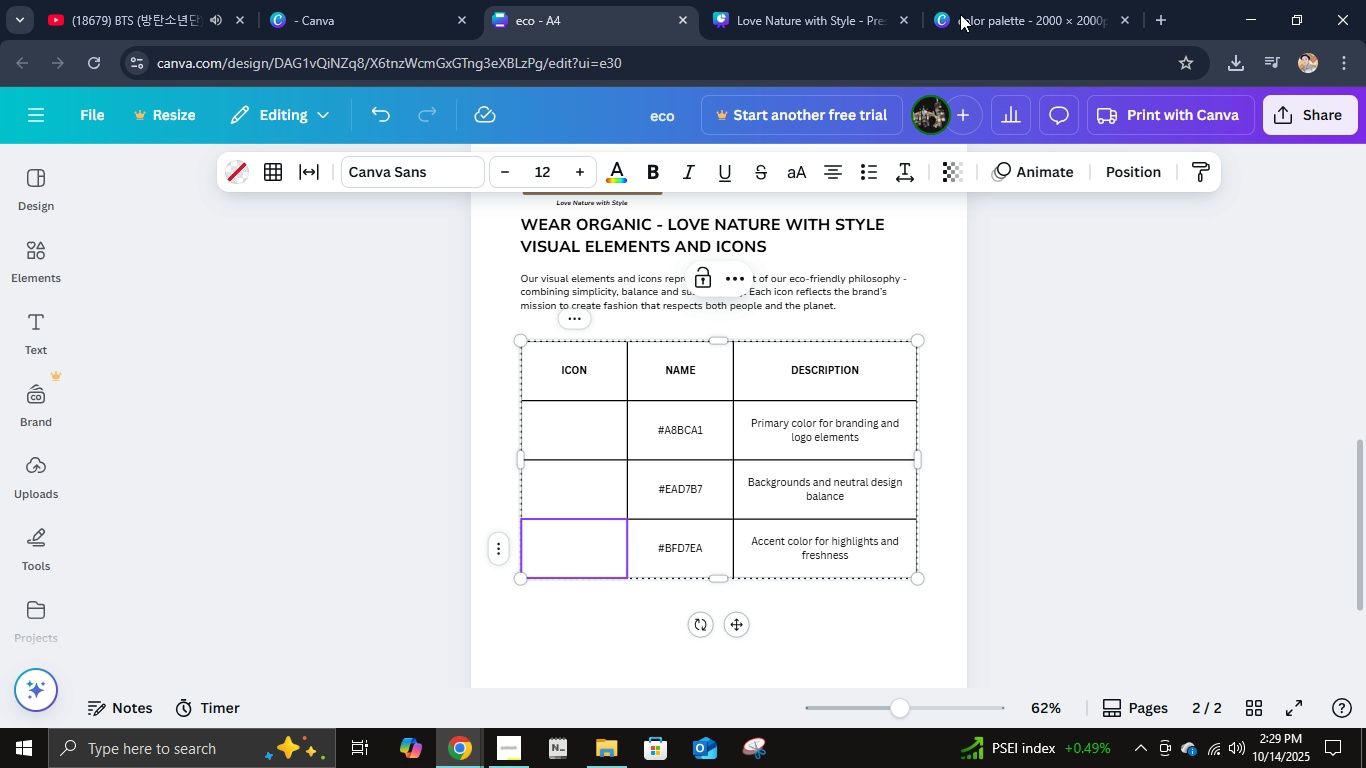 
left_click([955, 0])
 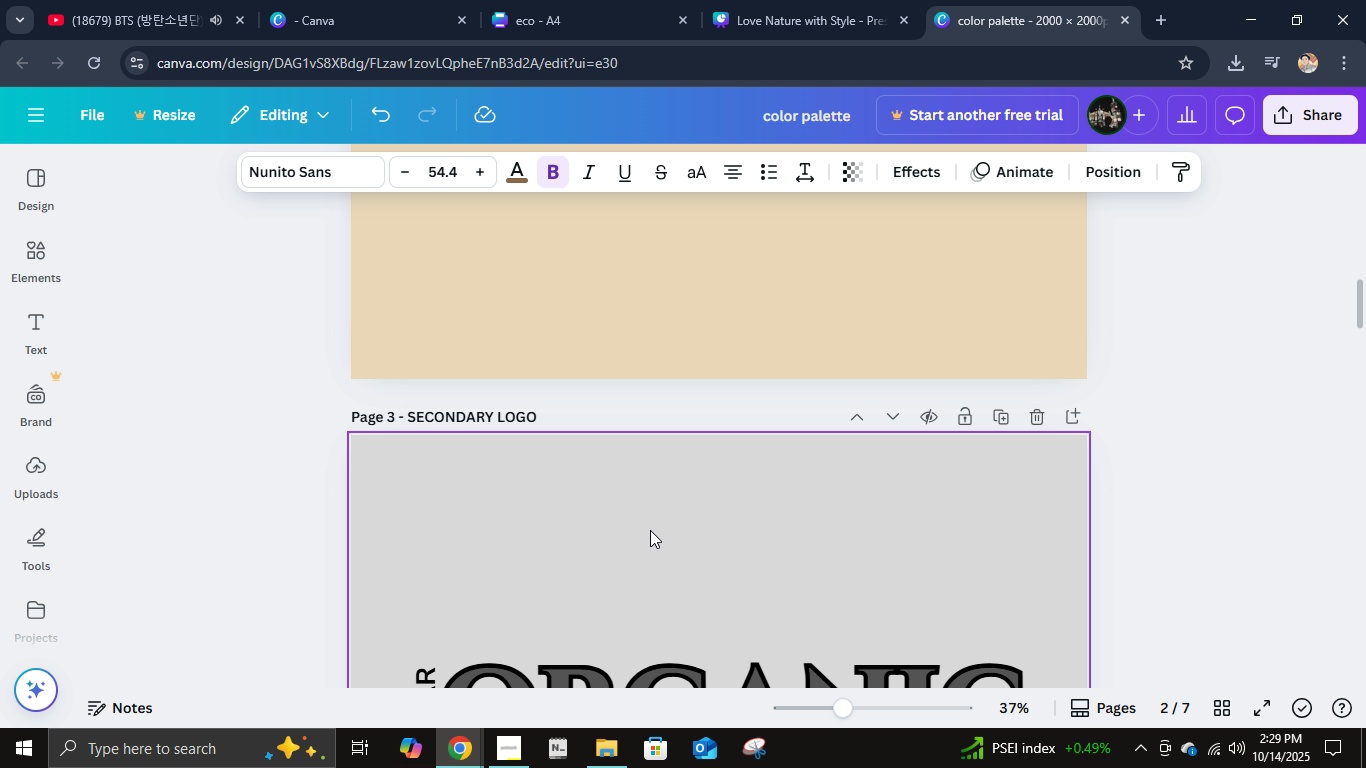 
scroll: coordinate [654, 504], scroll_direction: down, amount: 20.0
 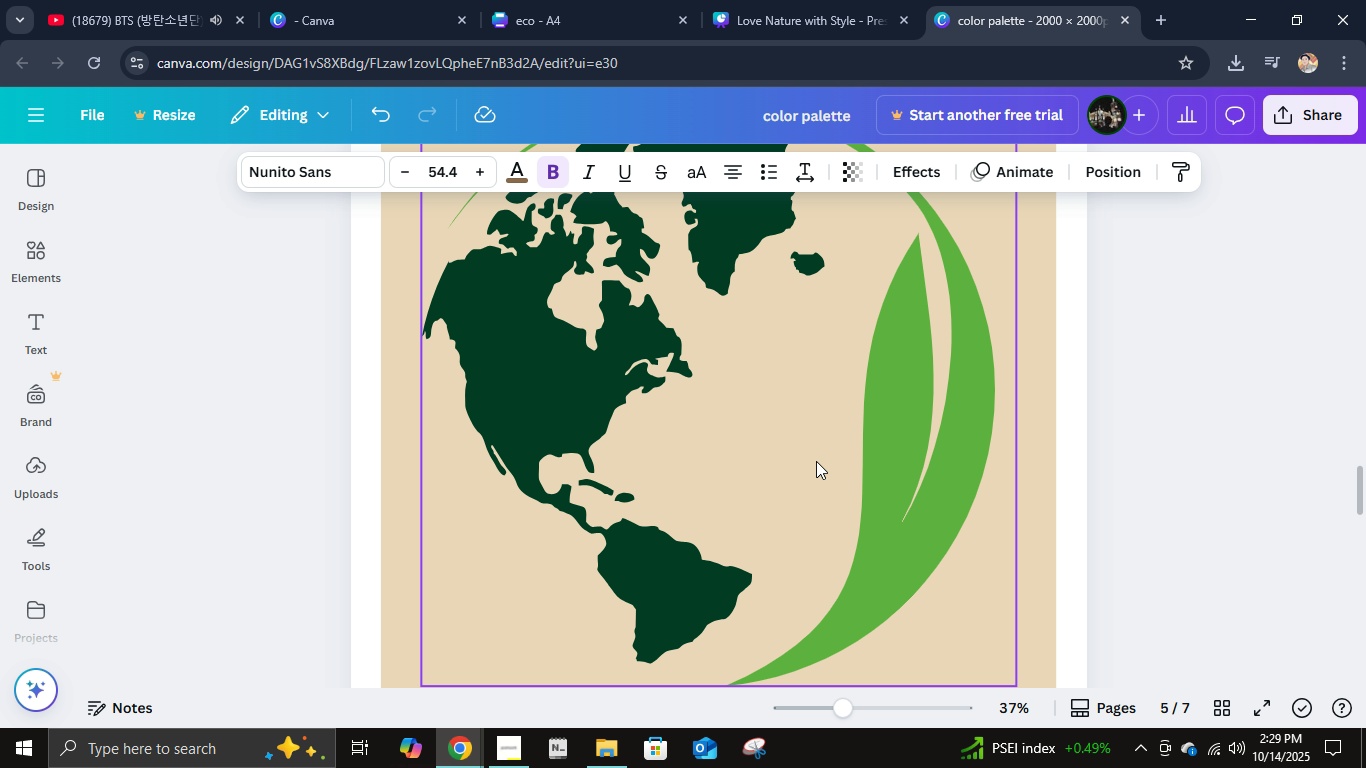 
left_click([816, 461])
 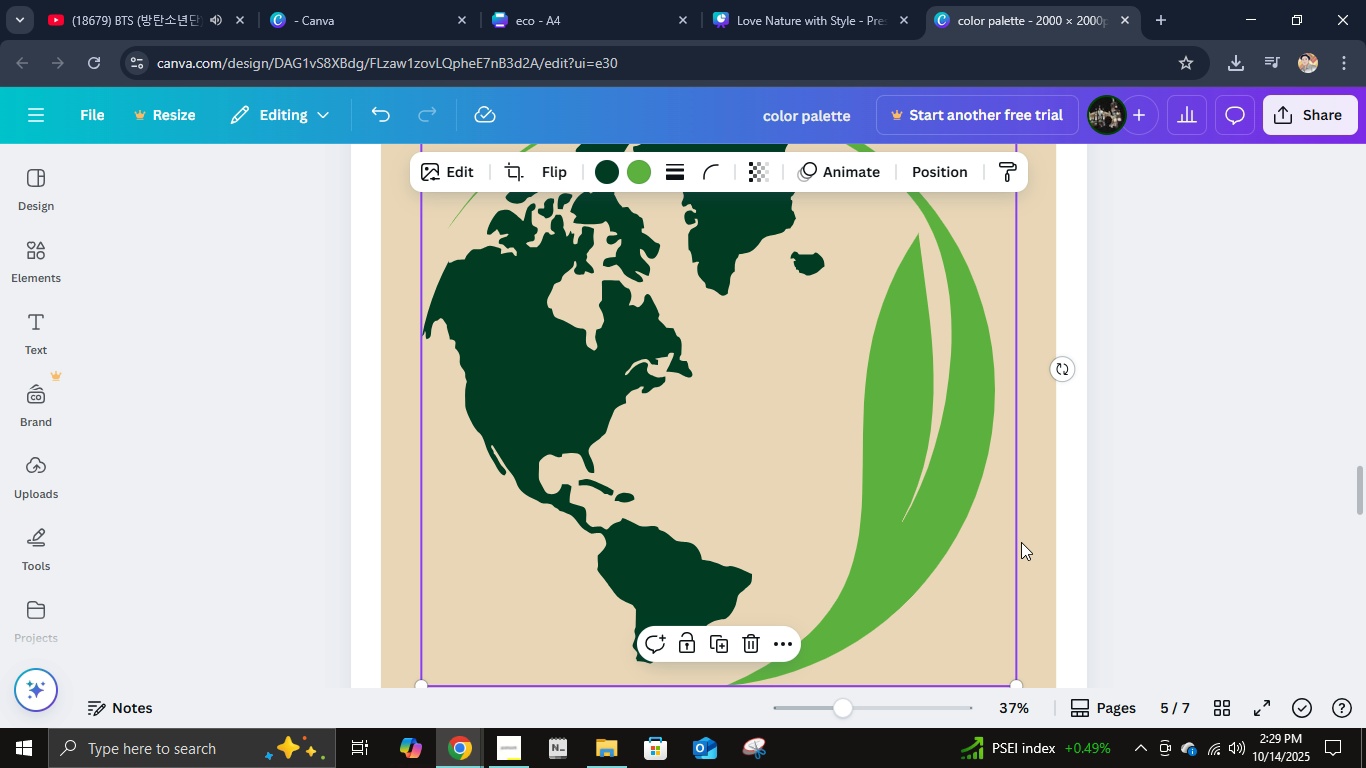 
hold_key(key=ShiftLeft, duration=0.62)
left_click([1041, 558])
 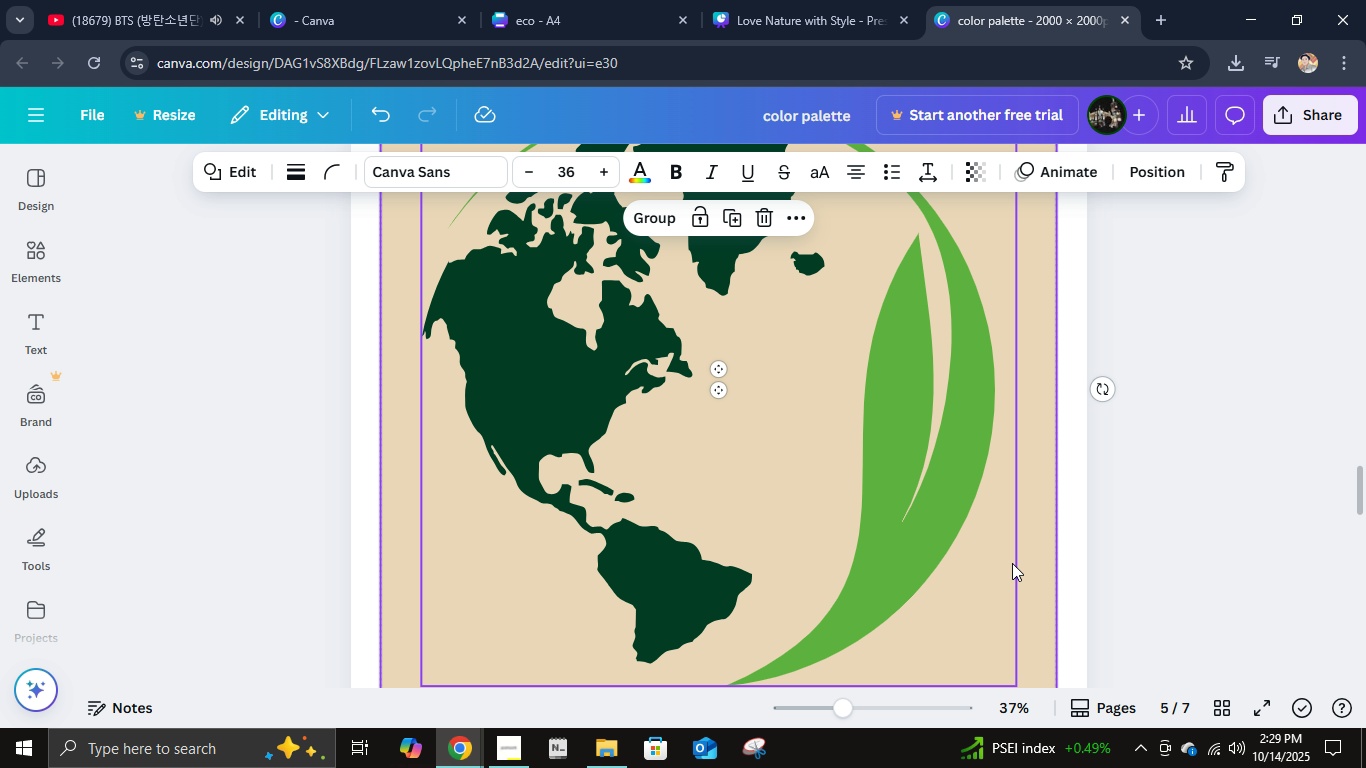 
key(Control+G)
 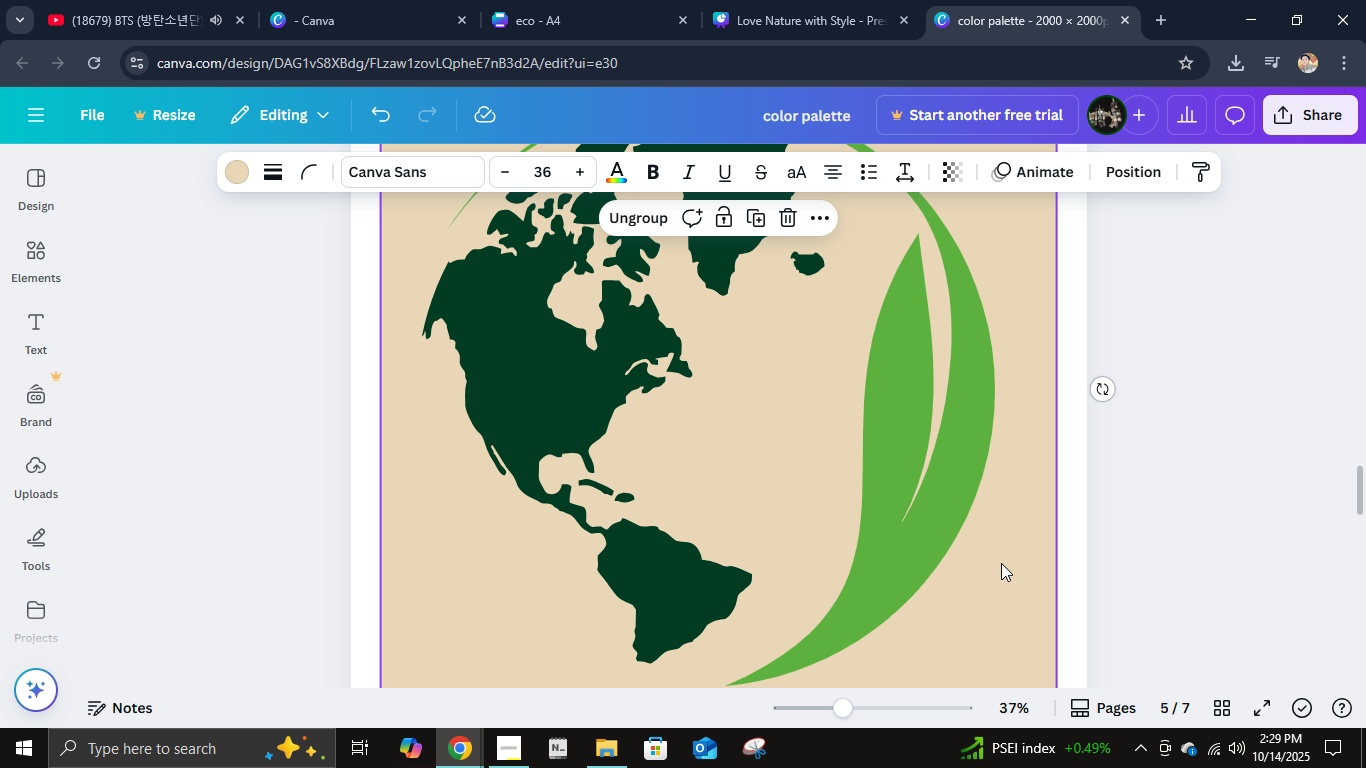 
key(Control+C)
 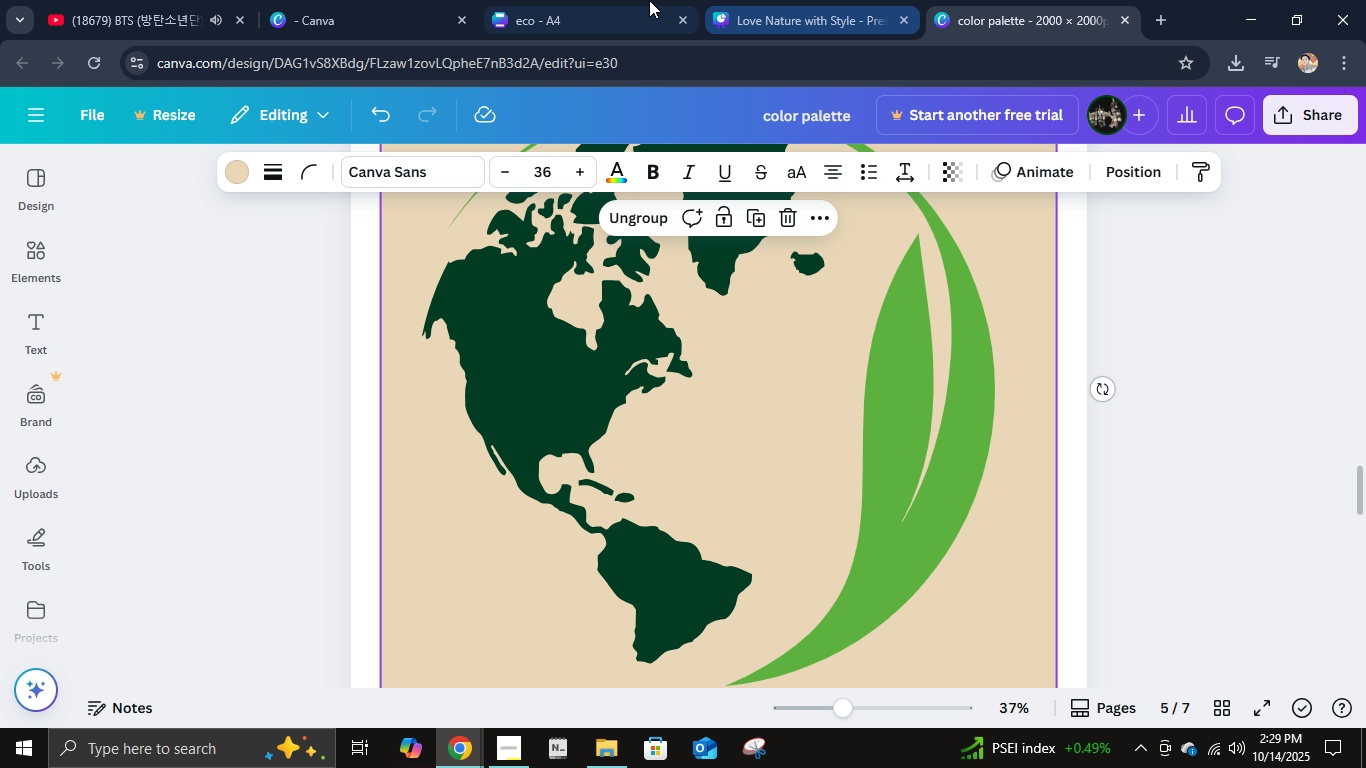 
left_click([636, 0])
 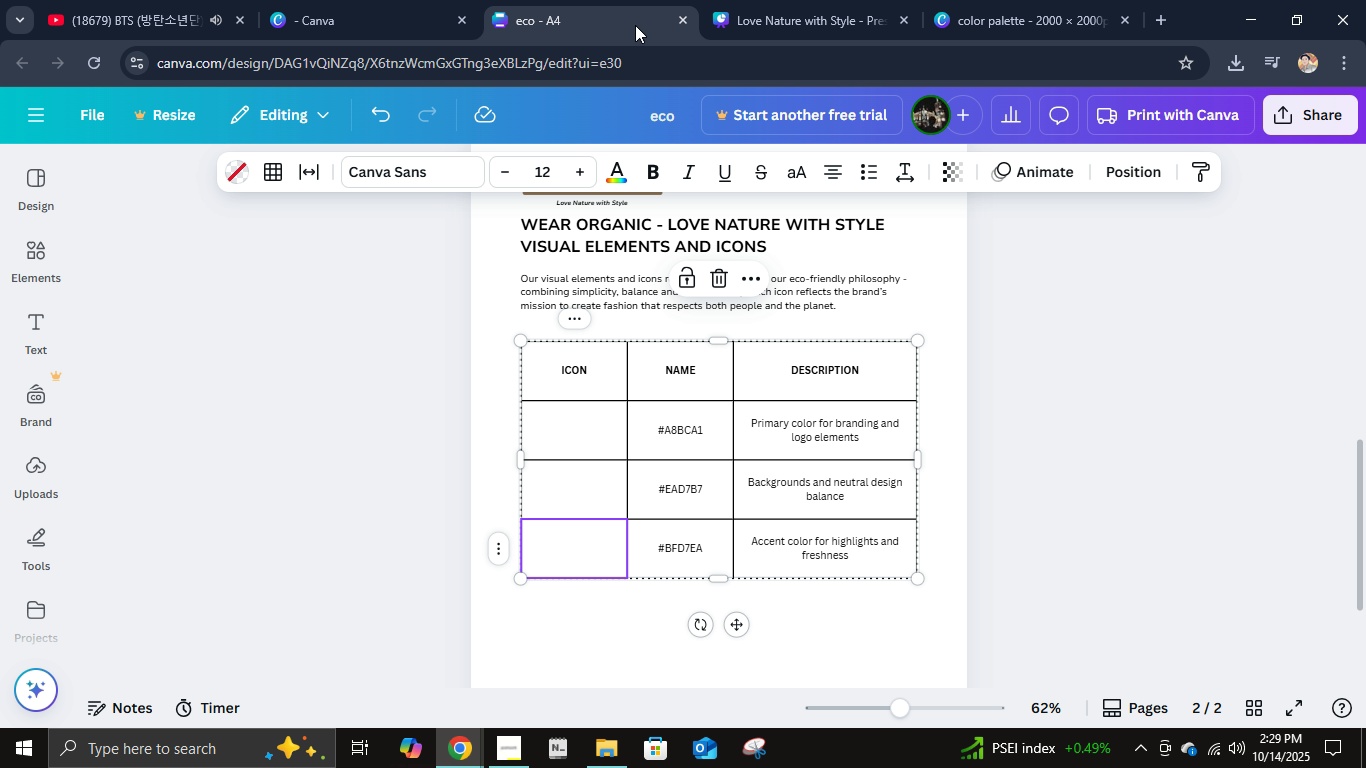 
key(Control+V)
 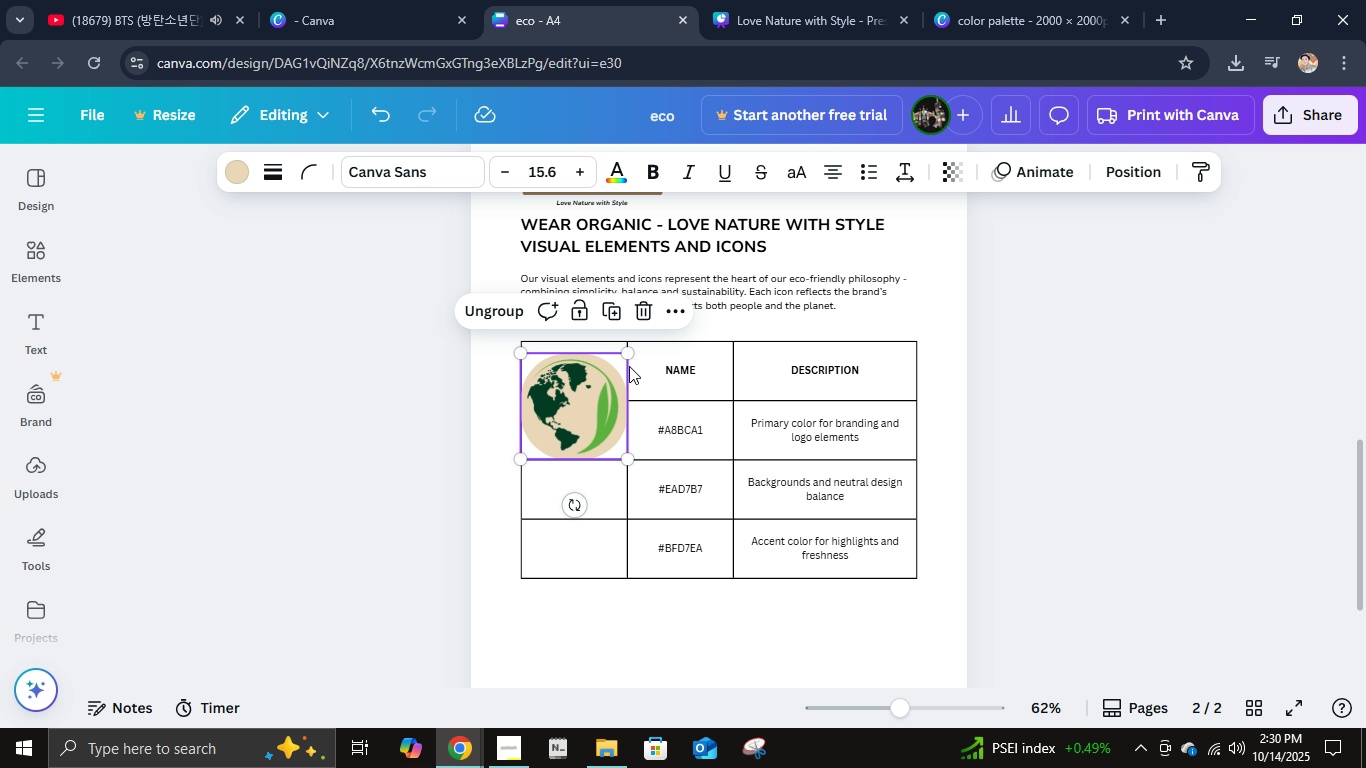 
wait(6.6)
 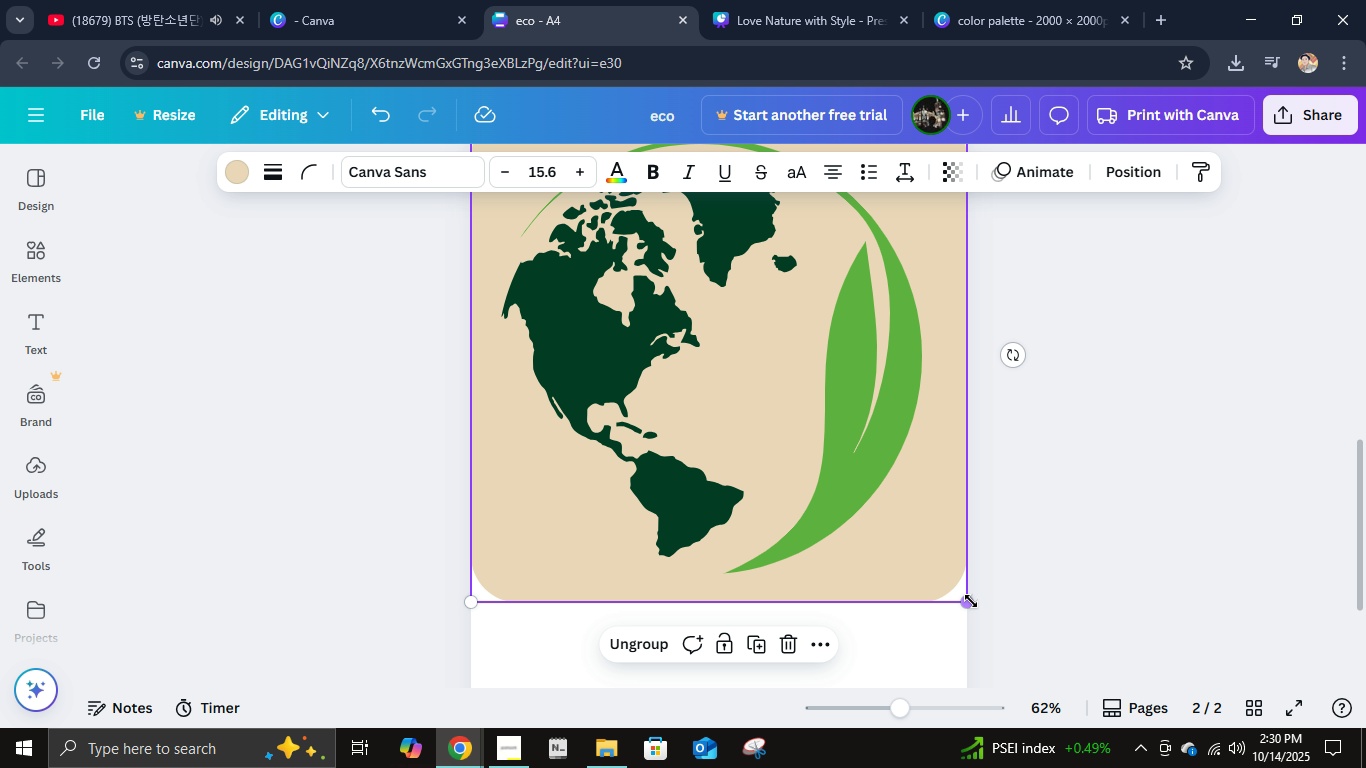 
left_click([595, 404])
 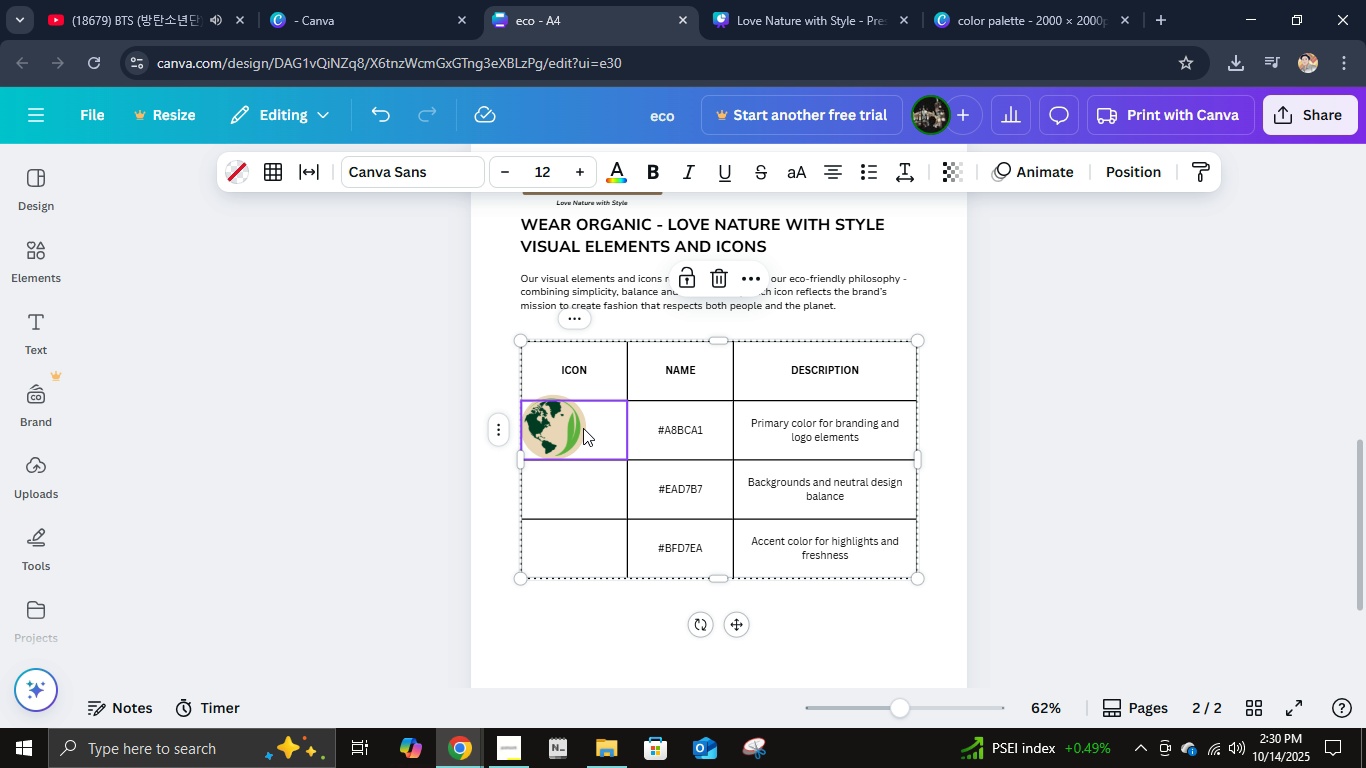 
left_click([583, 428])
 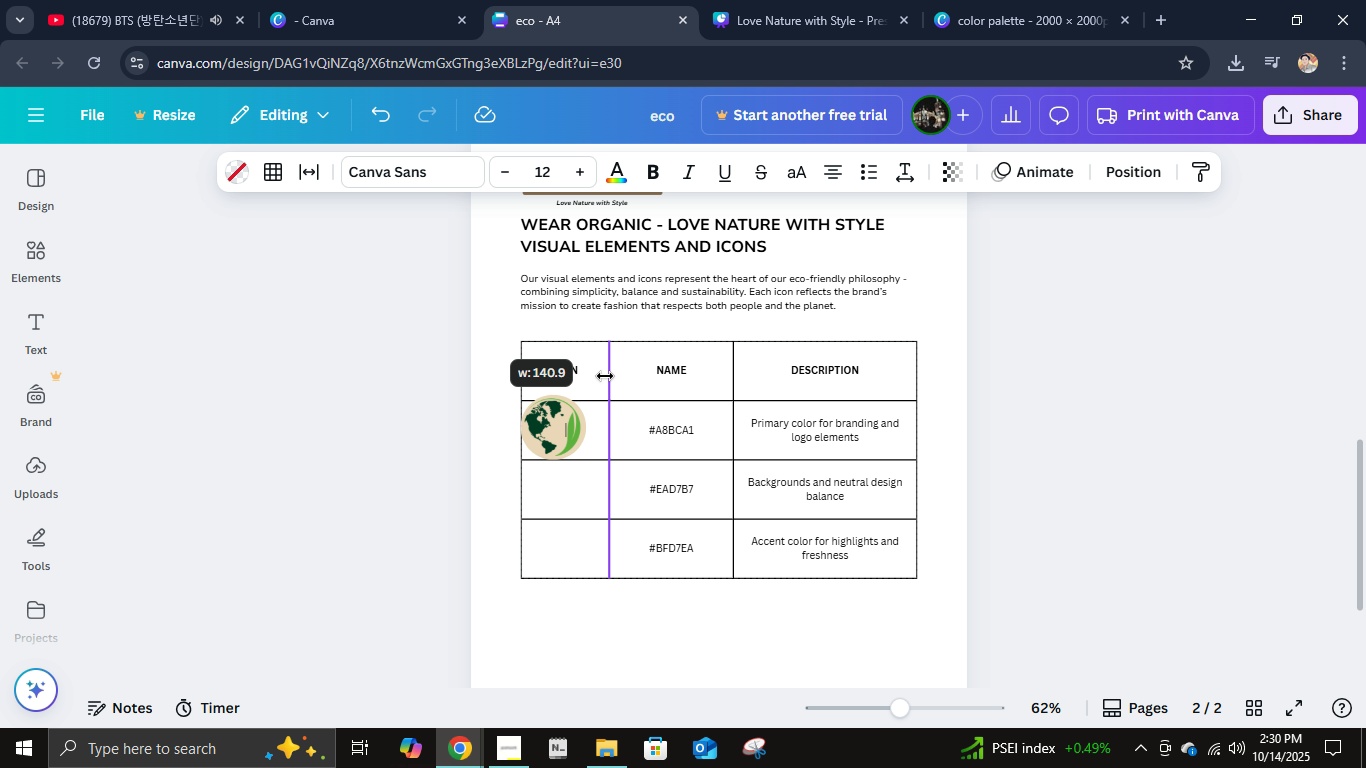 
left_click([980, 450])
 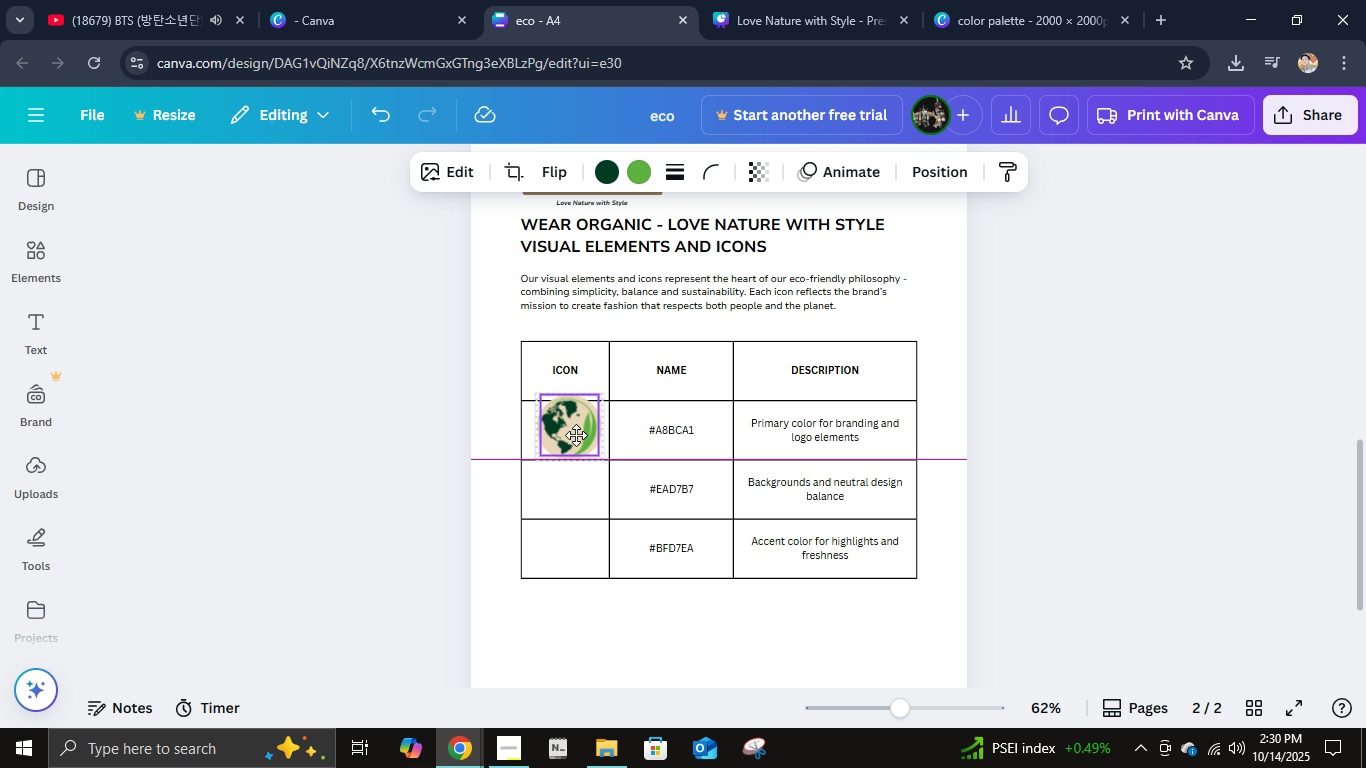 
hold_key(key=ControlLeft, duration=0.59)
scroll: coordinate [565, 437], scroll_direction: up, amount: 5.0
 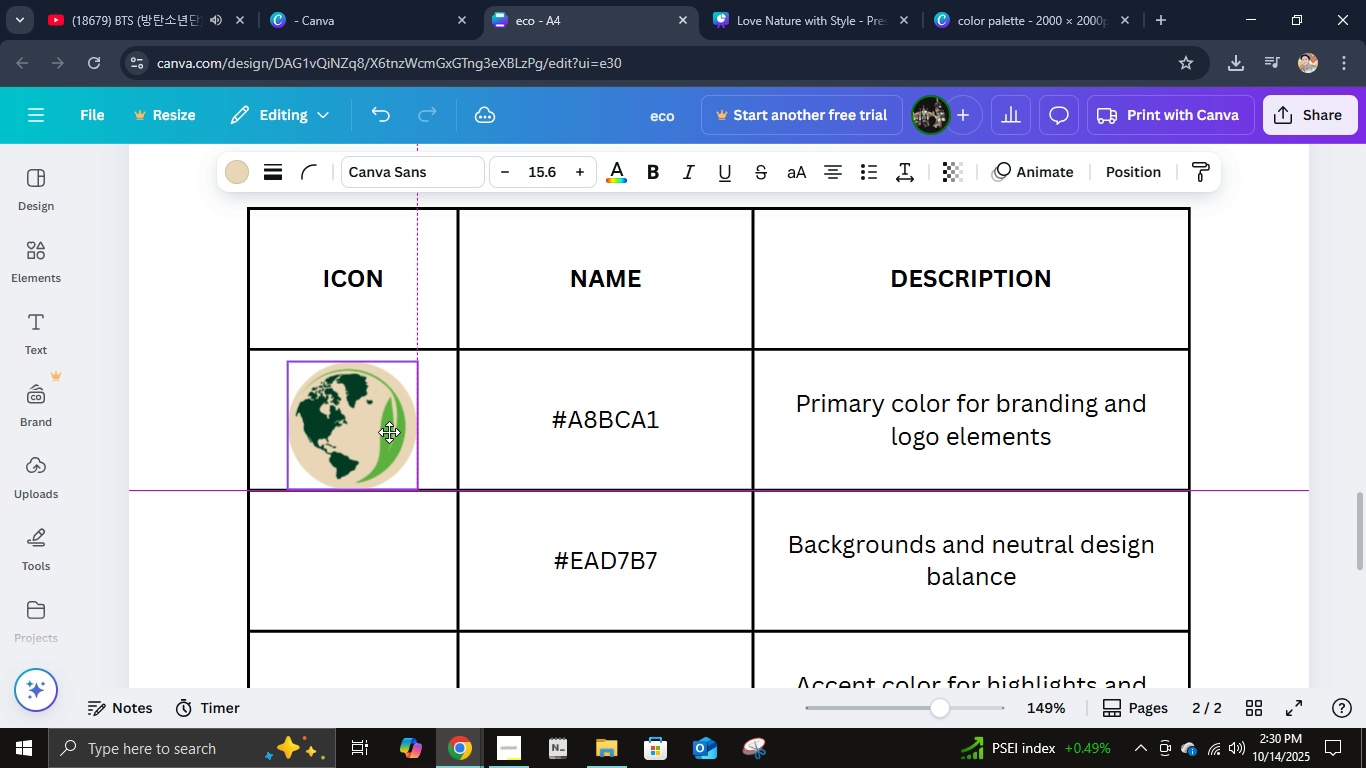 
wait(6.07)
 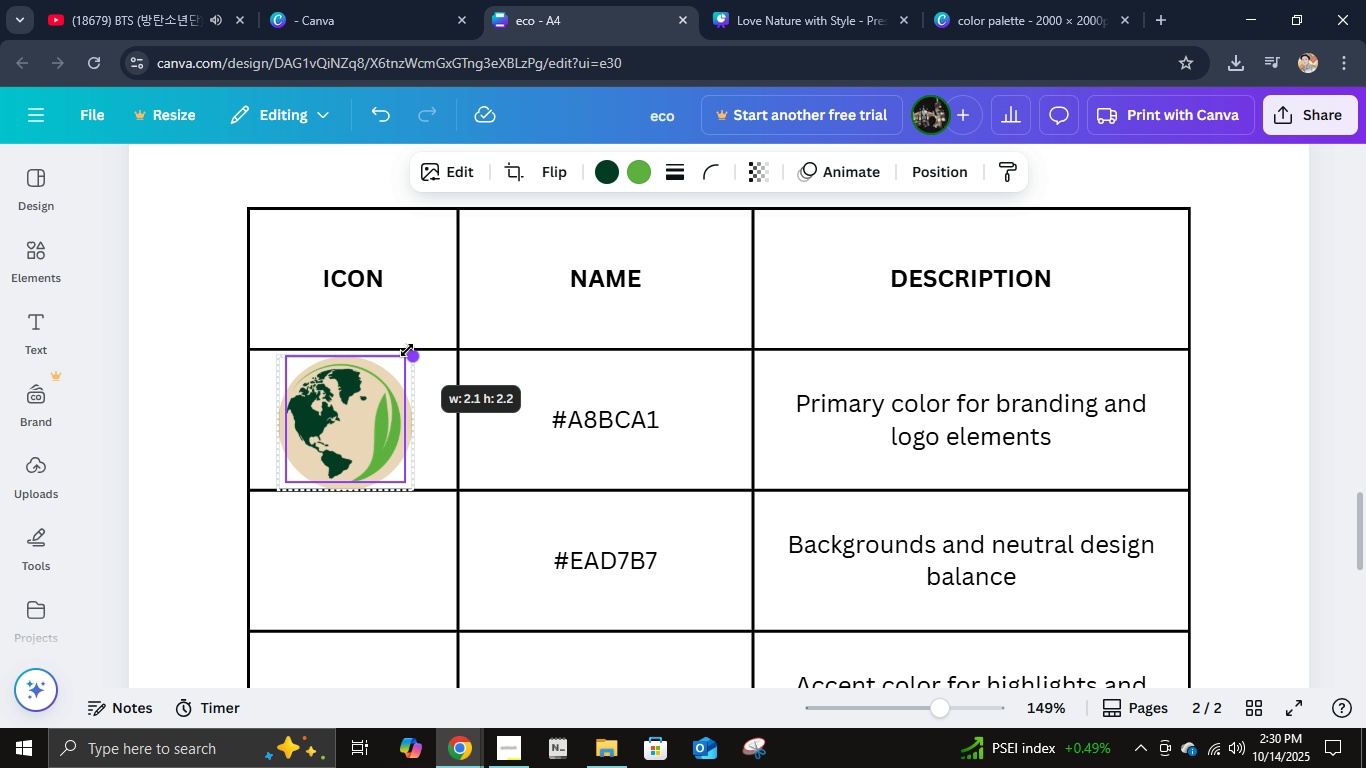 
left_click([1177, 415])
 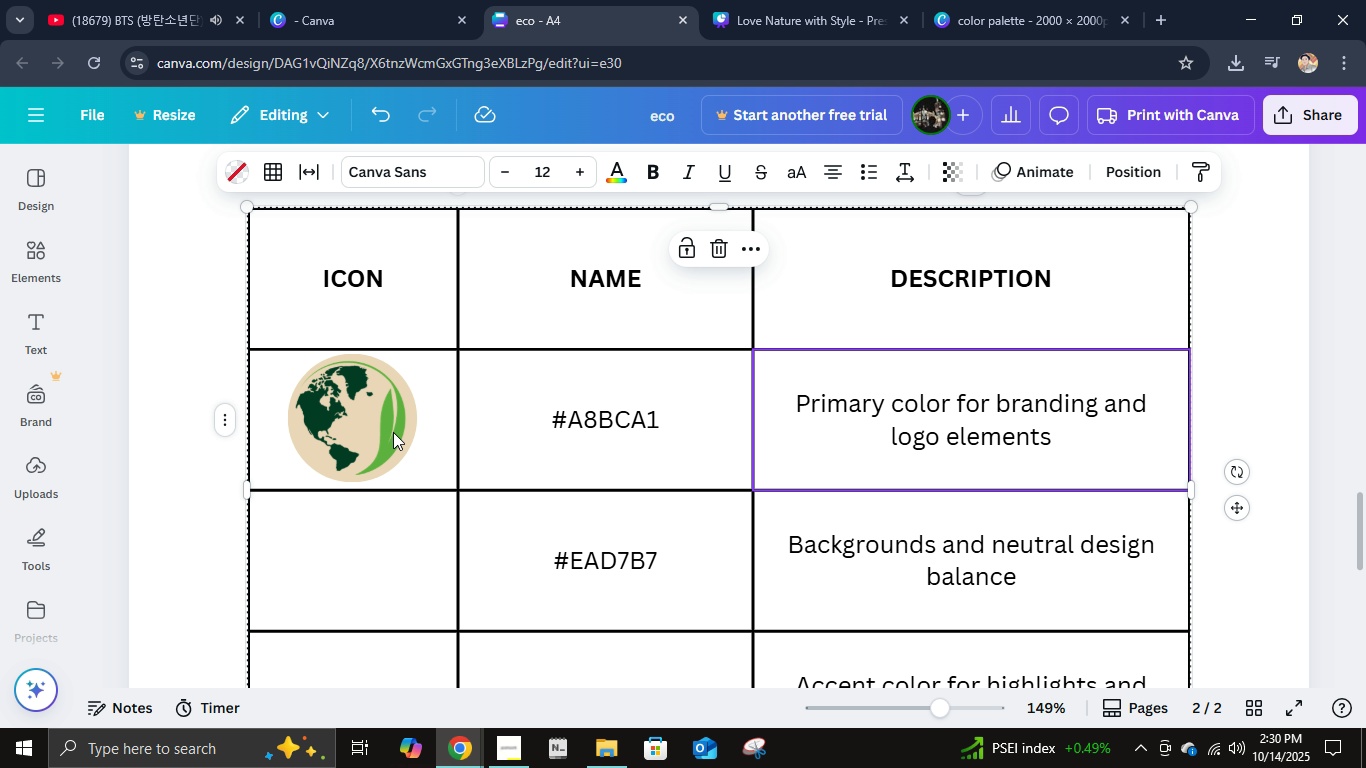 
left_click([358, 432])
 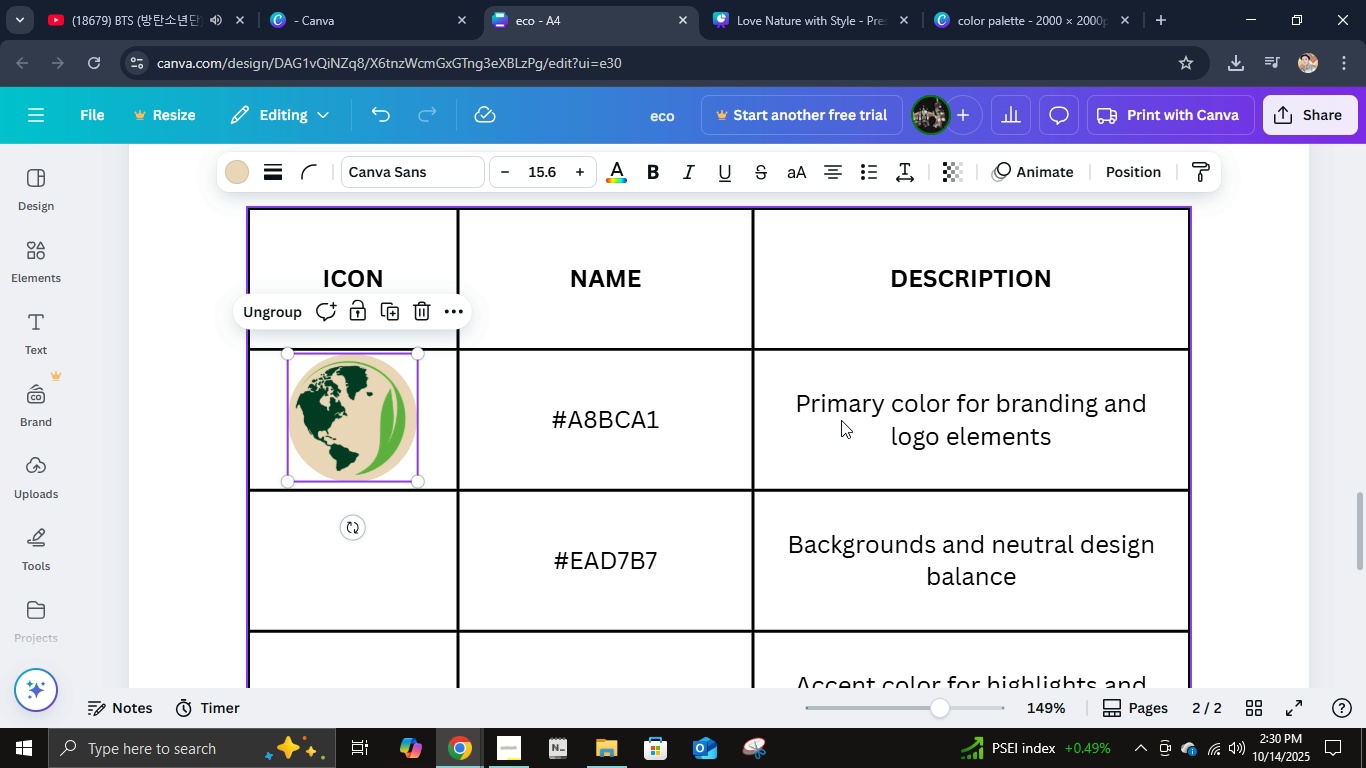 
hold_key(key=ArrowLeft, duration=0.34)
 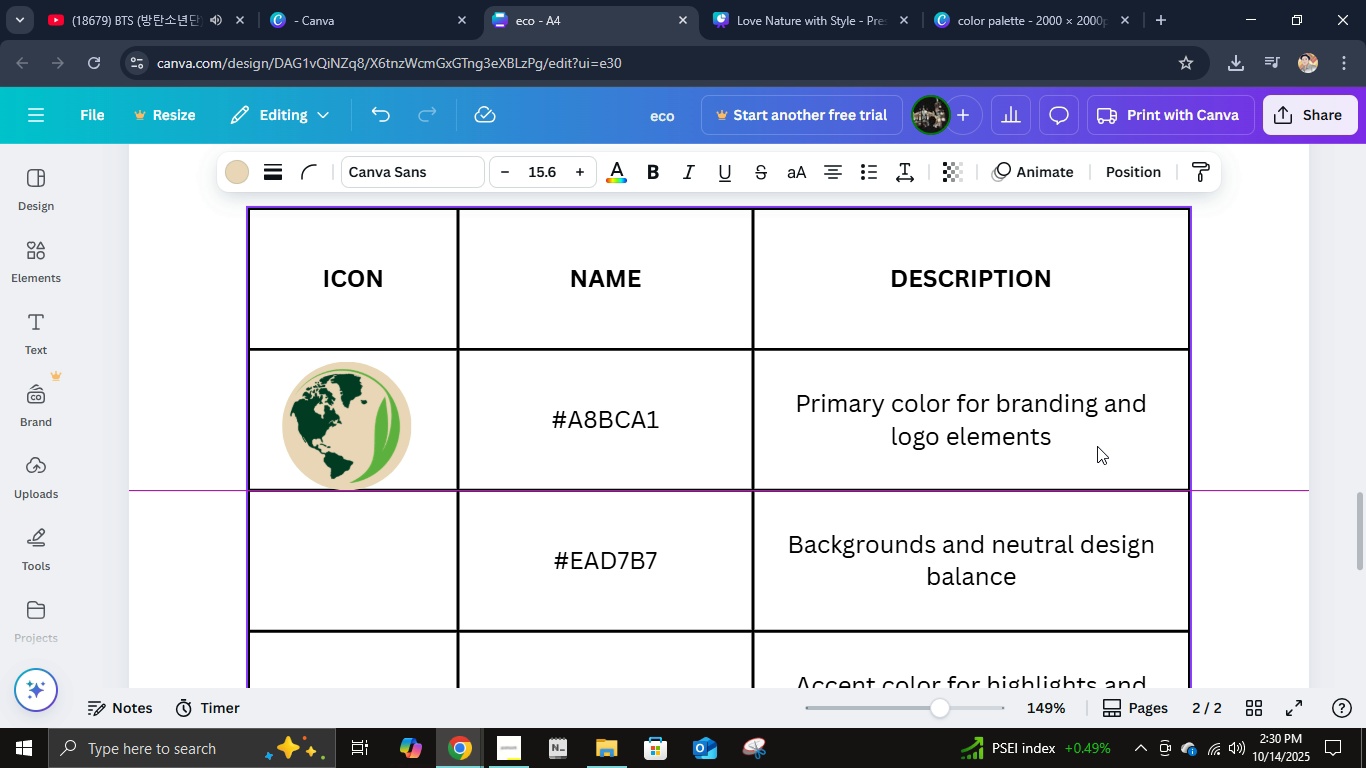 
key(ArrowDown)
 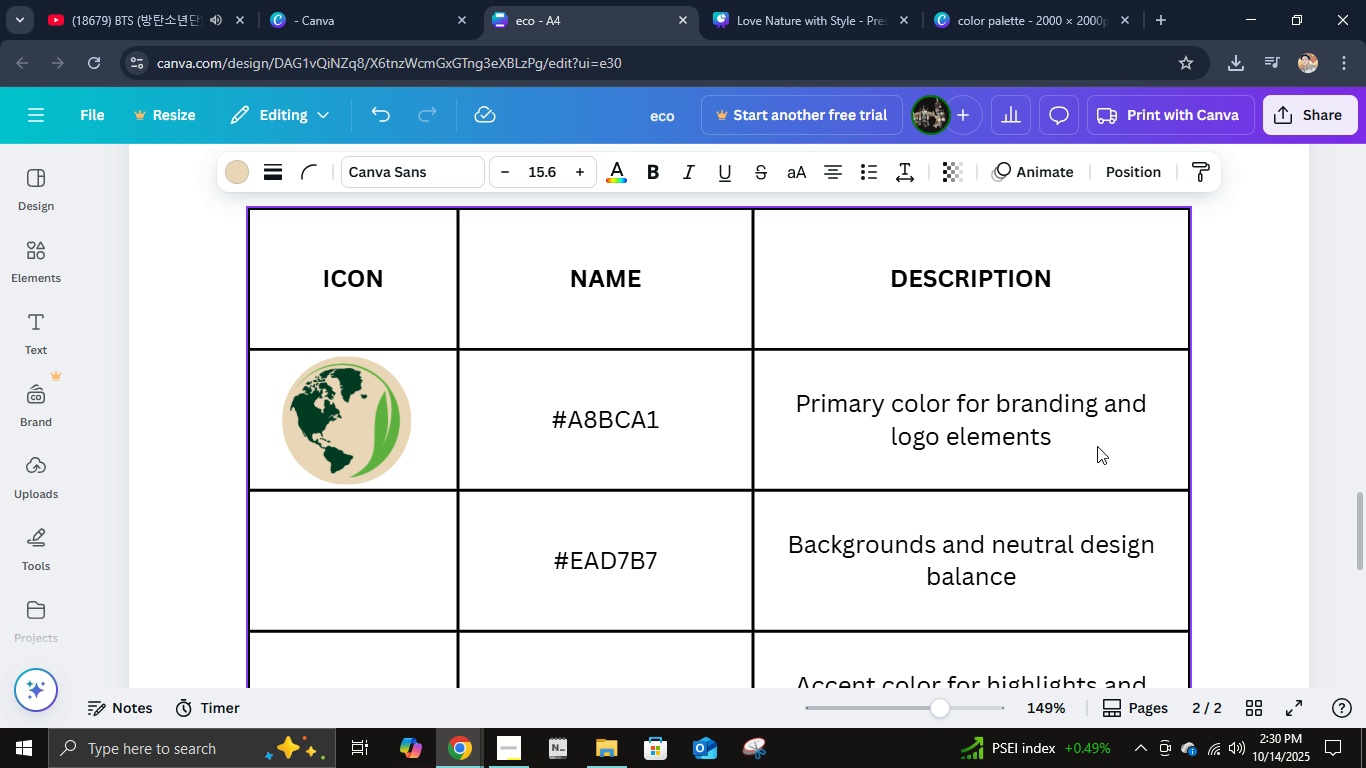 
key(ArrowUp)
 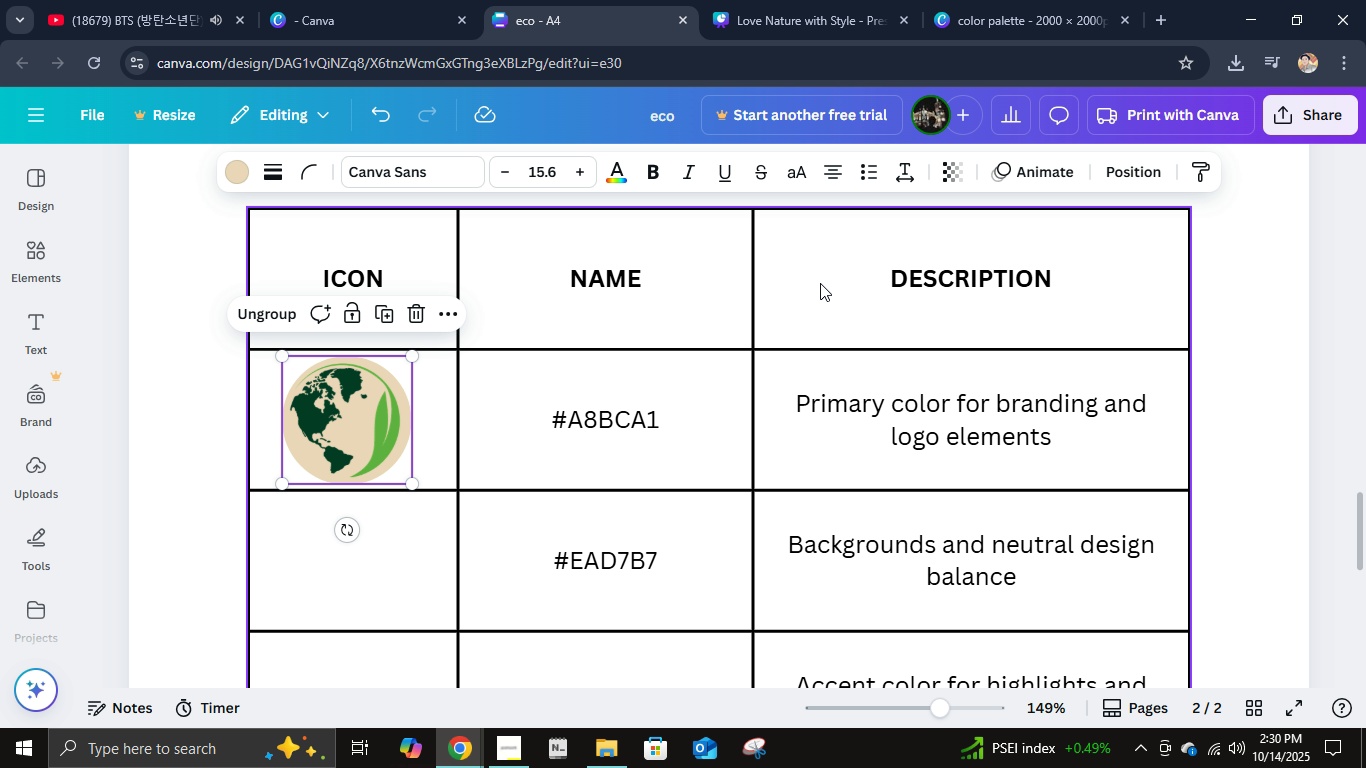 
left_click([1001, 13])
 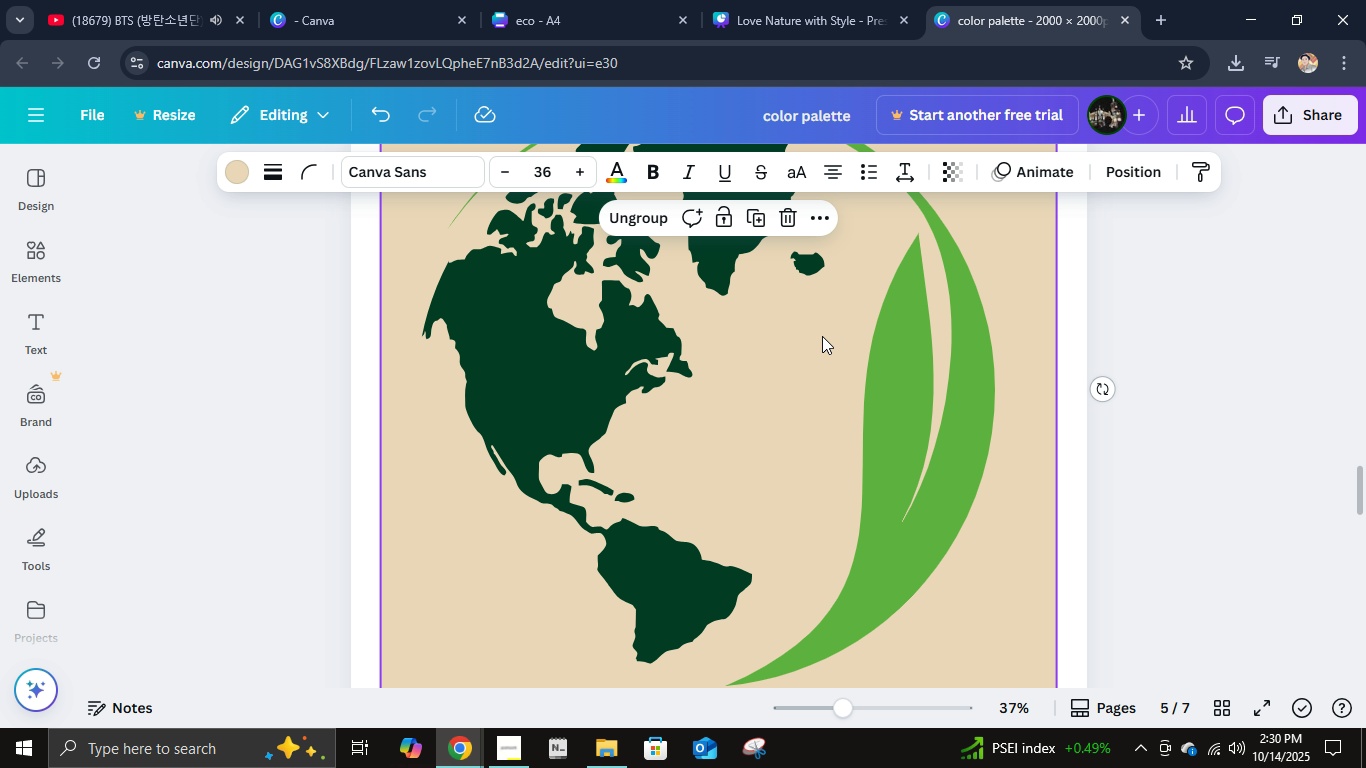 
scroll: coordinate [822, 336], scroll_direction: down, amount: 6.0
 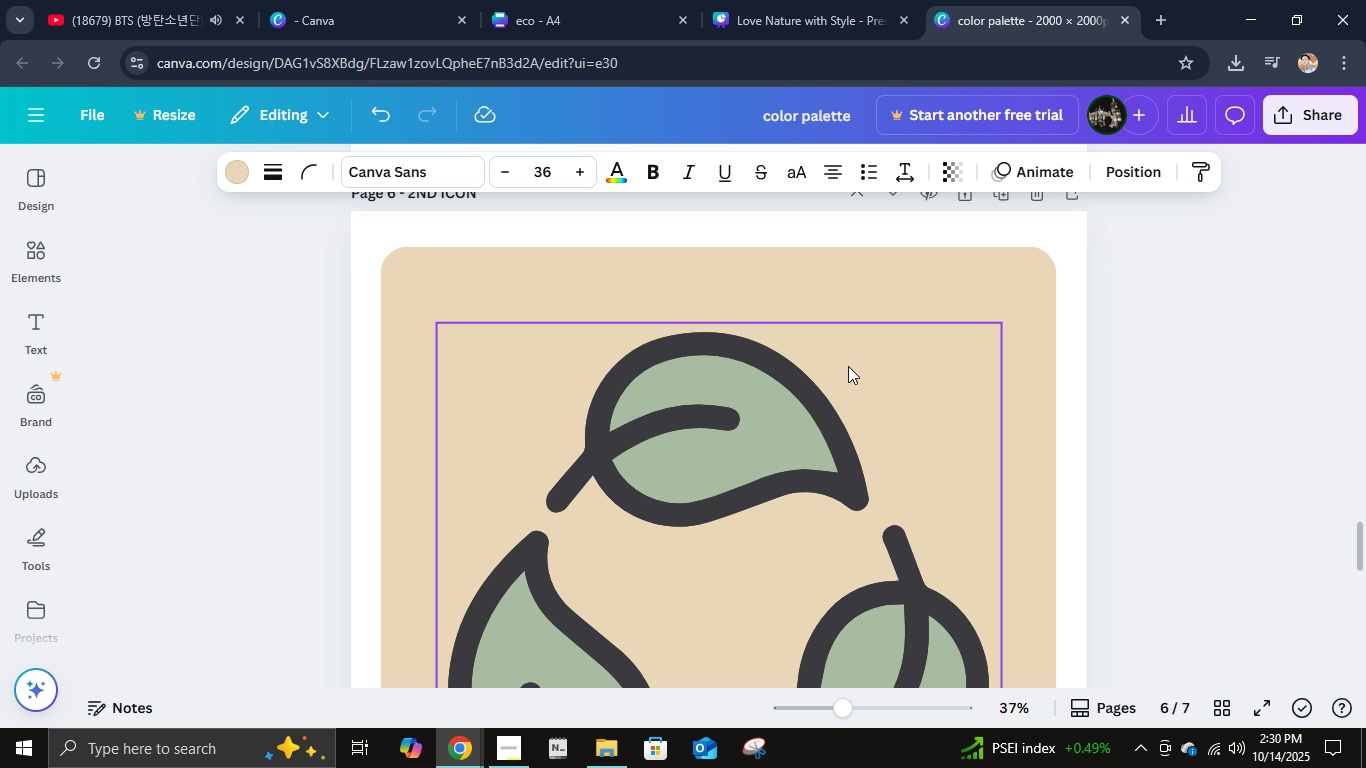 
left_click([848, 366])
 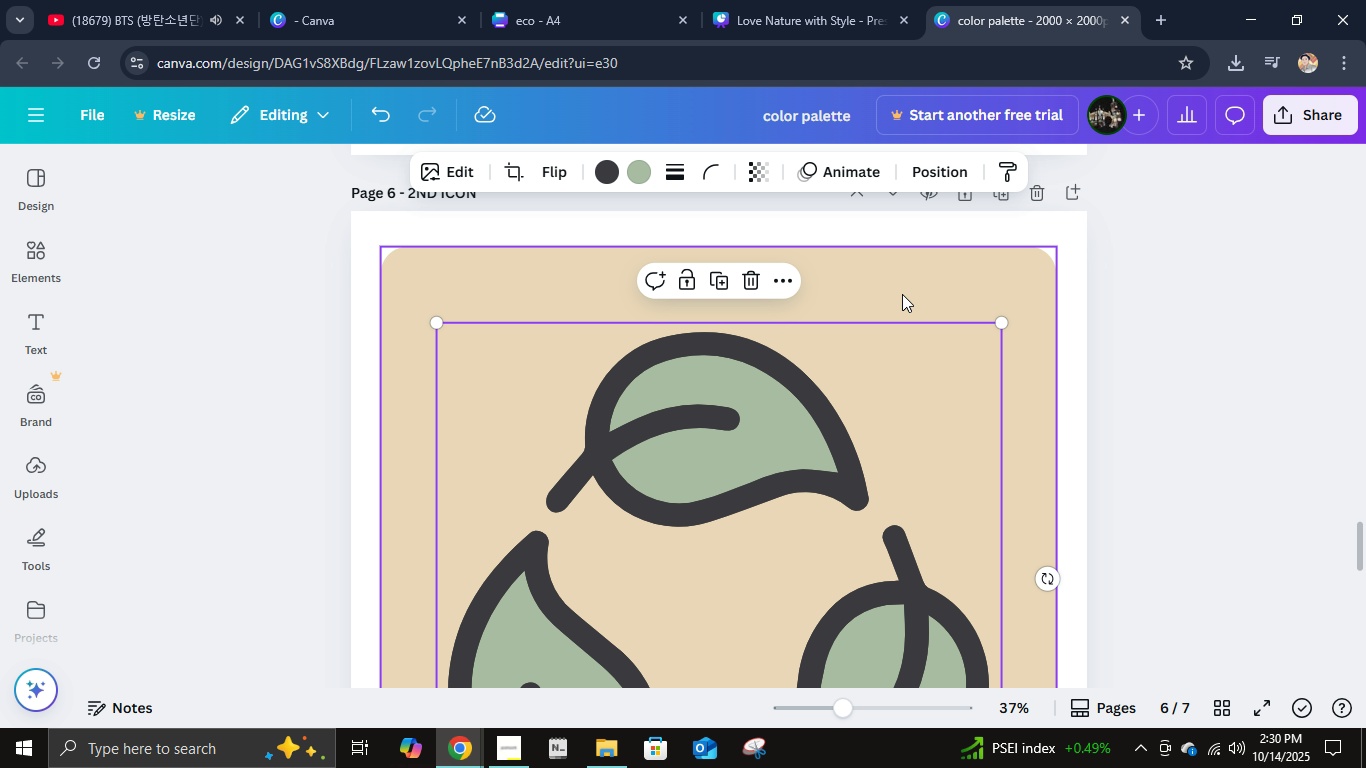 
hold_key(key=ShiftLeft, duration=0.34)
left_click([908, 289])
 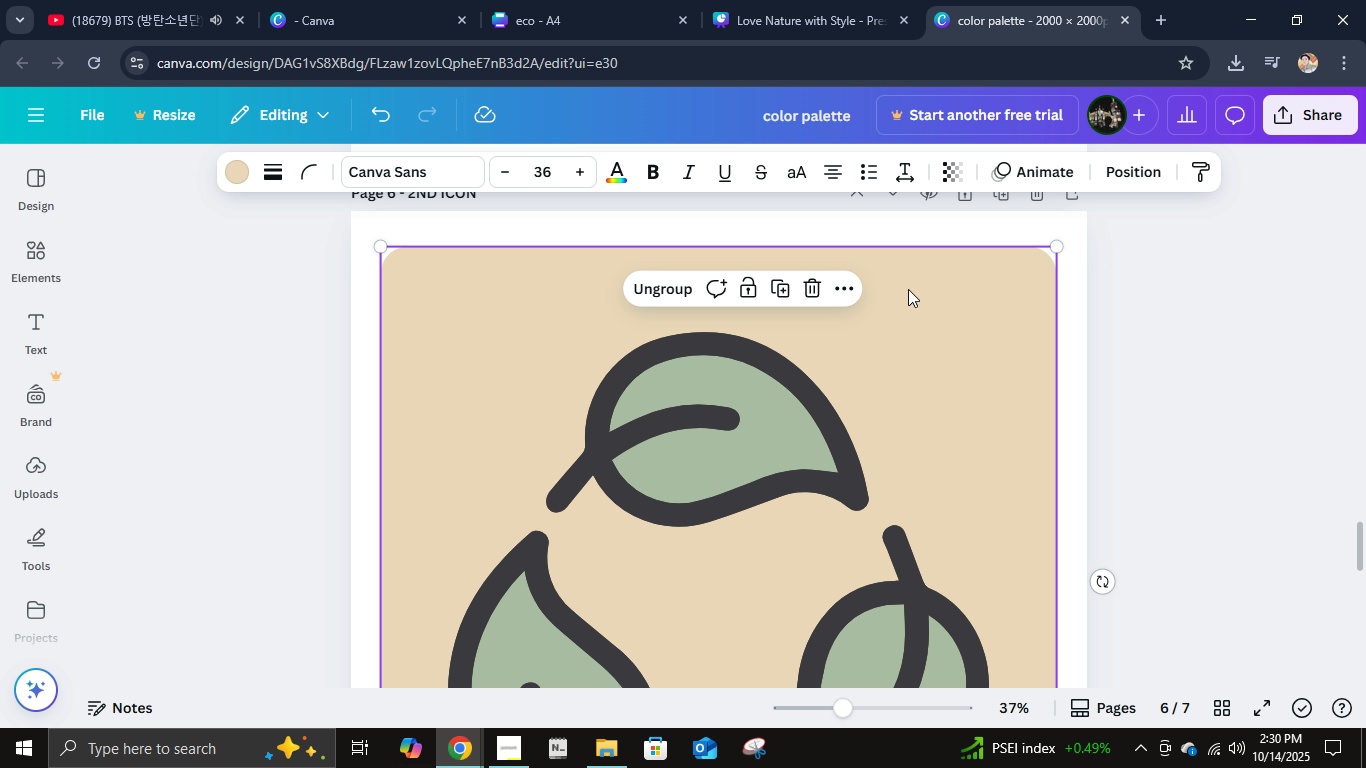 
key(Control+G)
 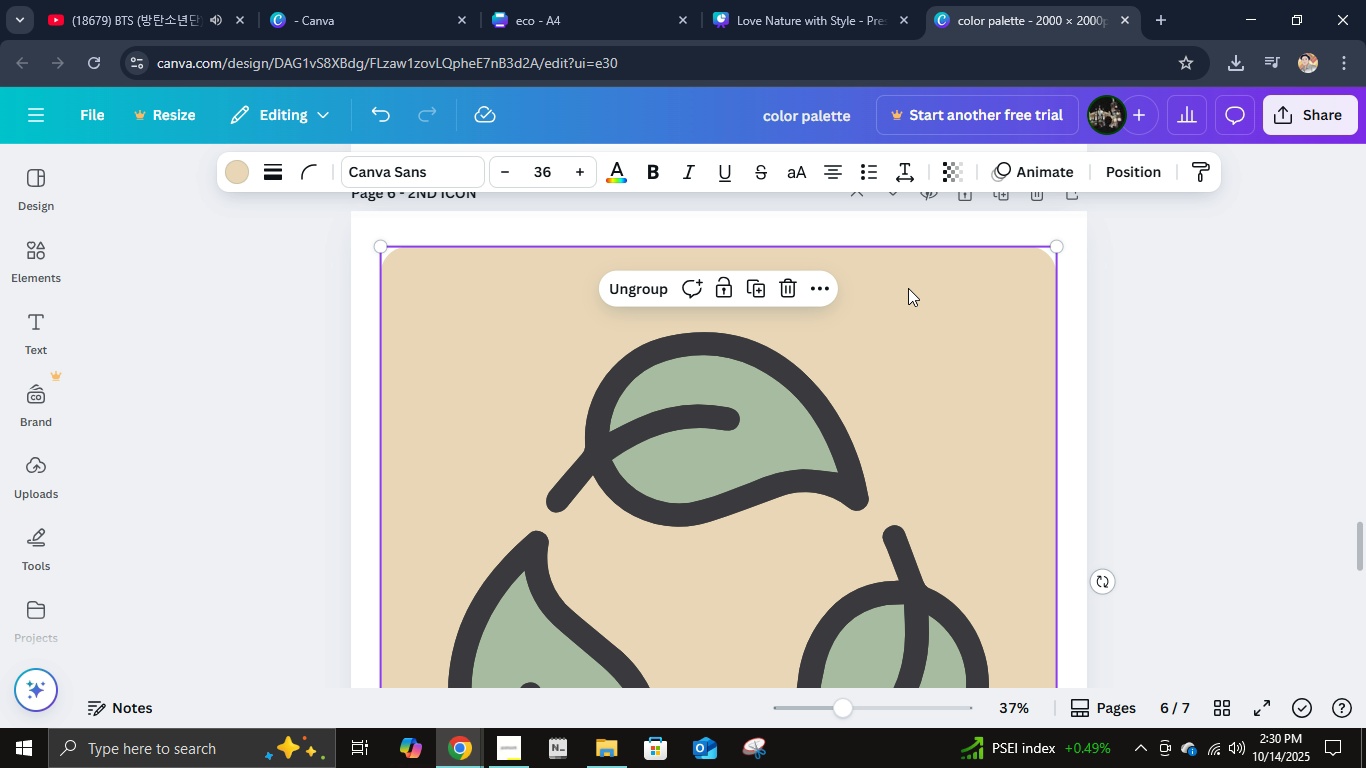 
key(Control+C)
 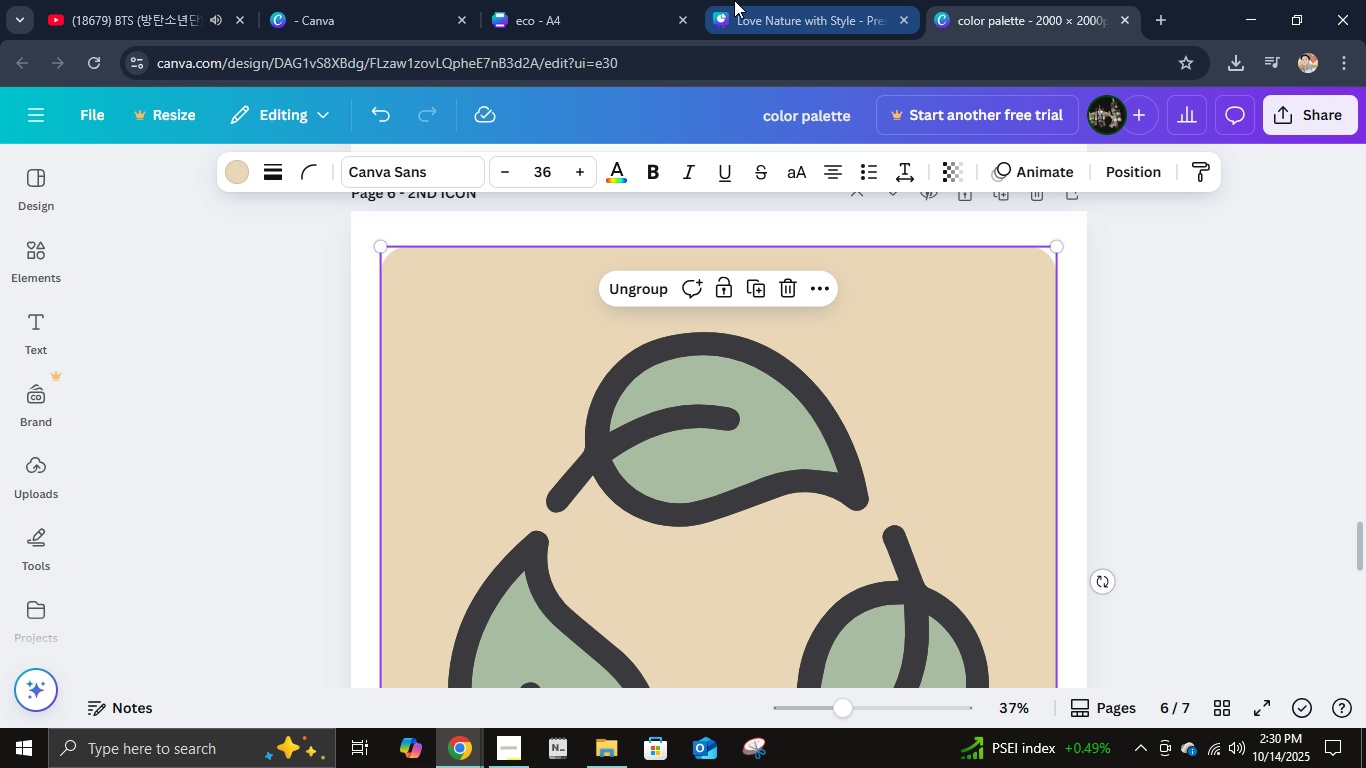 
left_click([636, 0])
 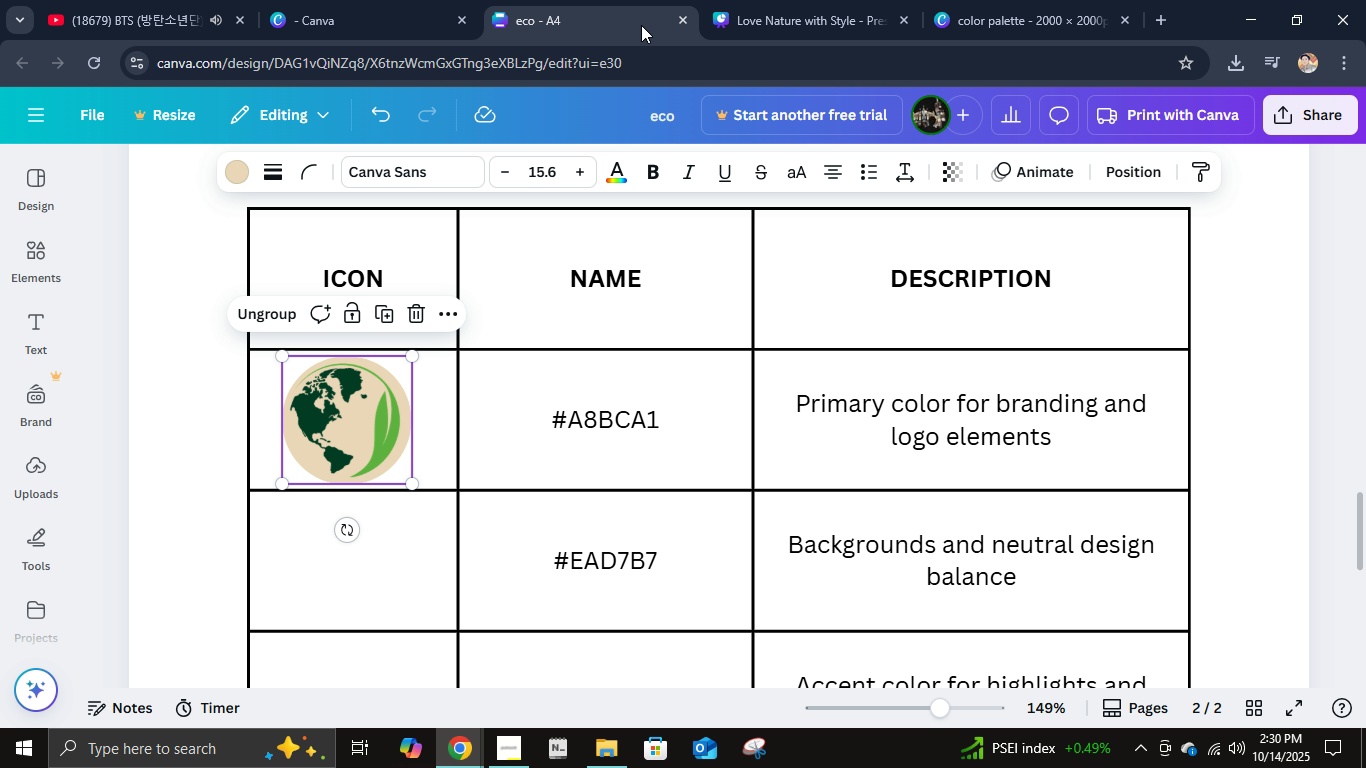 
key(Control+V)
 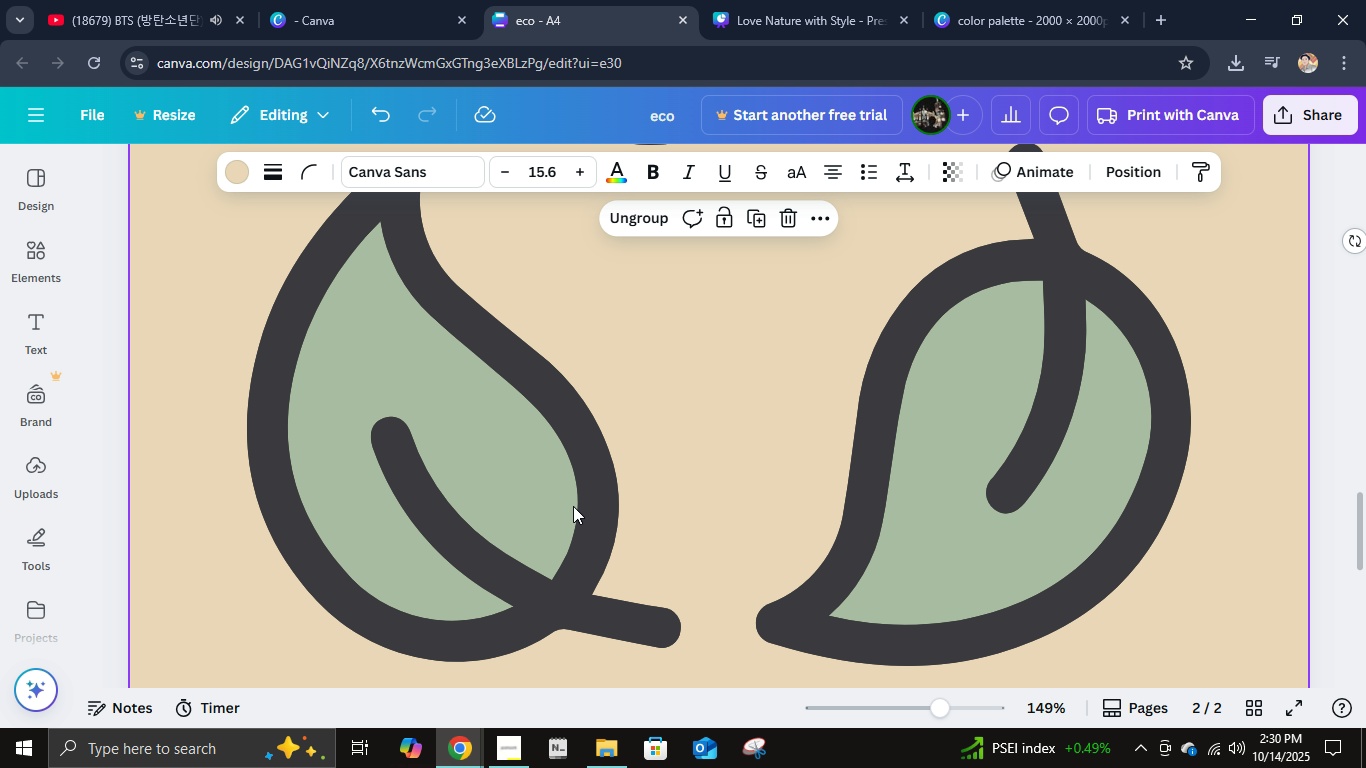 
scroll: coordinate [629, 497], scroll_direction: down, amount: 8.0
 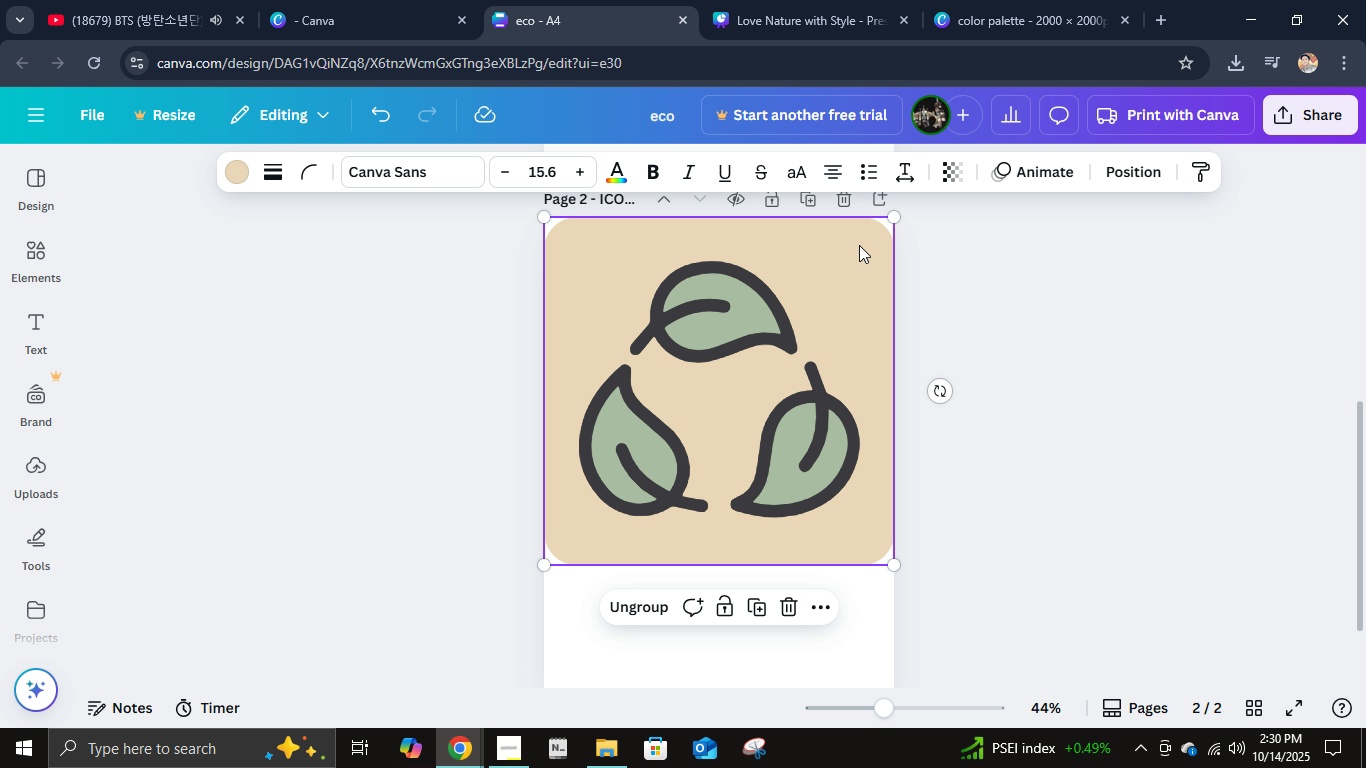 
hold_key(key=ControlLeft, duration=0.89)
 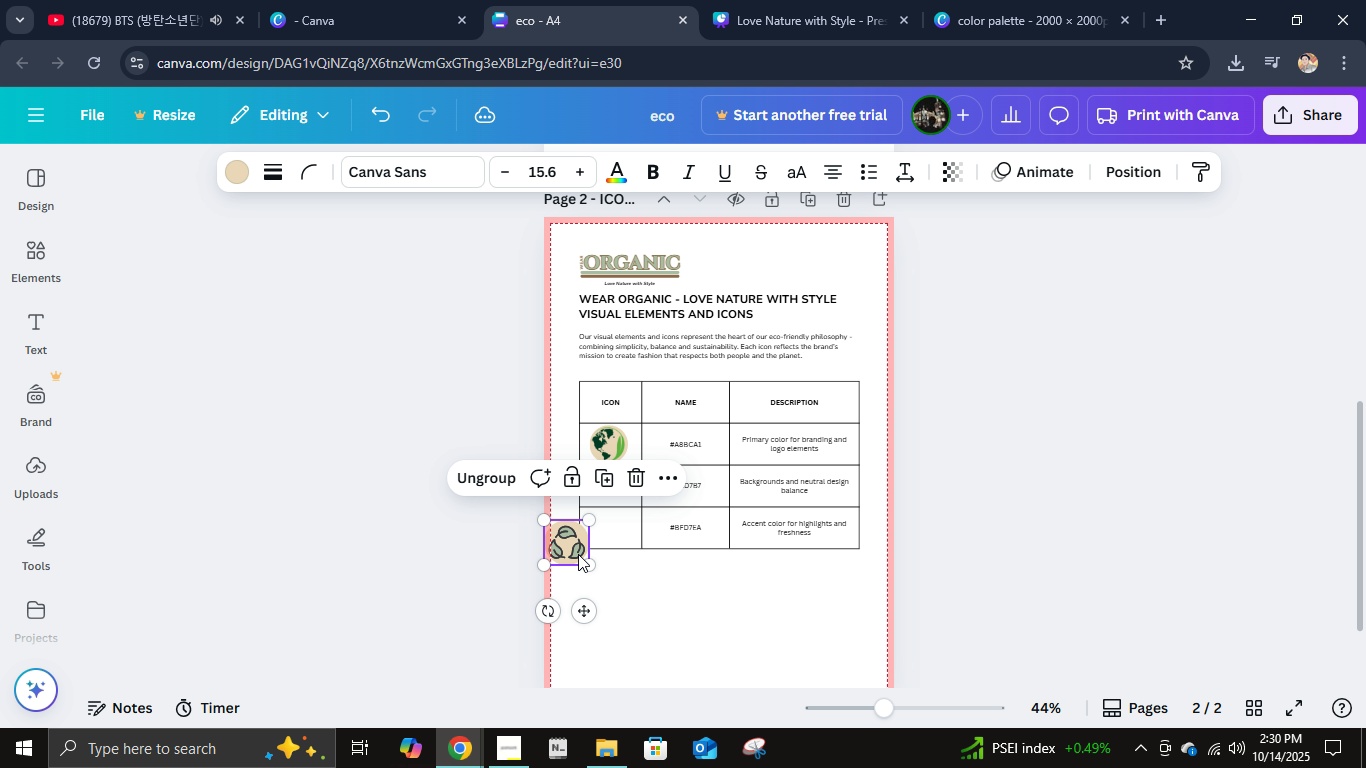 
left_click([594, 529])
 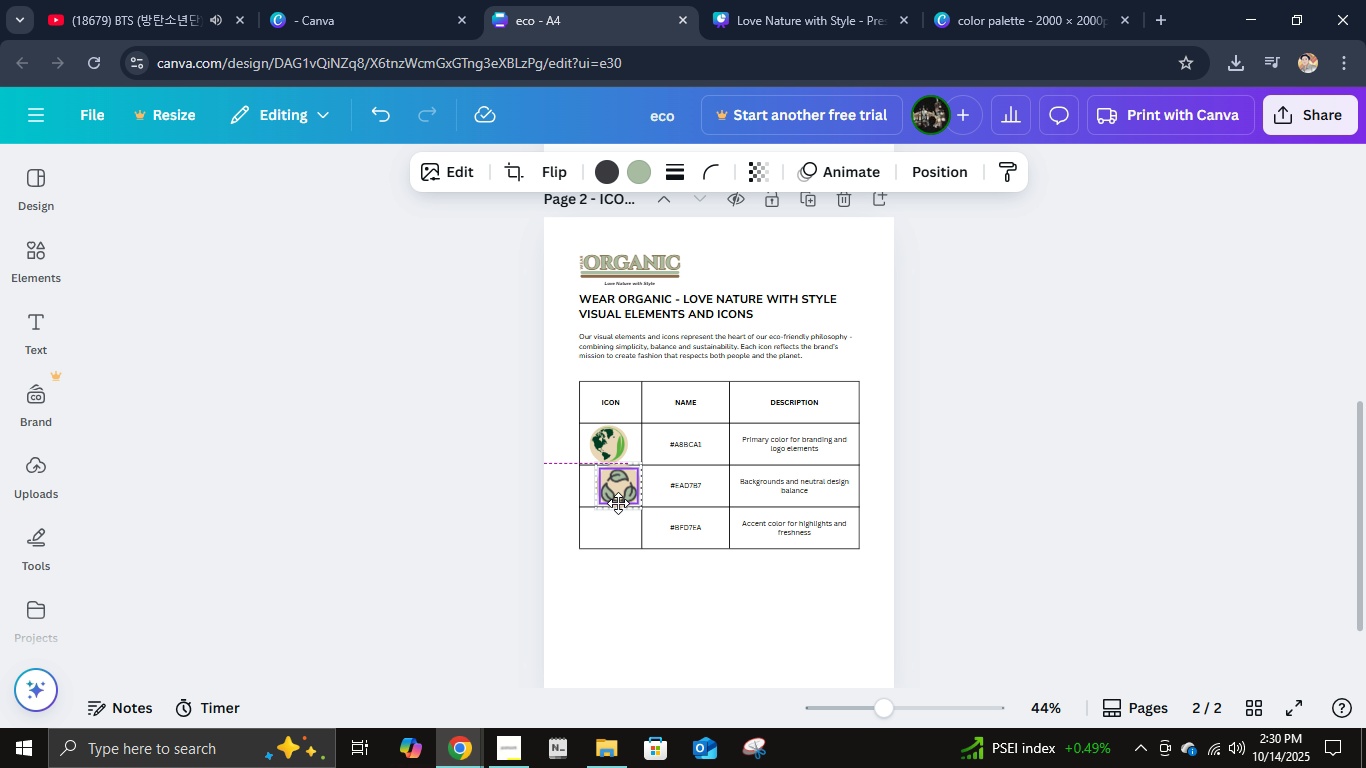 
hold_key(key=ControlLeft, duration=0.74)
scroll: coordinate [604, 493], scroll_direction: up, amount: 8.0
 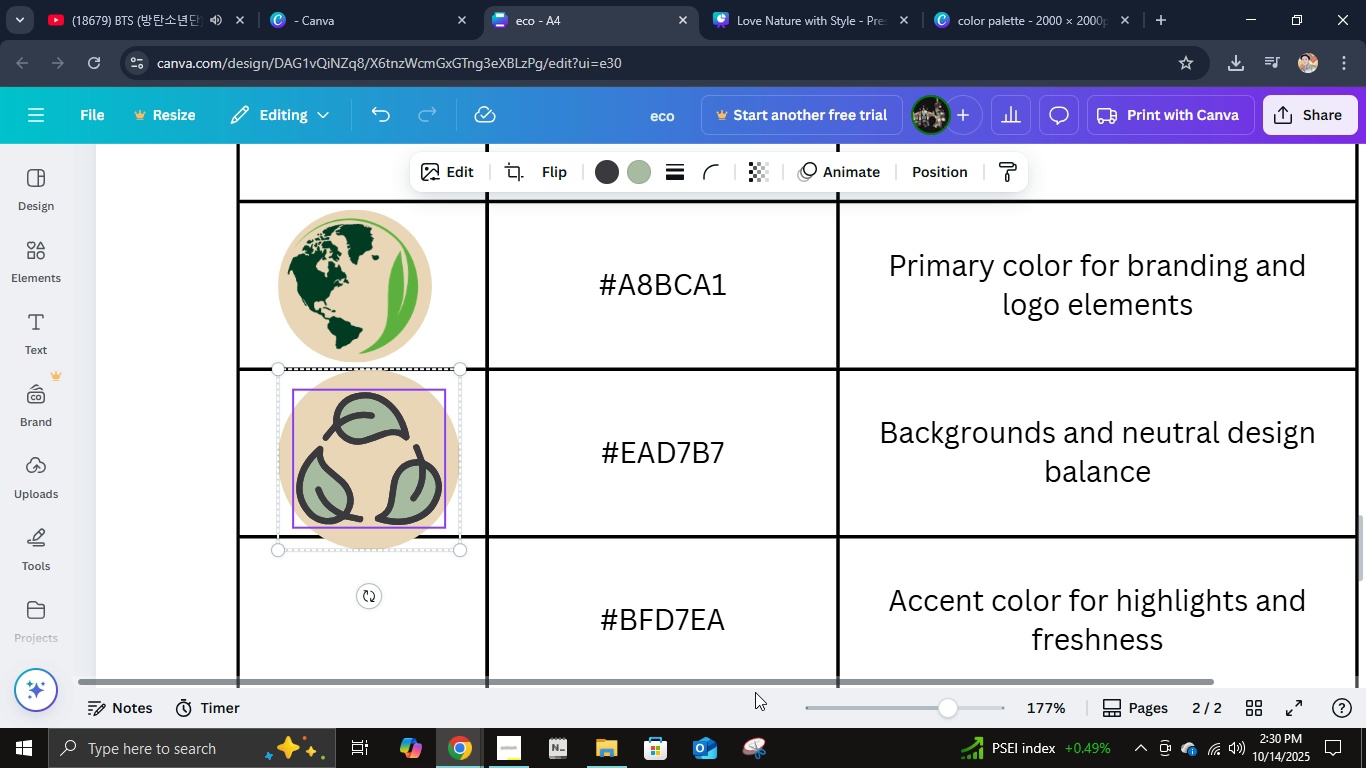 
mouse_move([341, 480])
 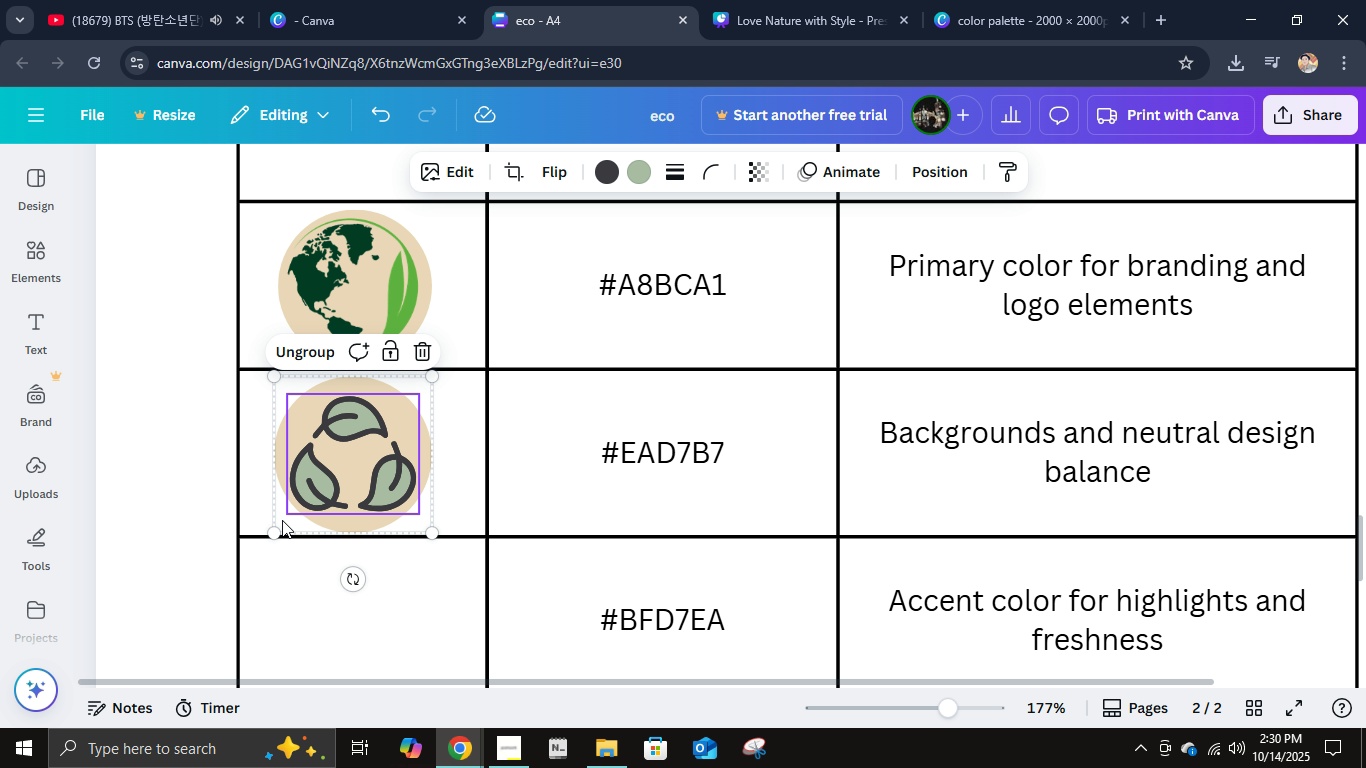 
wait(8.0)
 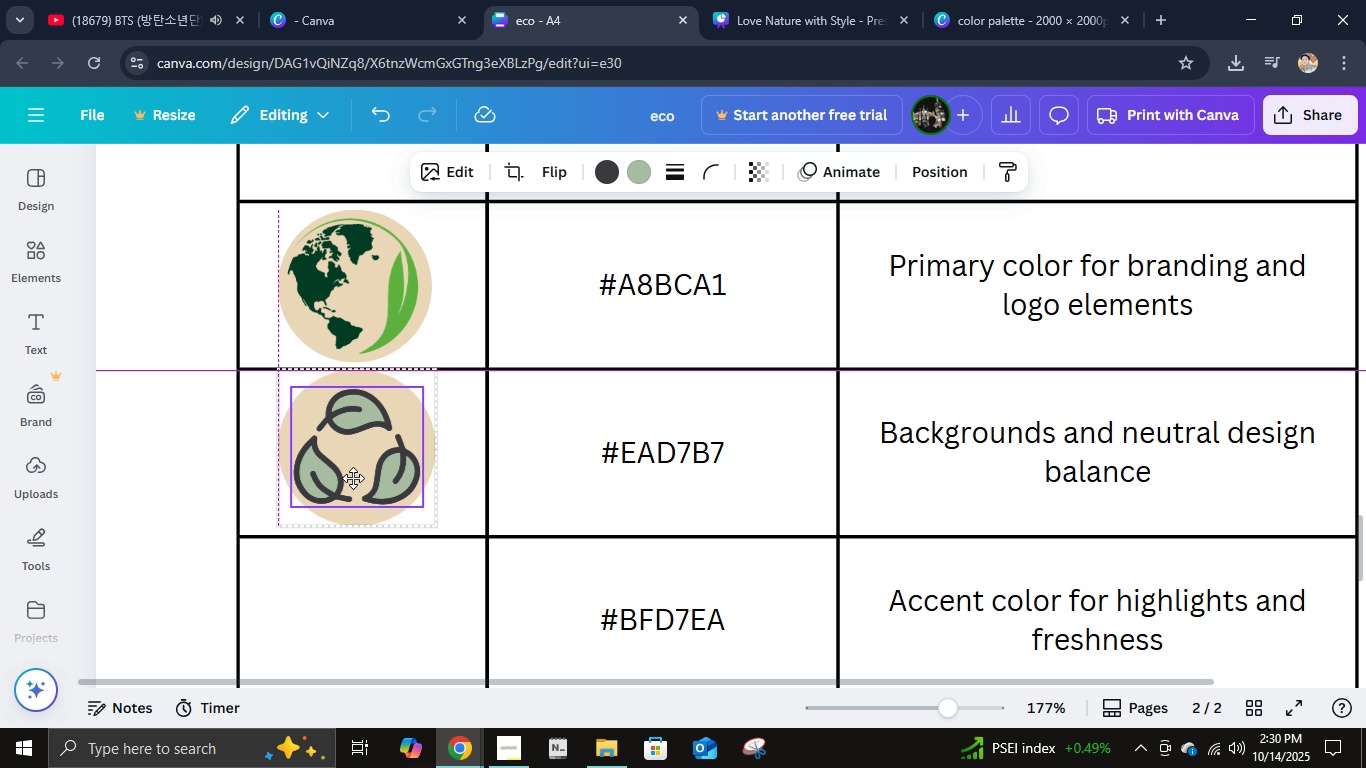 
hold_key(key=ControlLeft, duration=0.87)
scroll: coordinate [455, 480], scroll_direction: down, amount: 2.0
 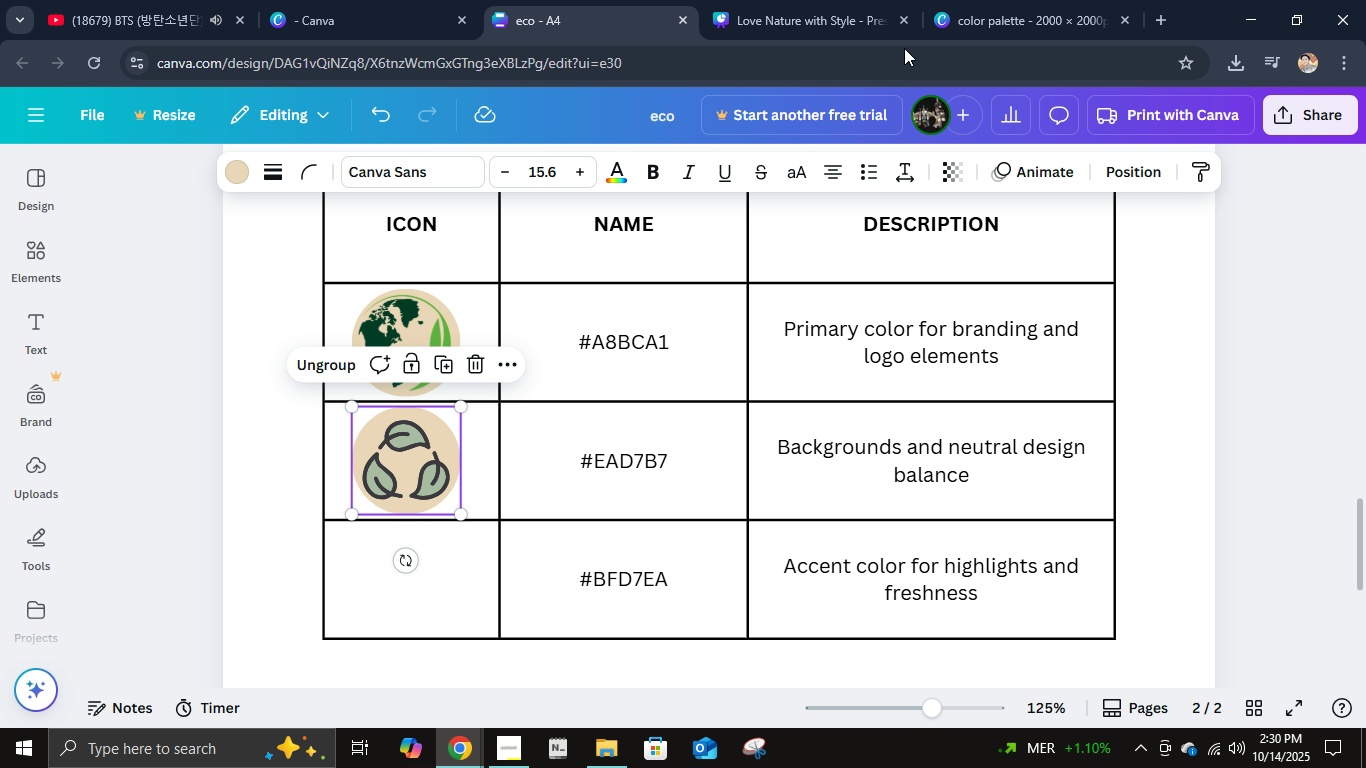 
left_click([993, 0])
 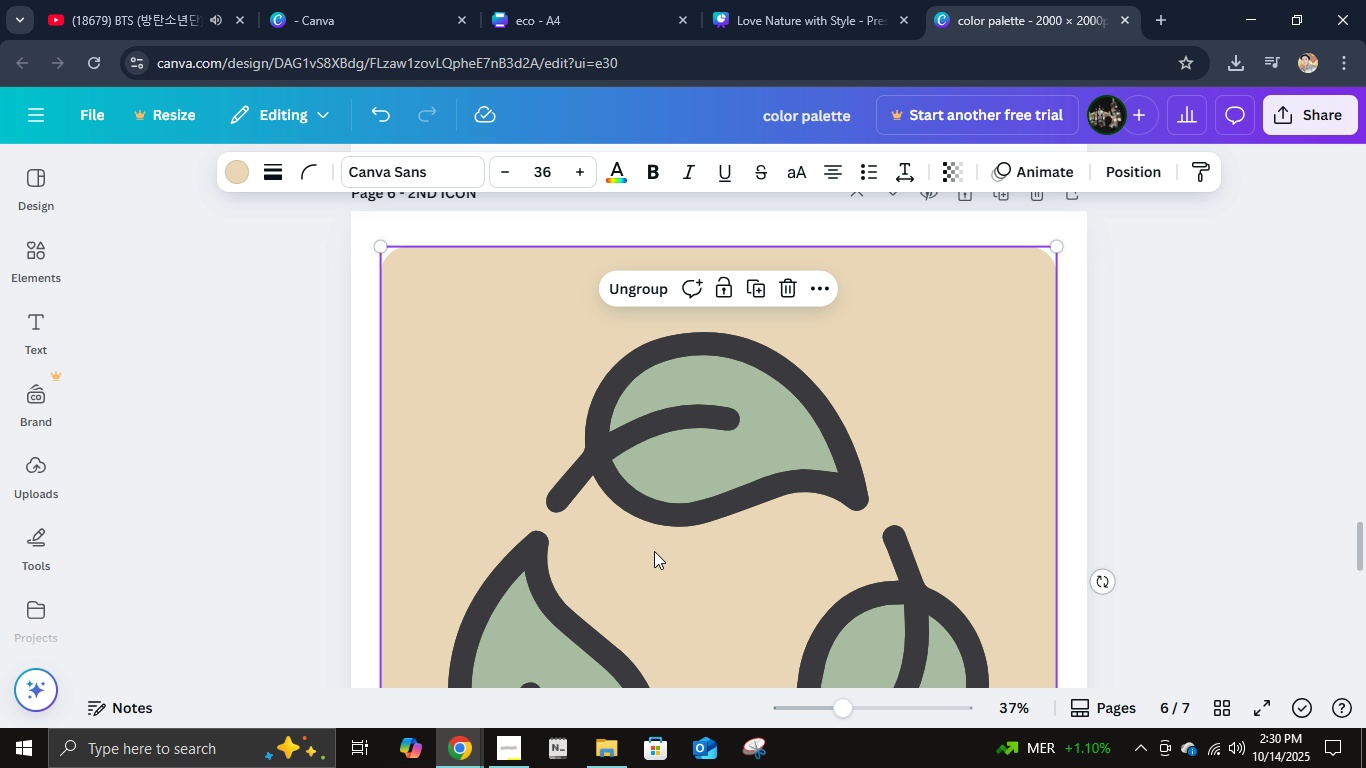 
scroll: coordinate [650, 537], scroll_direction: down, amount: 11.0
 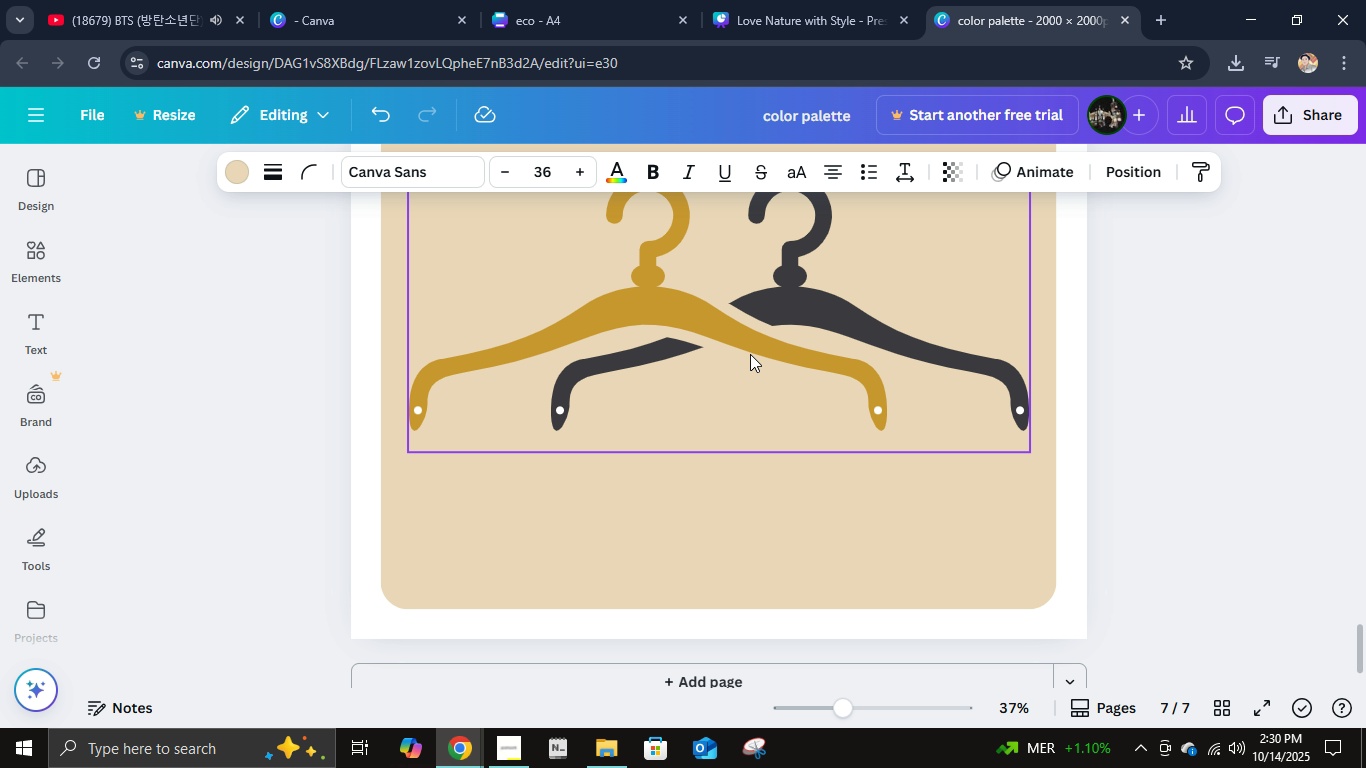 
left_click([750, 354])
 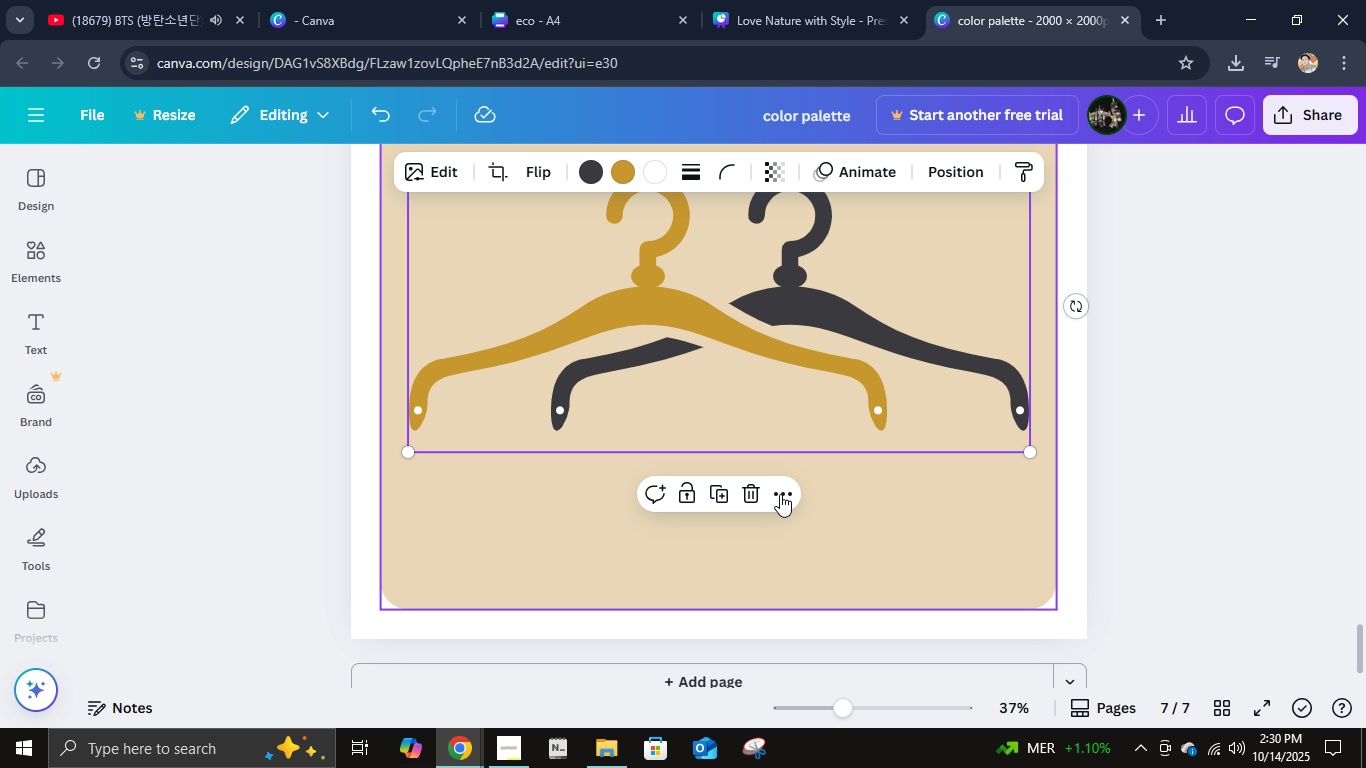 
hold_key(key=ShiftLeft, duration=0.75)
left_click([795, 536])
 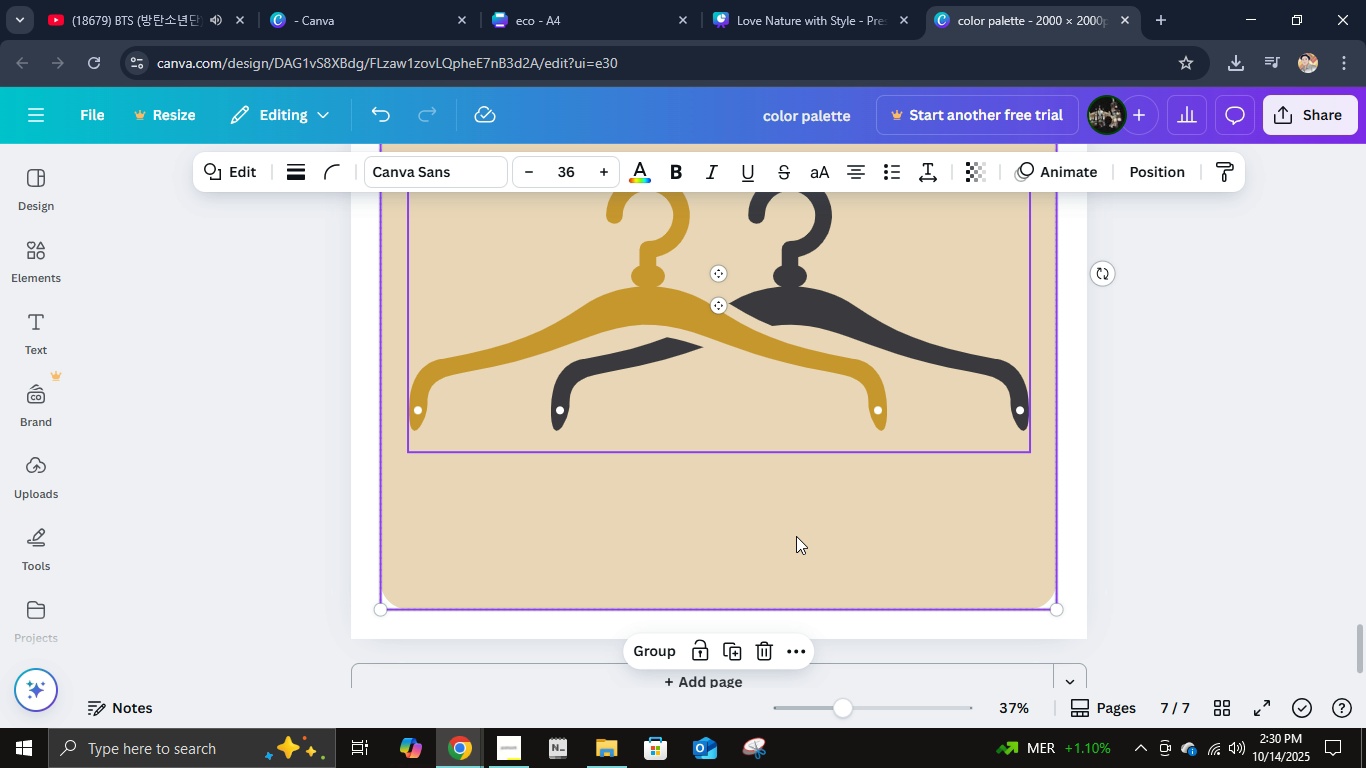 
key(Control+G)
 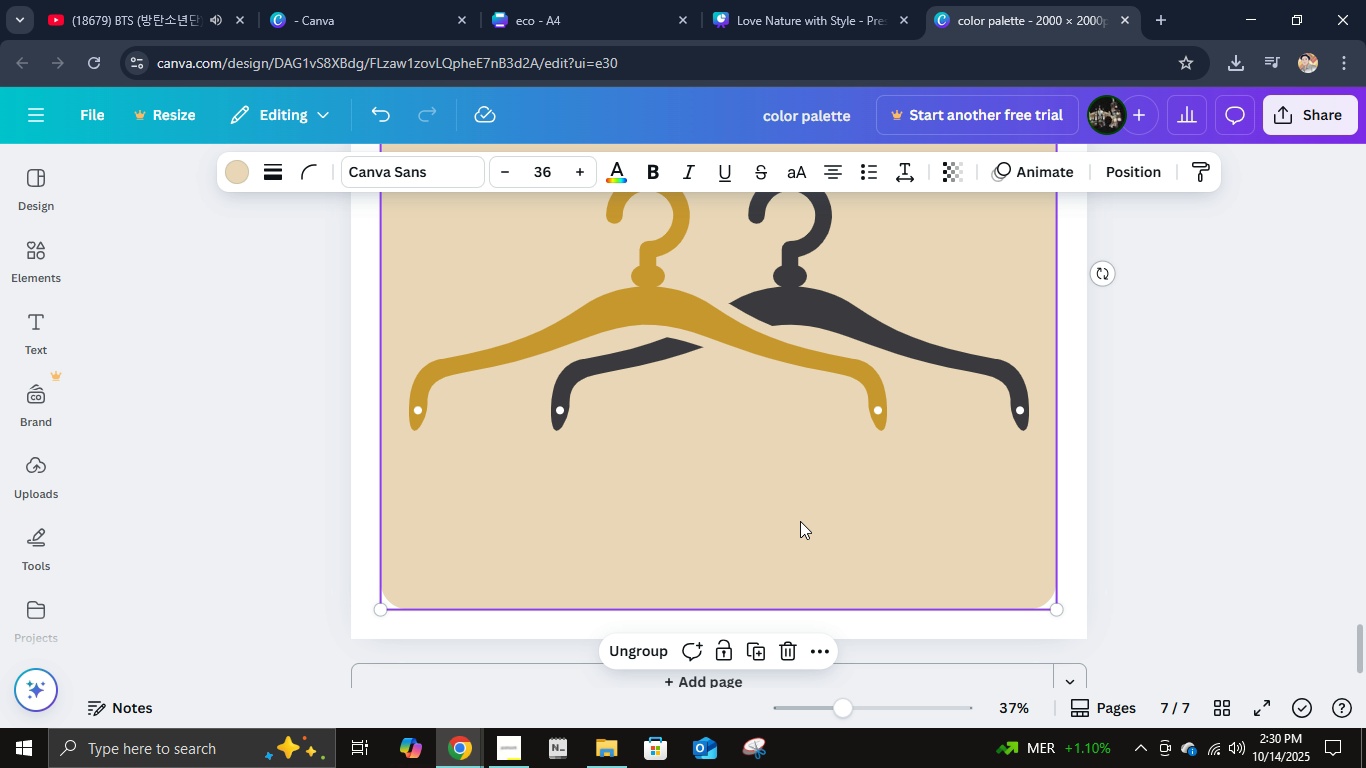 
key(Control+C)
 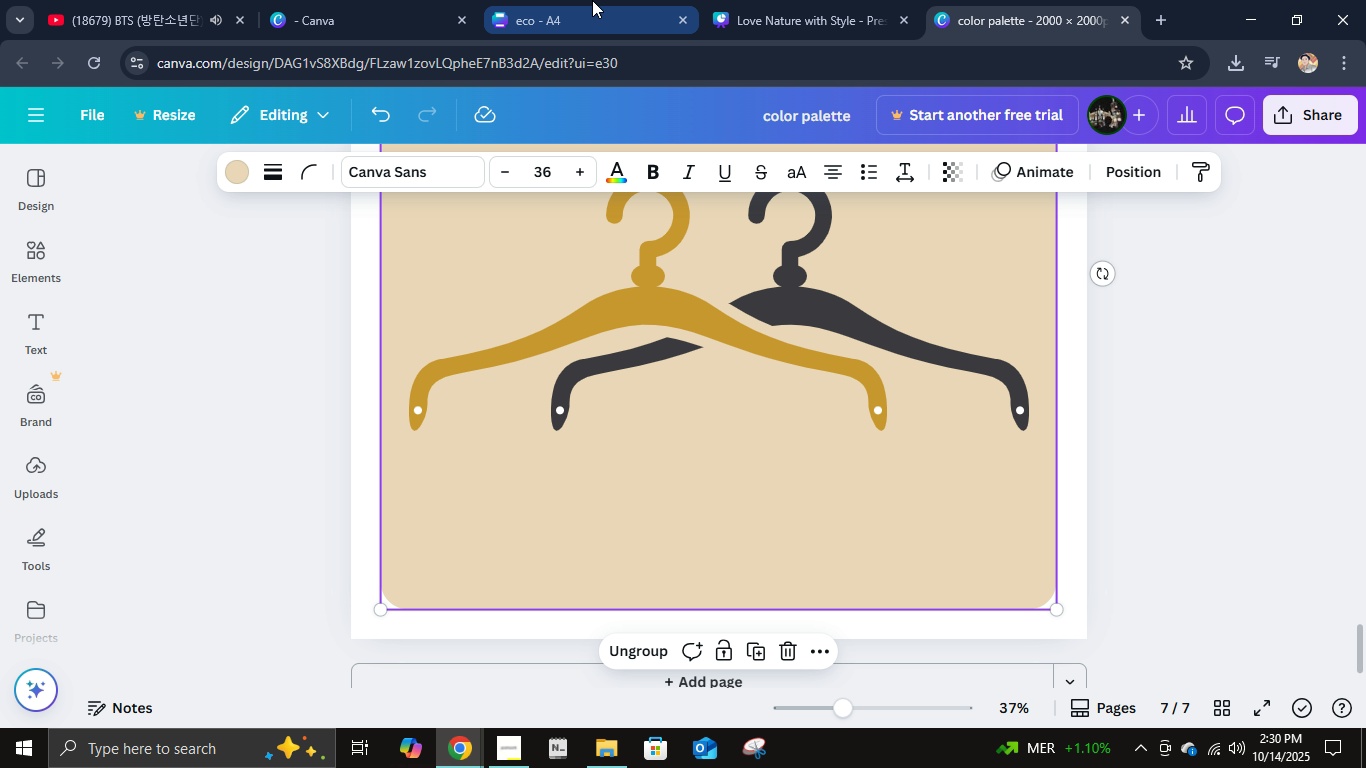 
left_click([592, 0])
 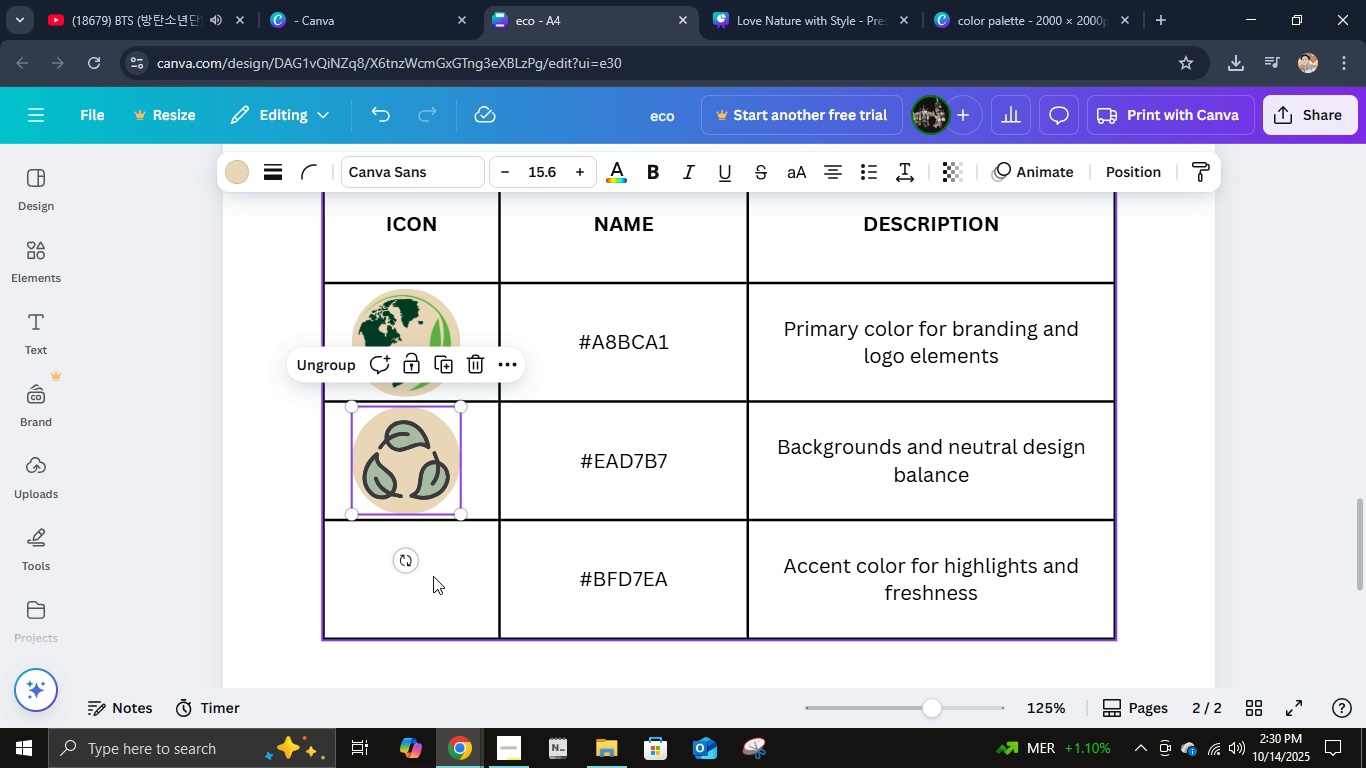 
key(Control+V)
 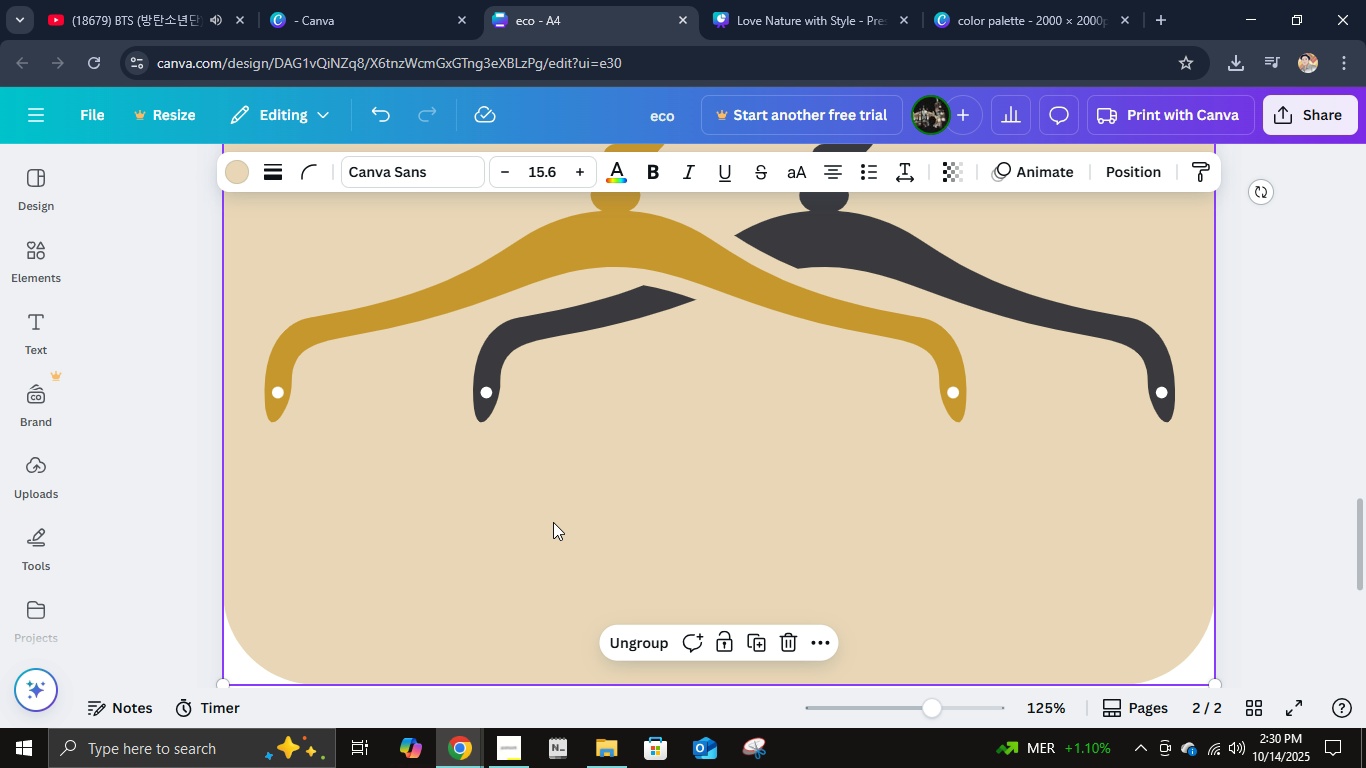 
hold_key(key=ControlLeft, duration=0.67)
scroll: coordinate [553, 522], scroll_direction: down, amount: 6.0
 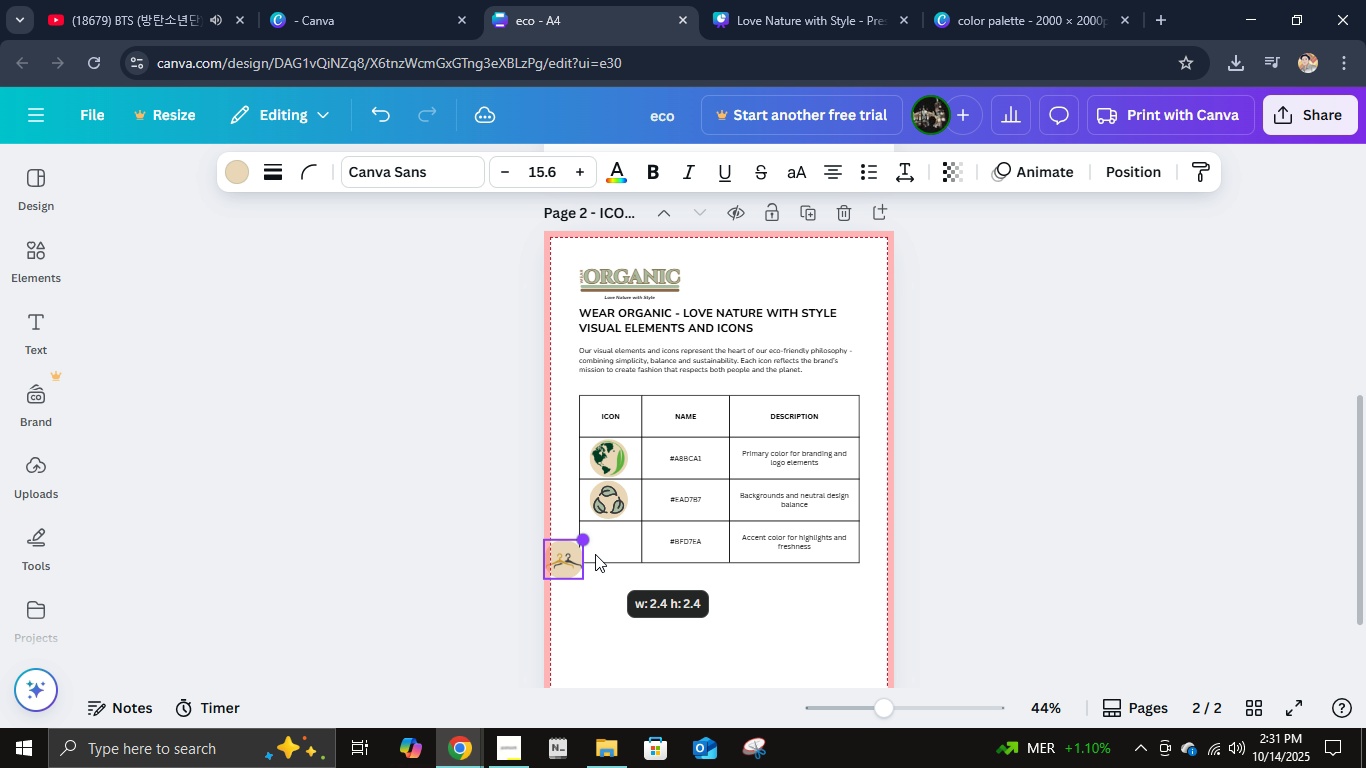 
left_click([587, 602])
 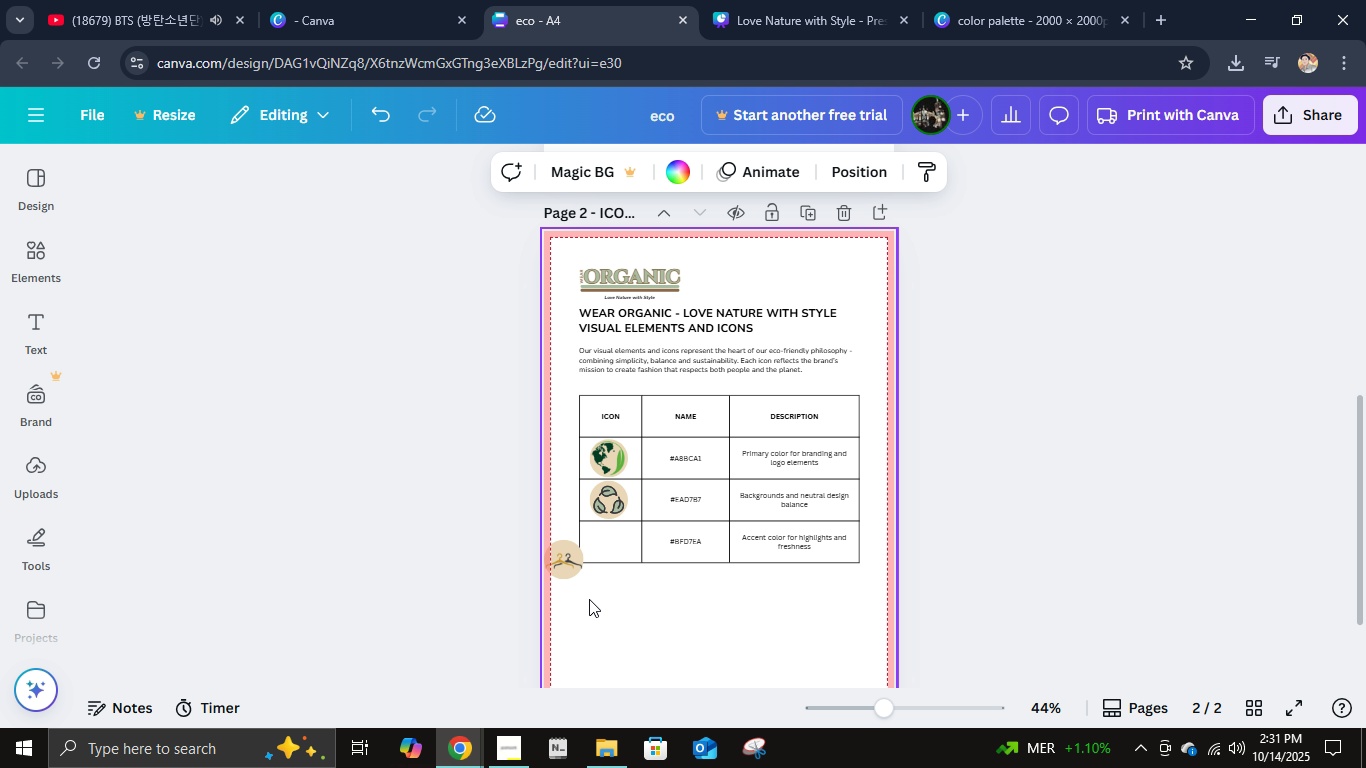 
hold_key(key=ControlLeft, duration=1.3)
scroll: coordinate [426, 546], scroll_direction: up, amount: 8.0
 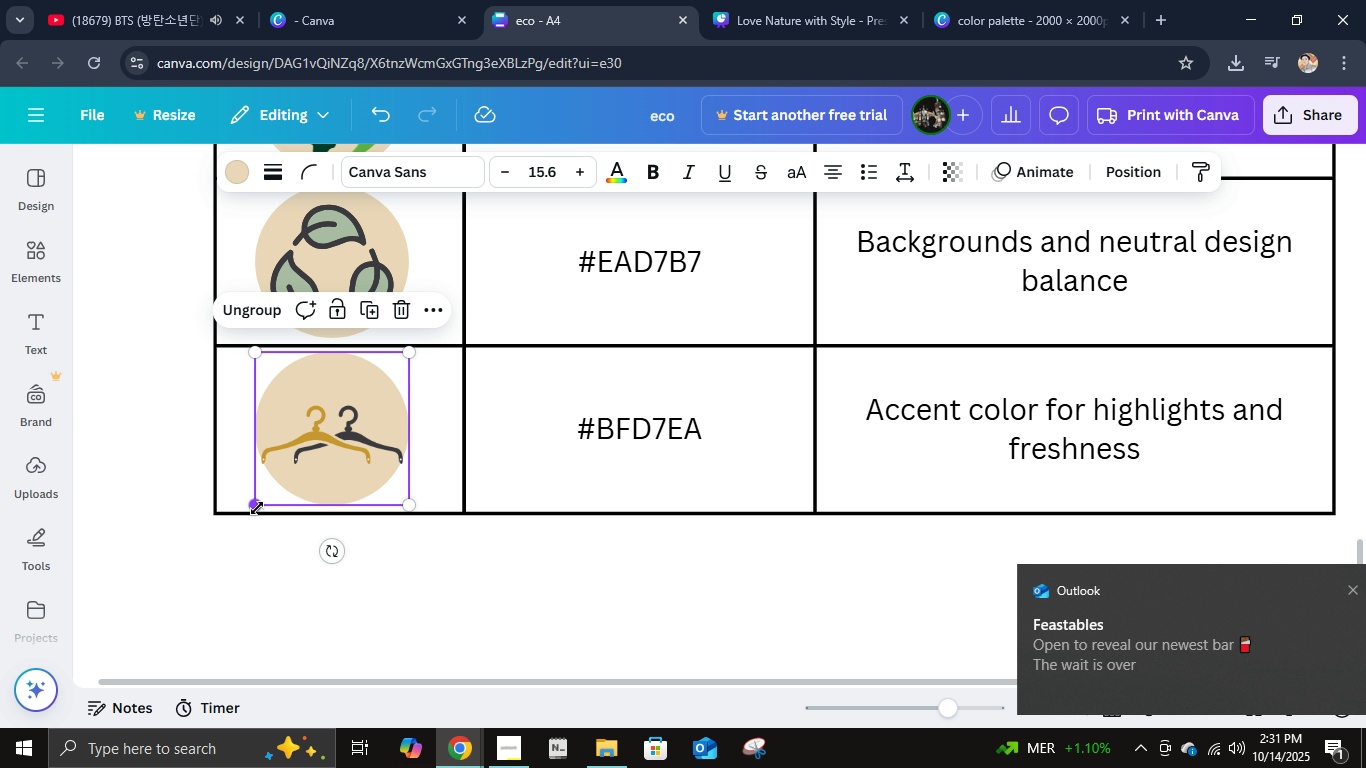 
wait(7.73)
 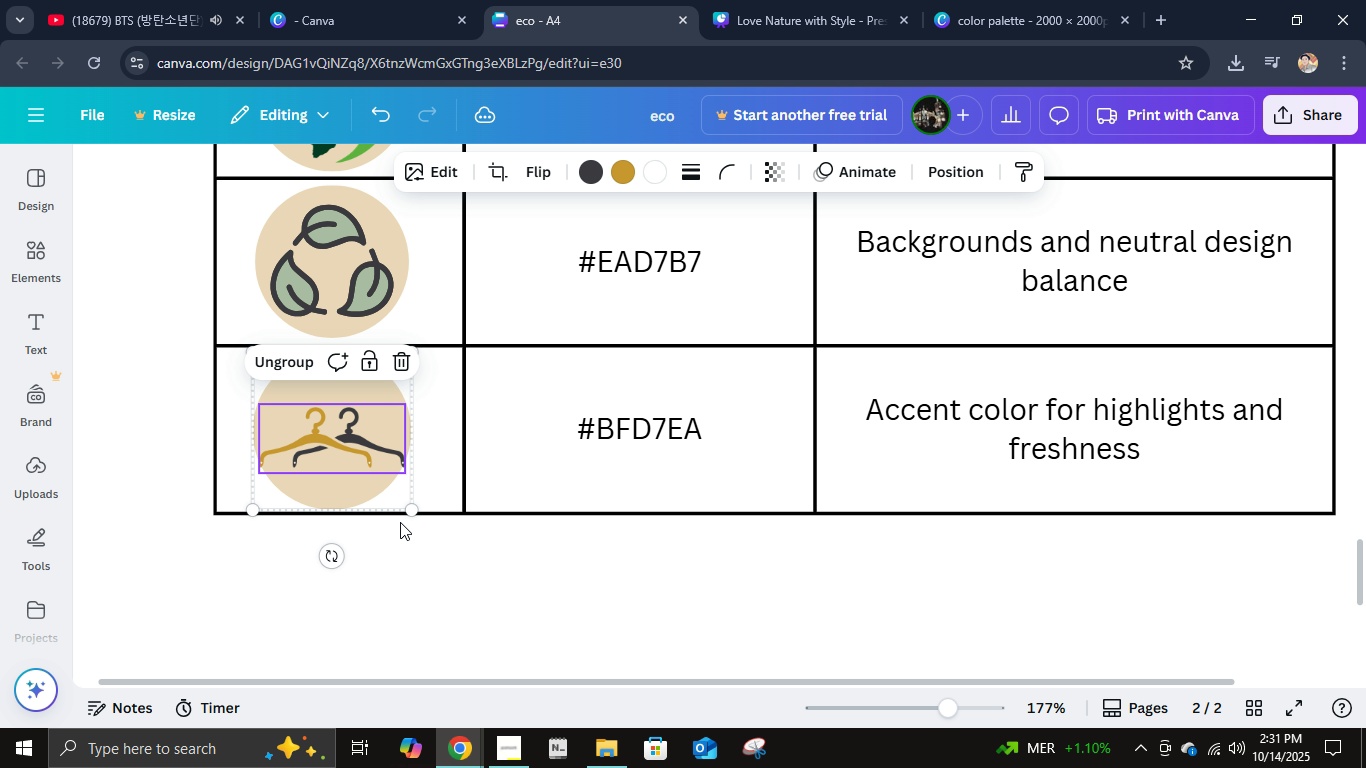 
left_click([558, 559])
 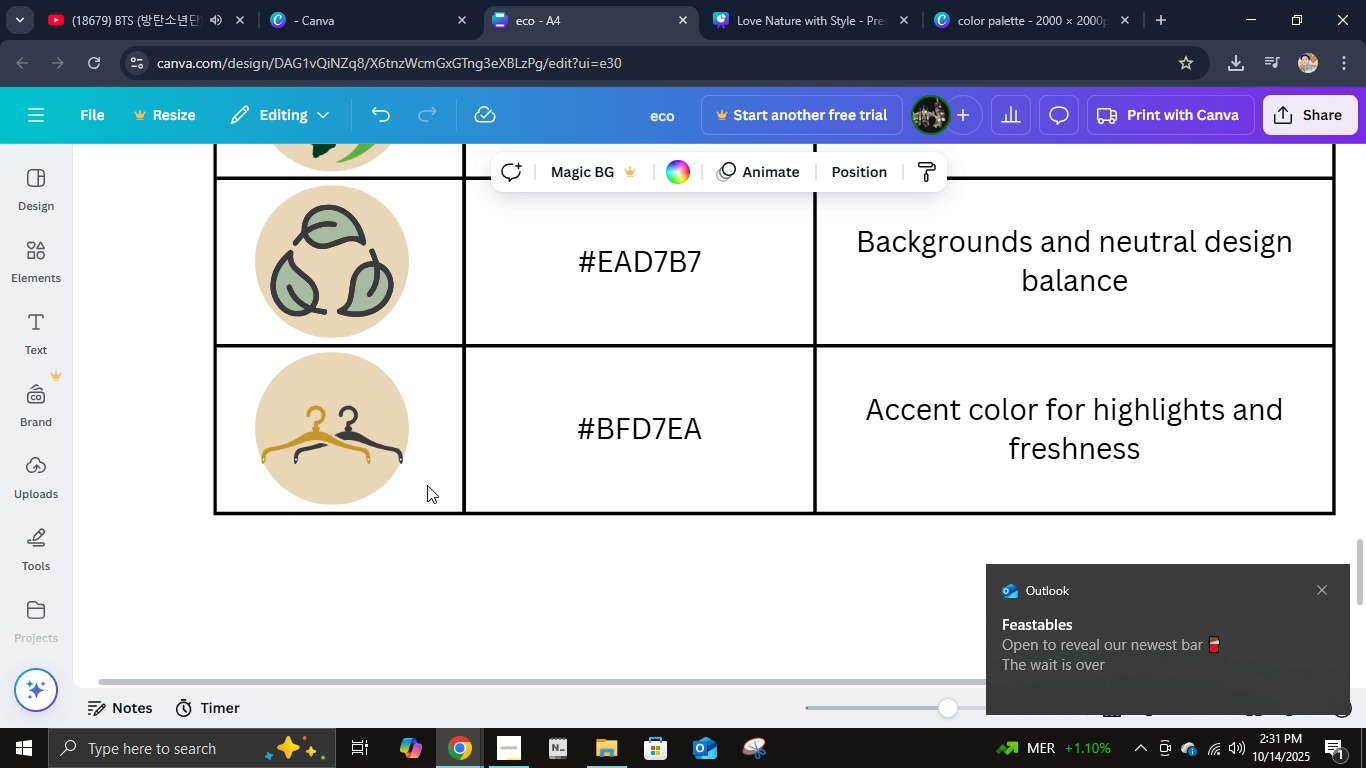 
left_click([363, 443])
 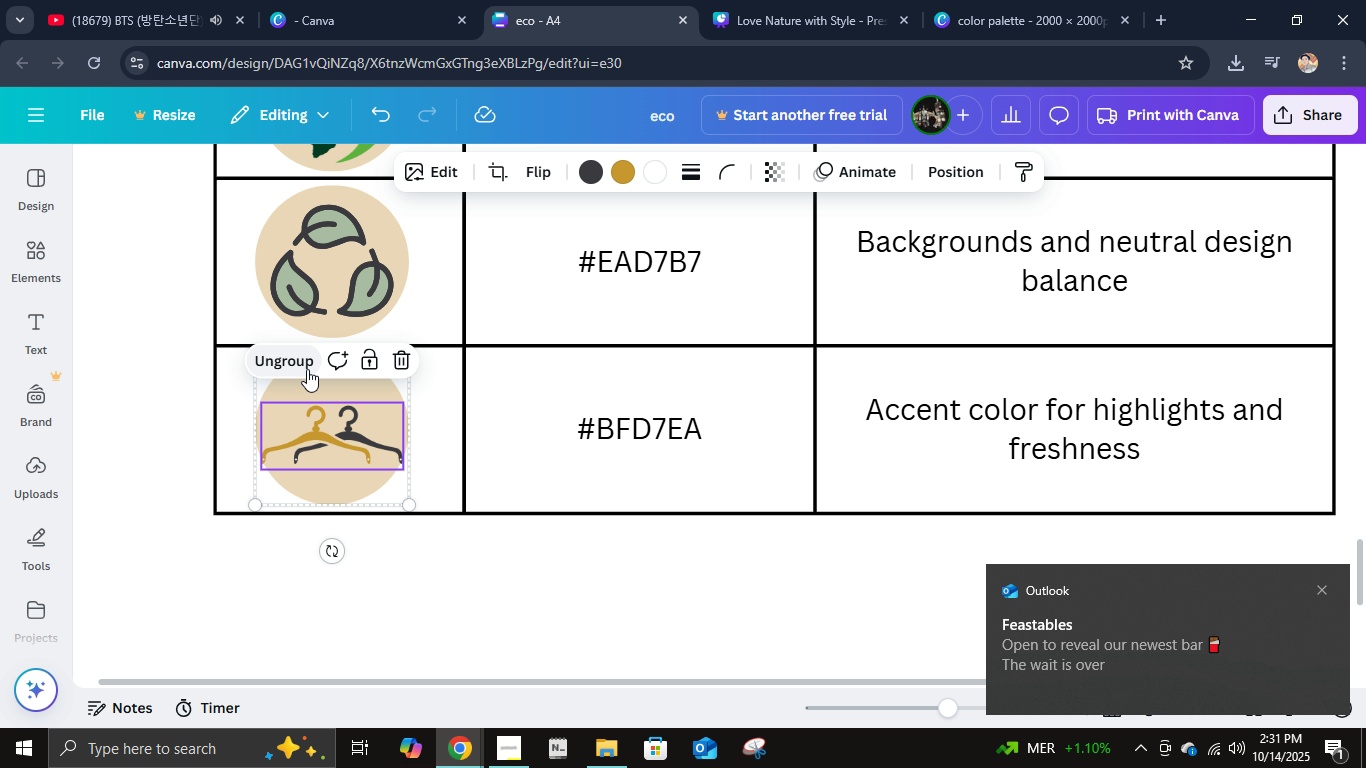 
left_click([301, 368])
 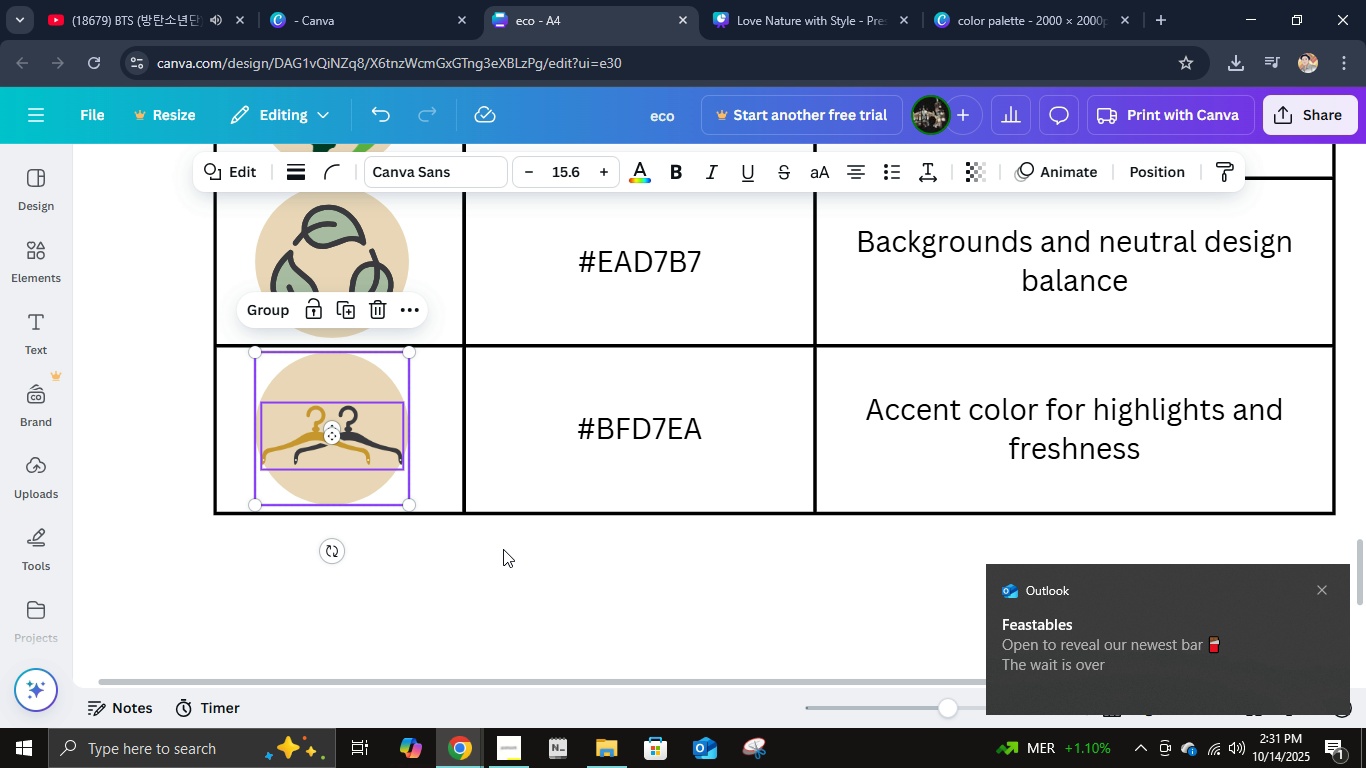 
left_click([503, 549])
 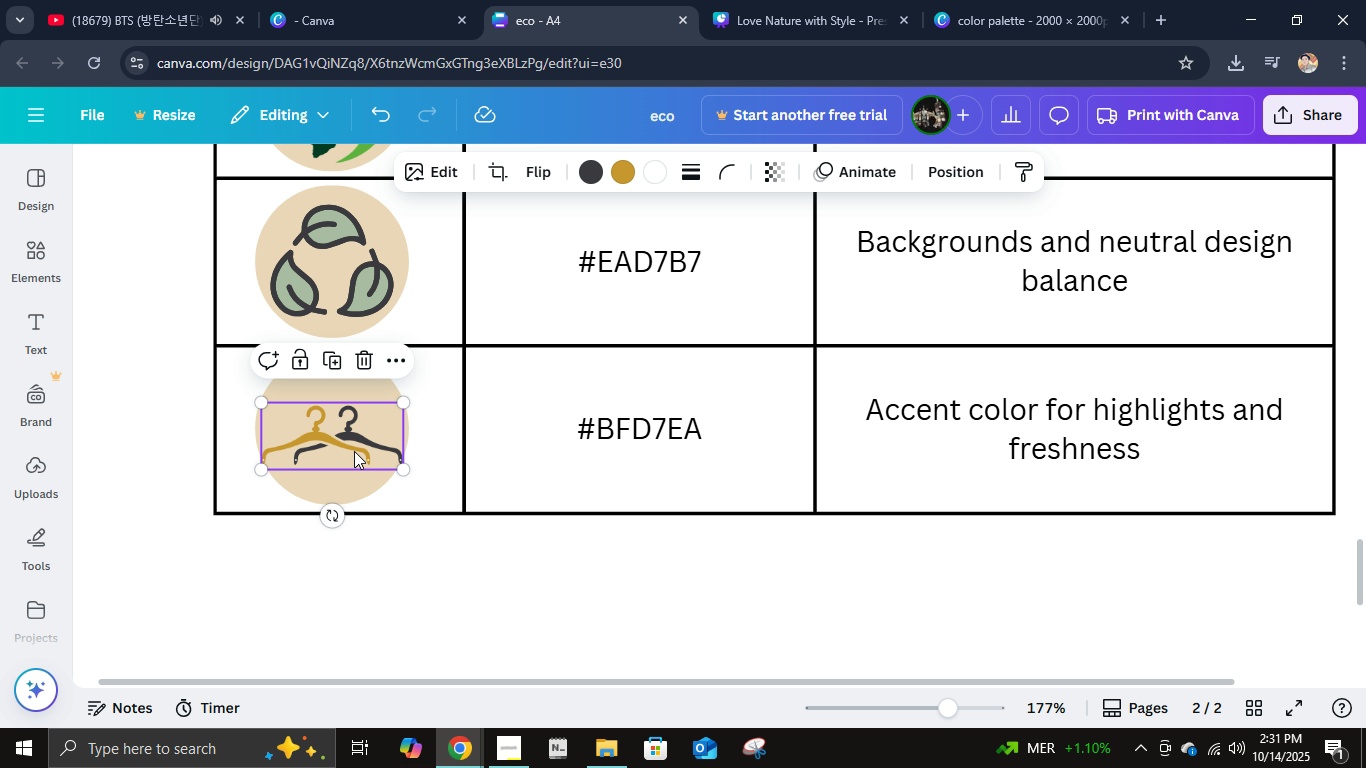 
key(ArrowUp)
 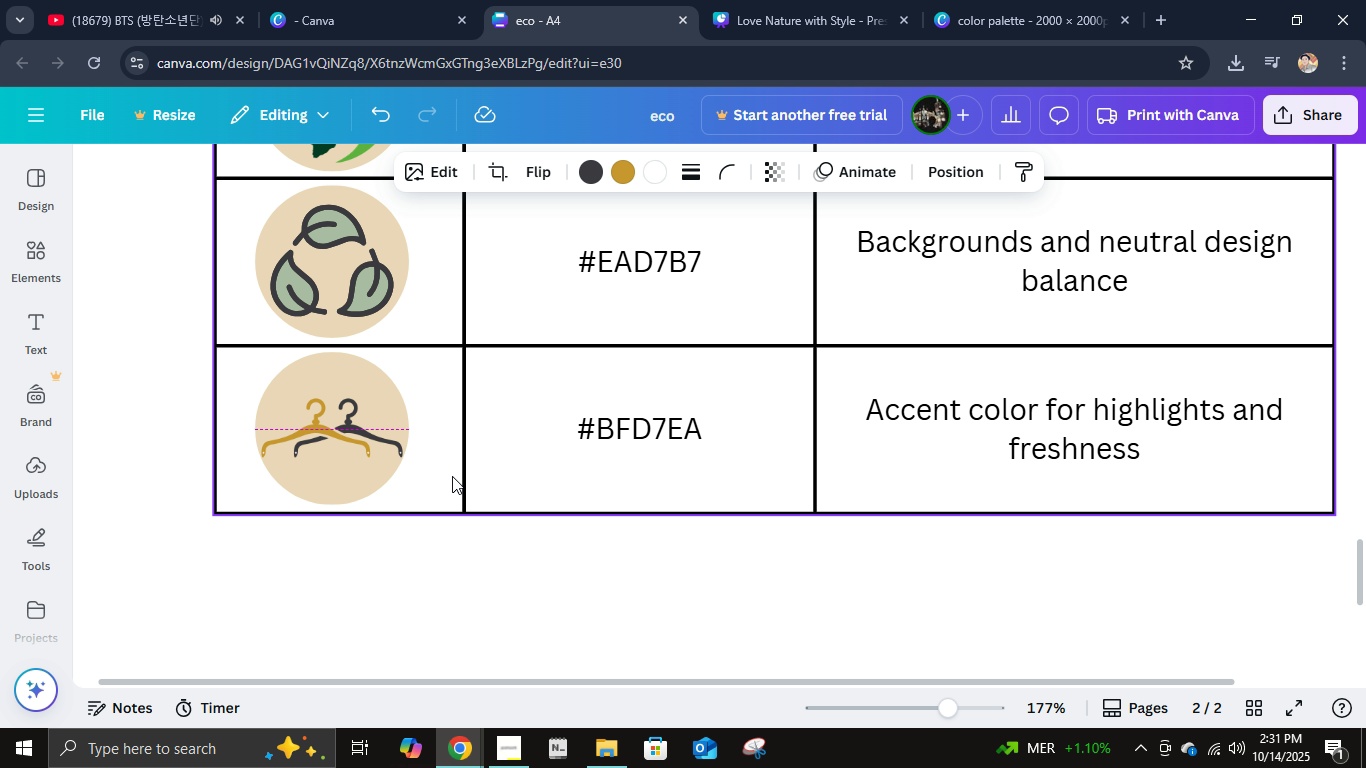 
key(ArrowUp)
 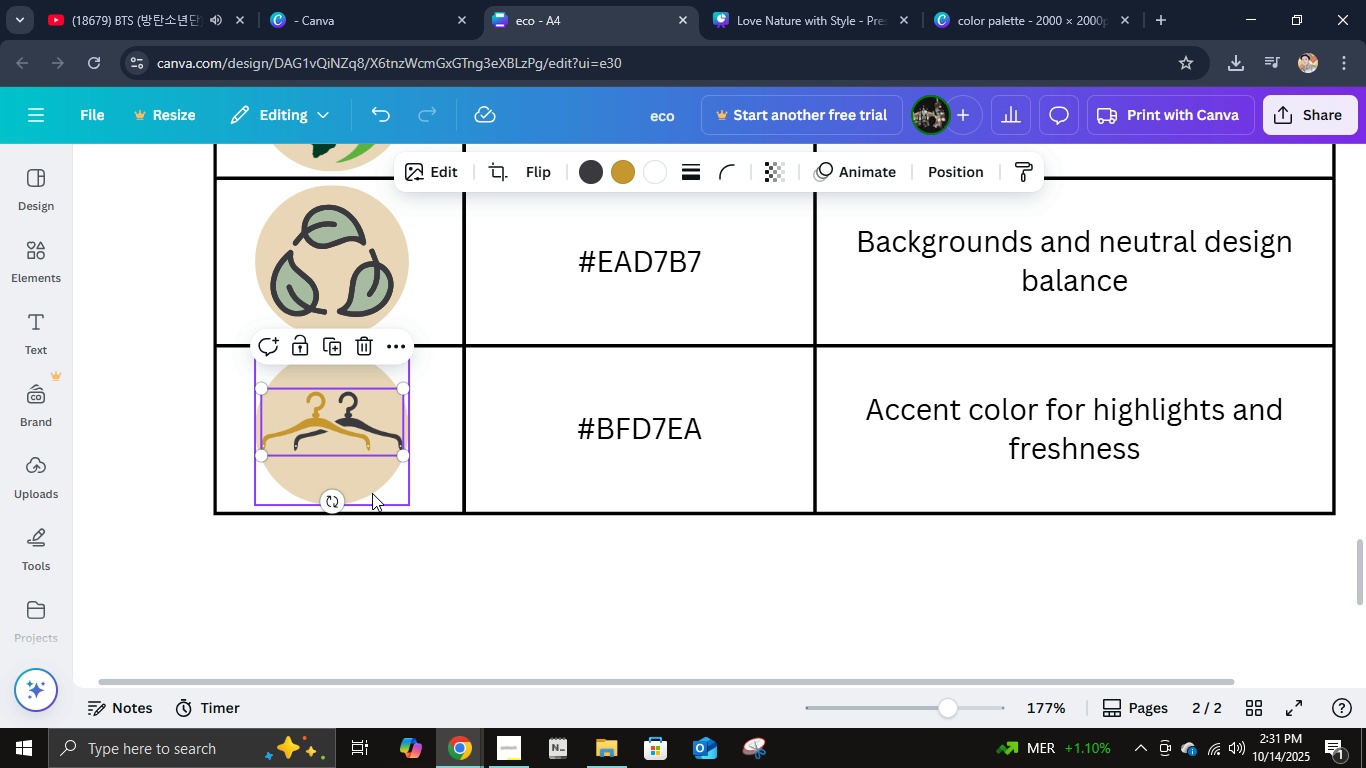 
left_click([364, 488])
 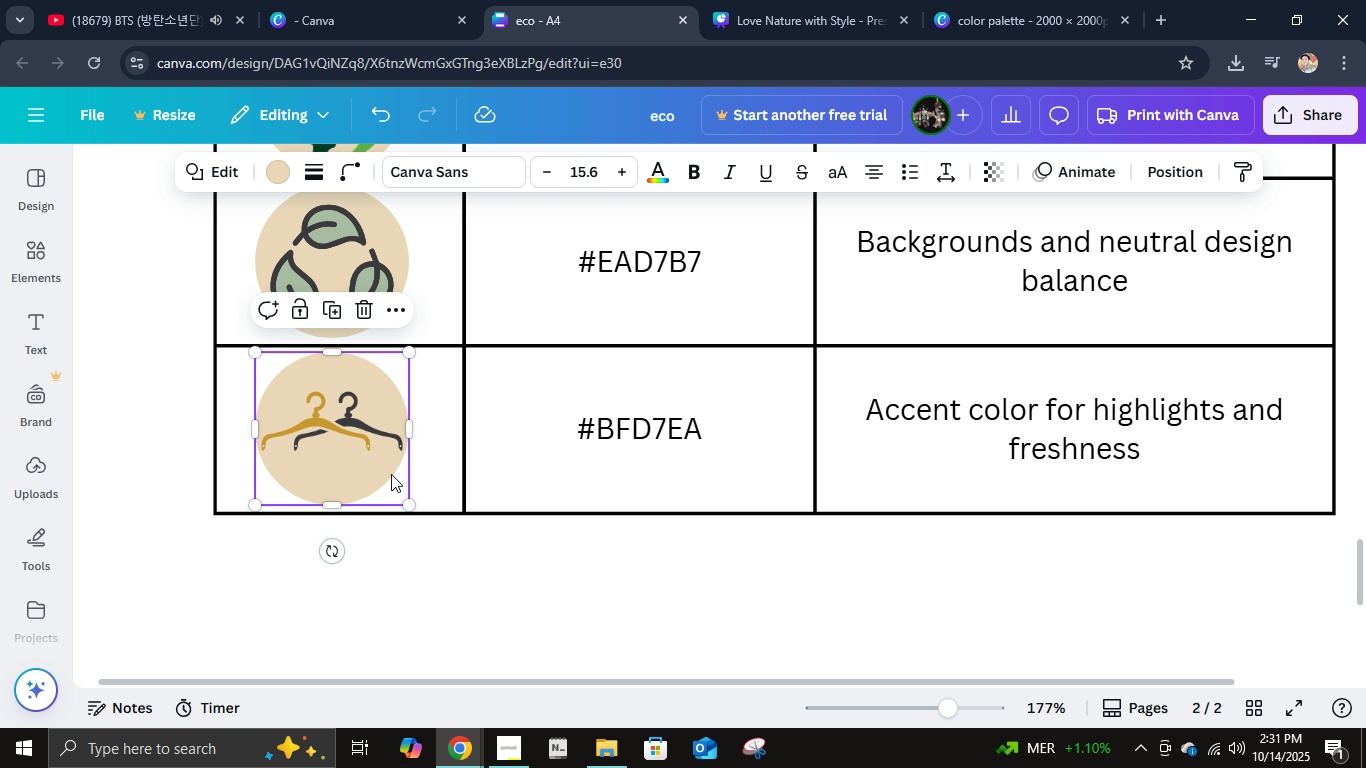 
hold_key(key=ShiftRight, duration=0.7)
left_click([360, 435])
 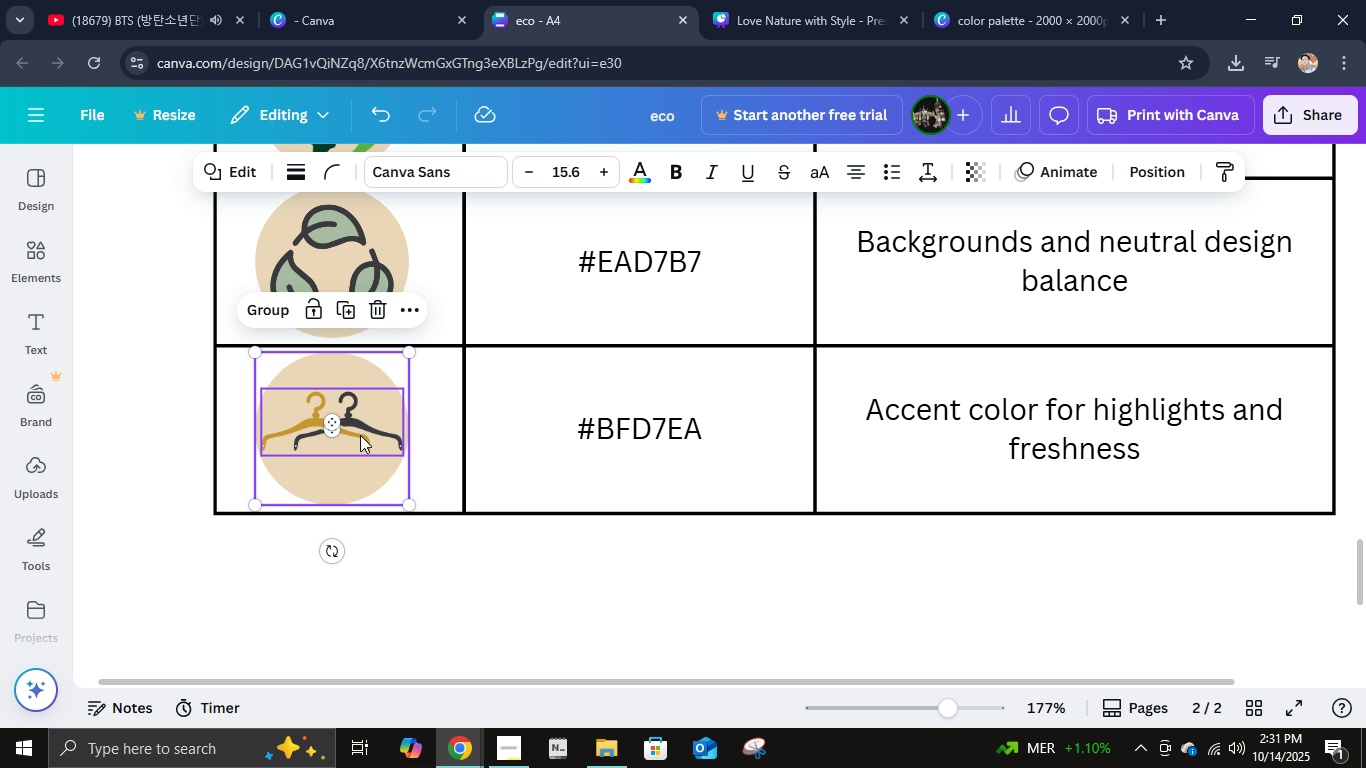 
key(Control+G)
 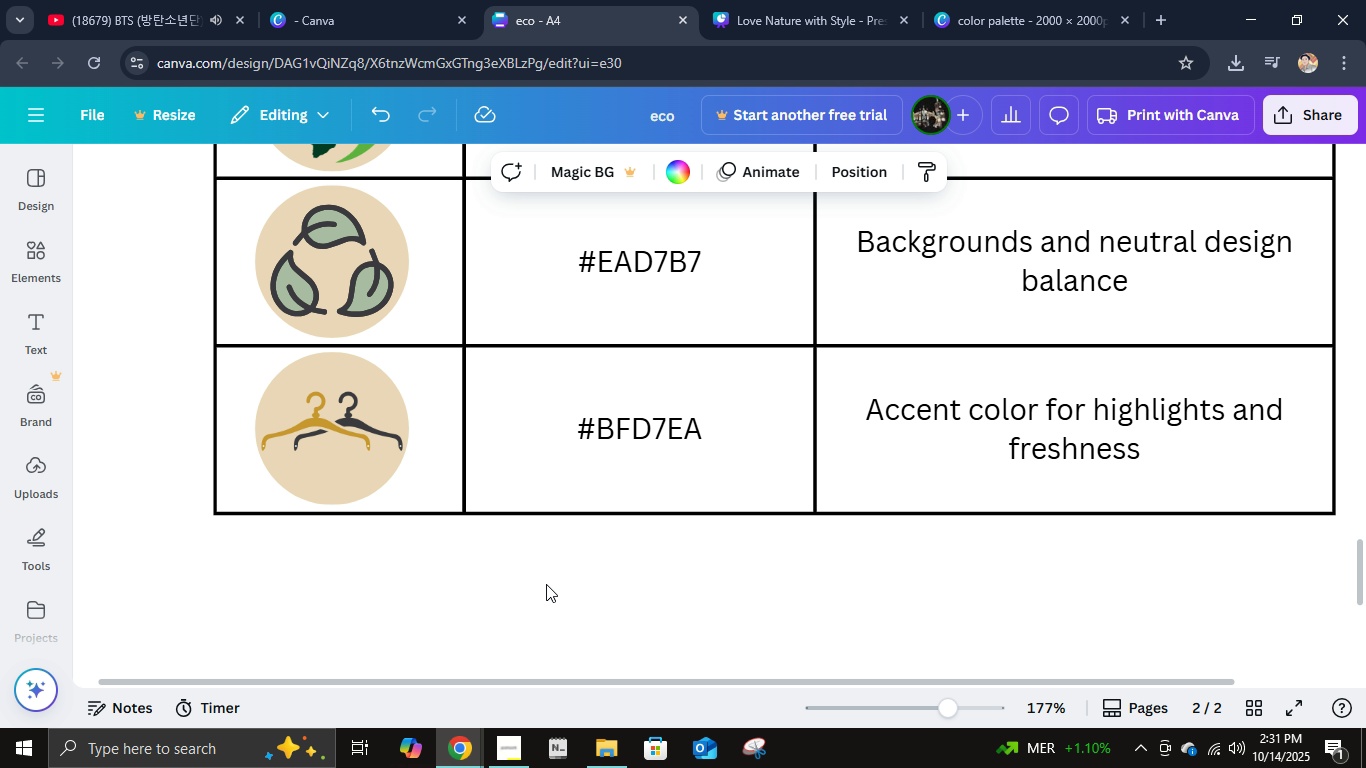 
left_click([546, 584])
 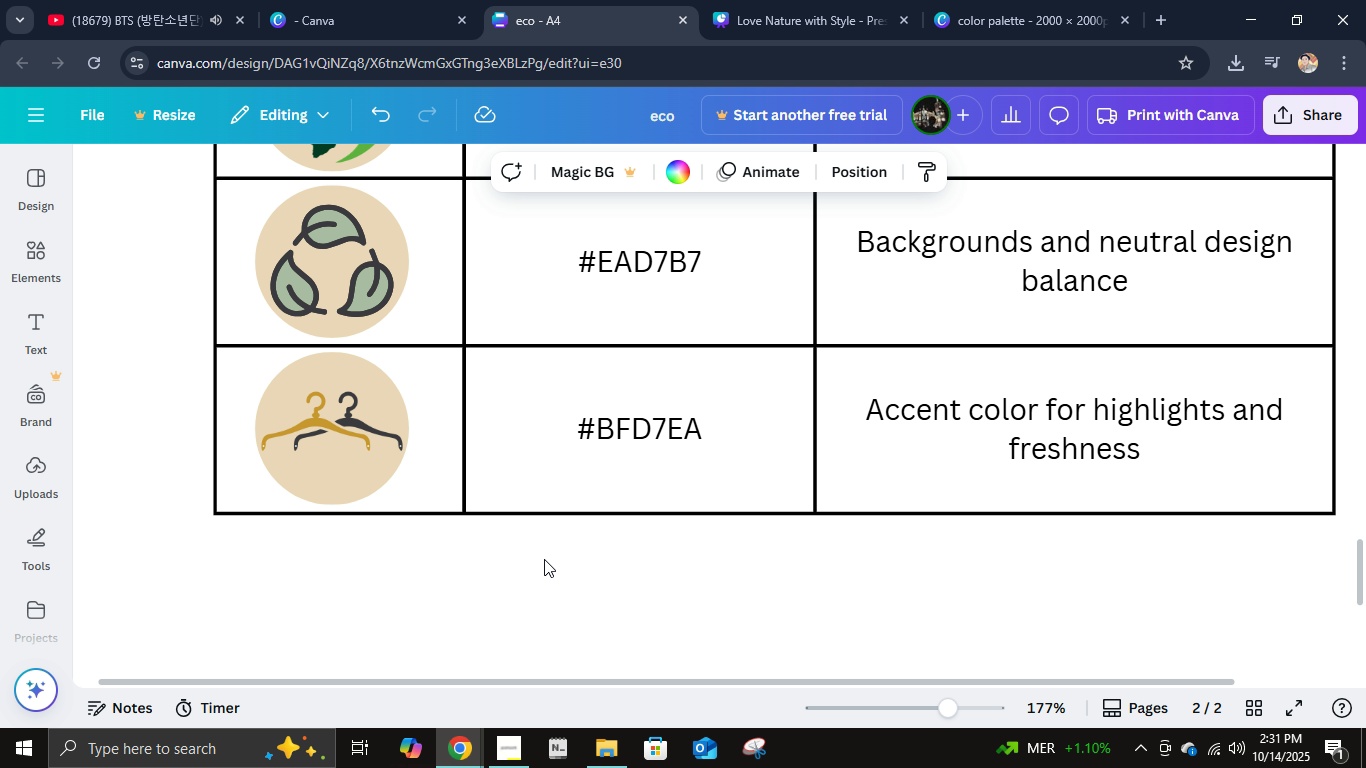 
scroll: coordinate [641, 578], scroll_direction: down, amount: 2.0
 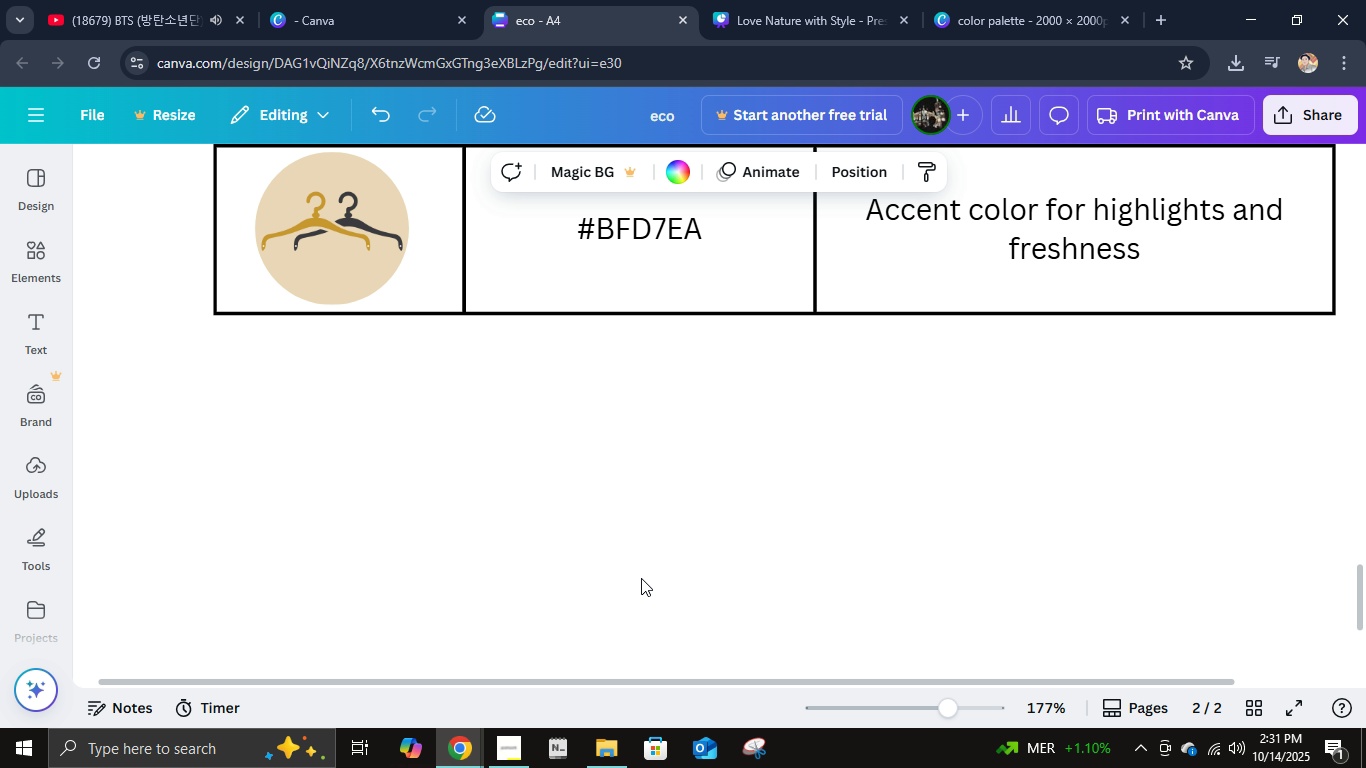 
scroll: coordinate [641, 578], scroll_direction: up, amount: 4.0
 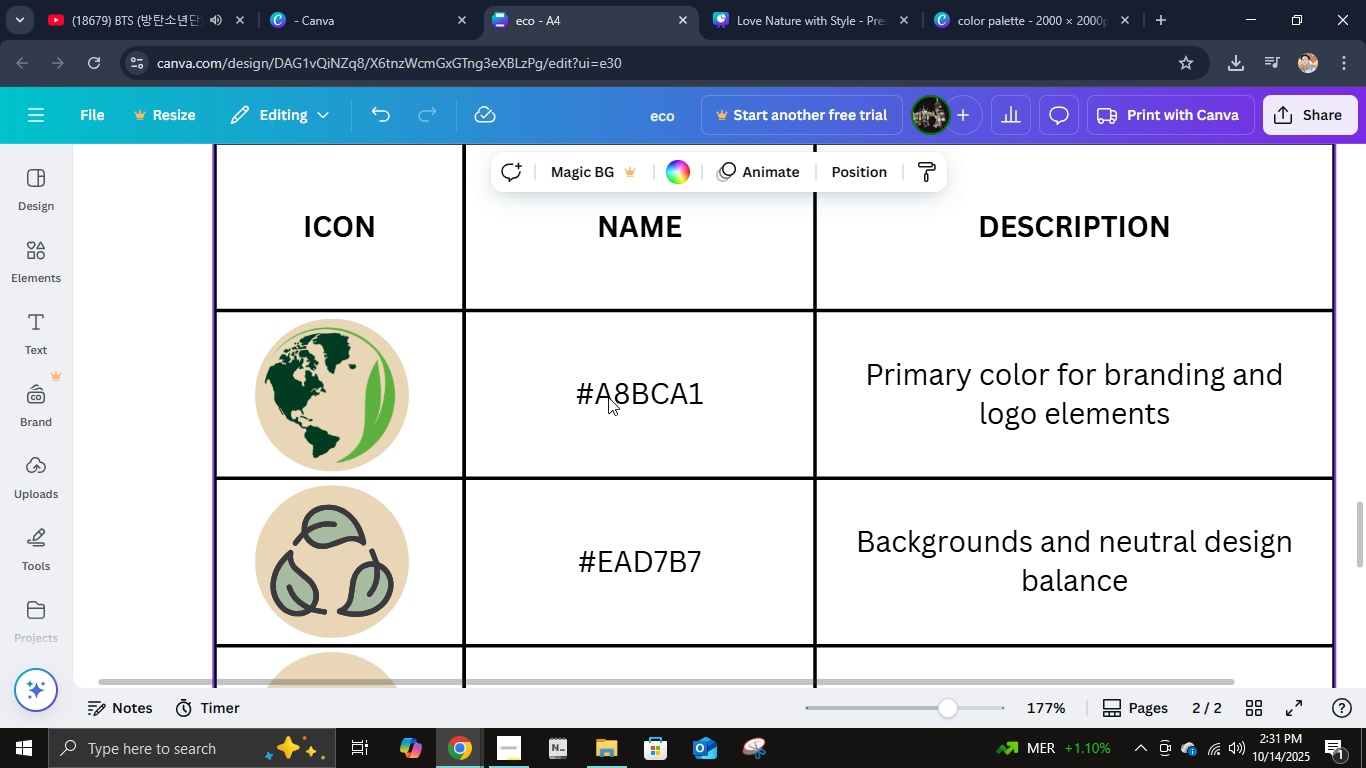 
left_click([608, 397])
 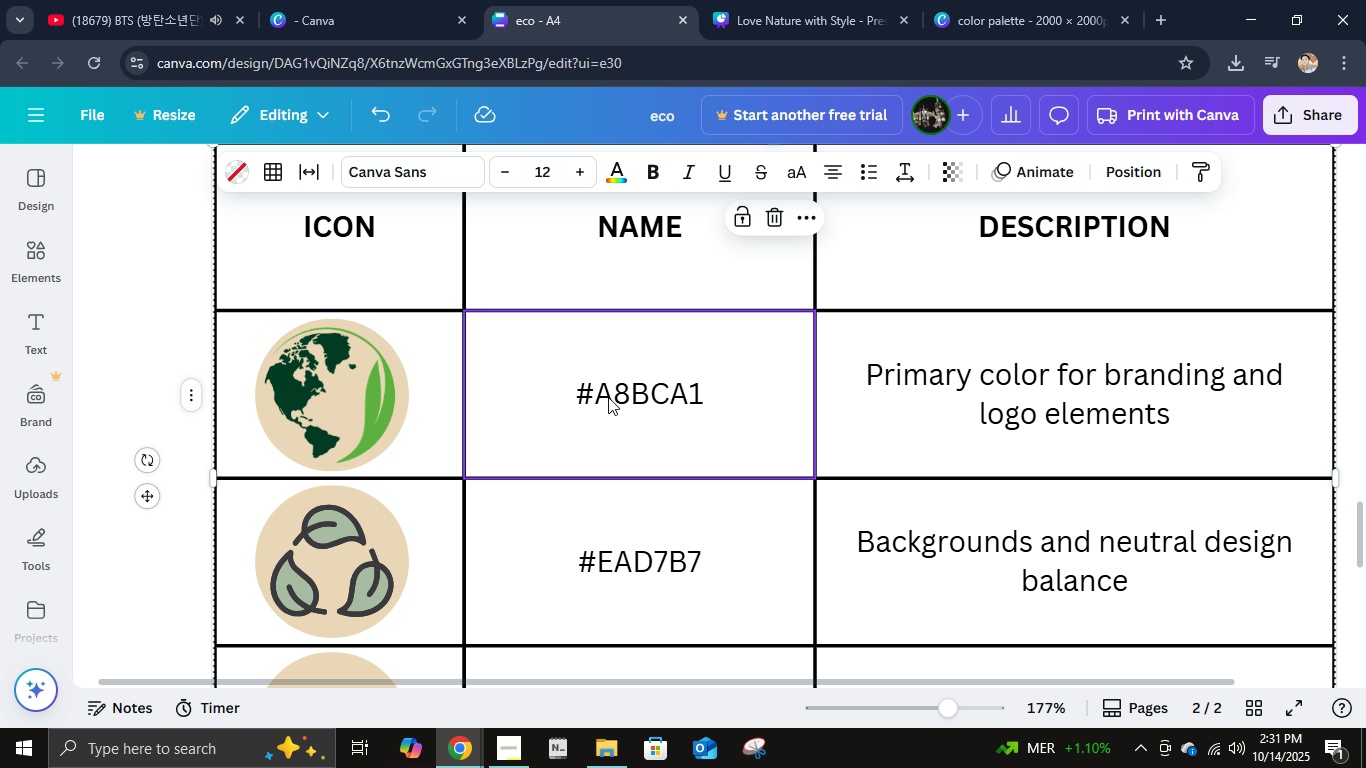 
left_click([608, 397])
 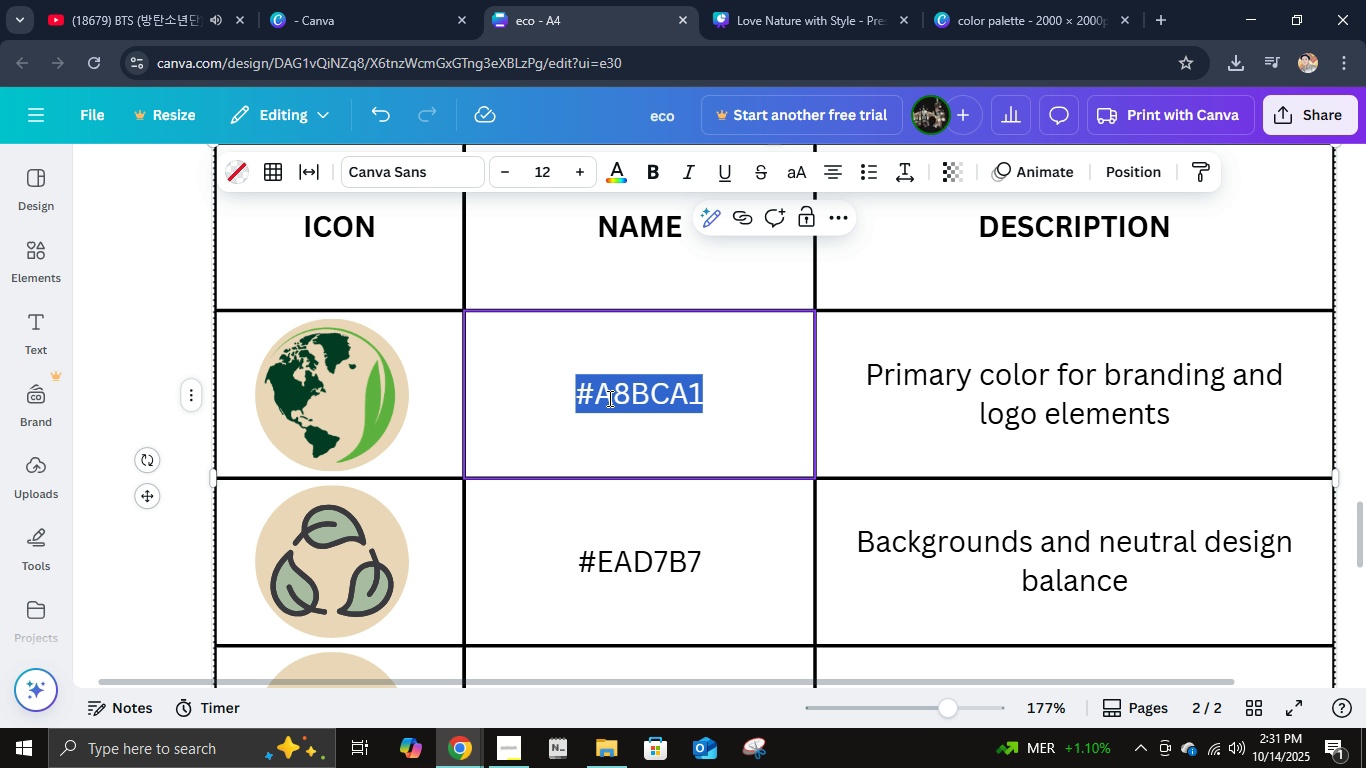 
wait(5.53)
 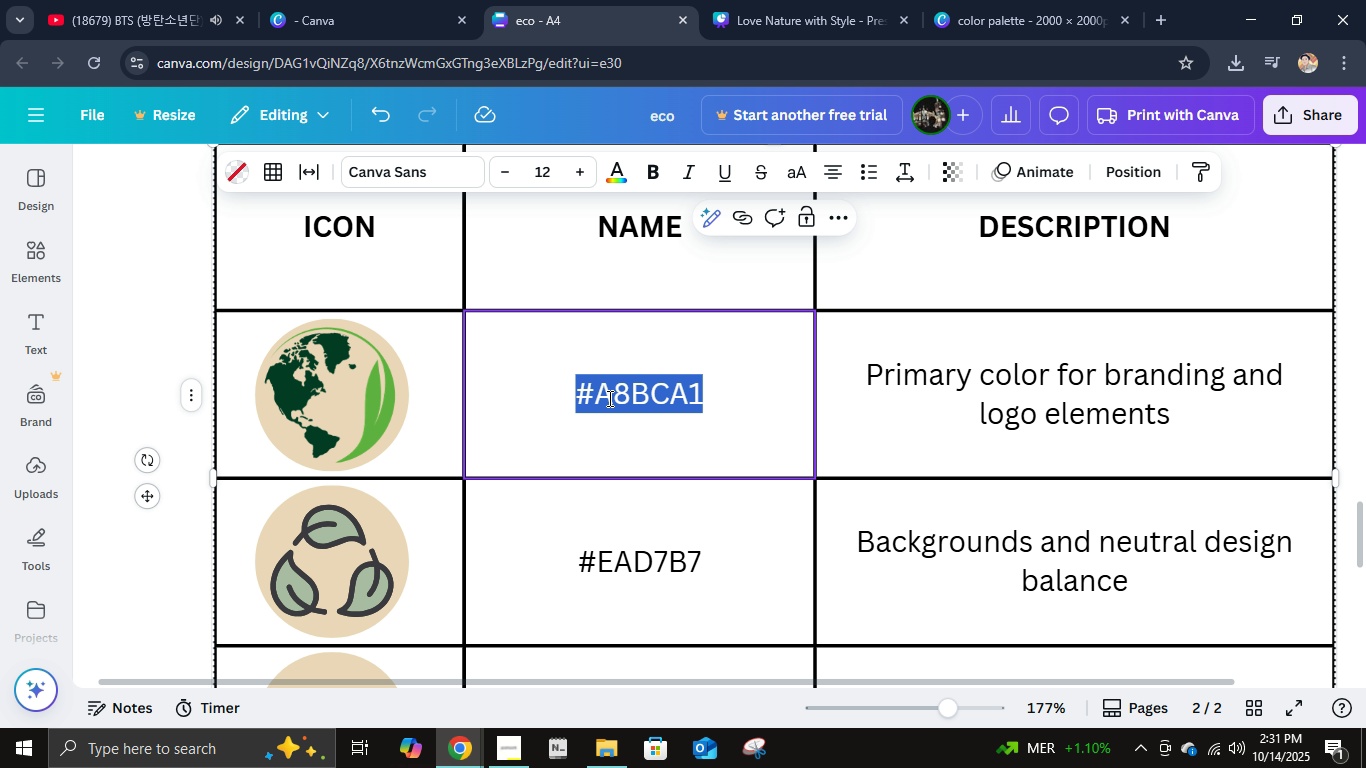 
type(L)
key(Backspace)
type(leaf world icon)
key(Tab)
 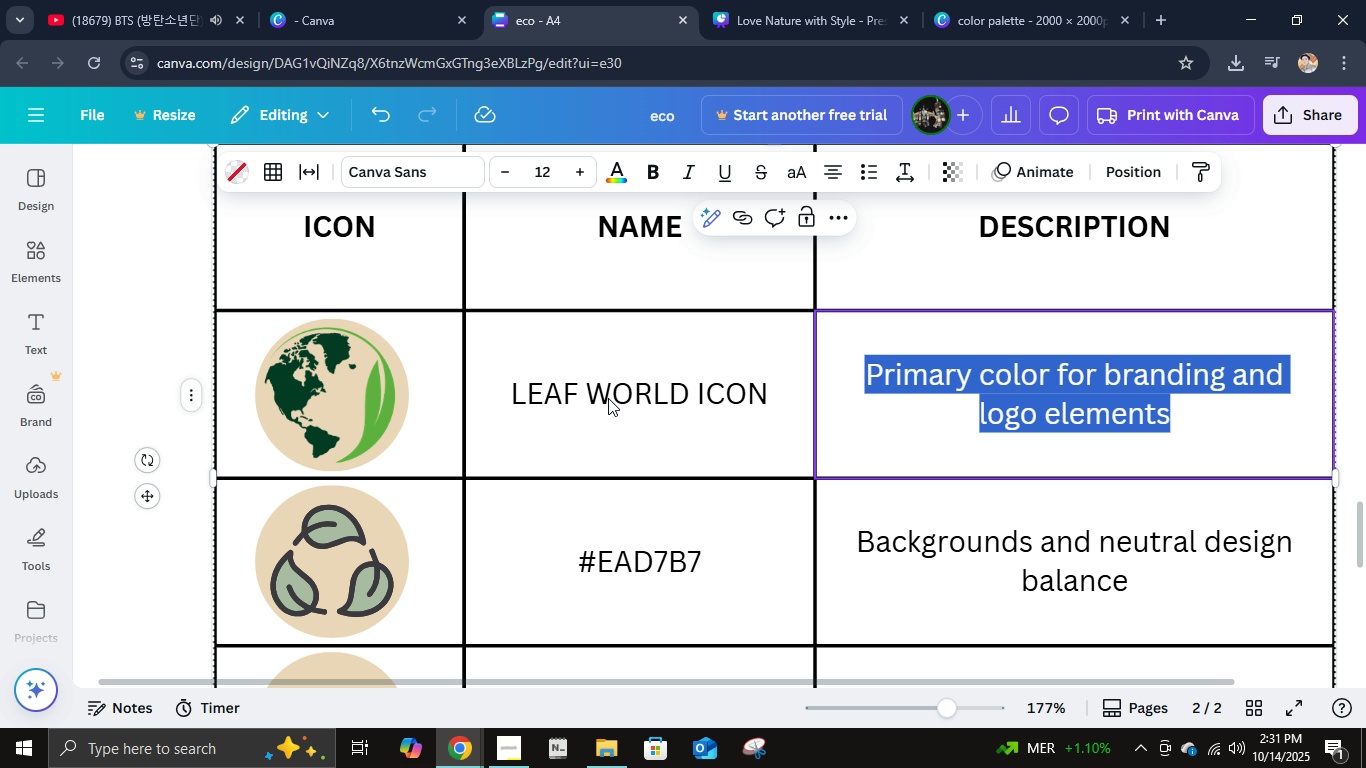 
type(sYM)
key(Backspace)
key(Backspace)
key(Backspace)
type(Symp)
key(Backspace)
type(bolizes nature, growth )
key(Backspace)
type(, and sustainable sourcing.)
key(Tab)
key(Tab)
type(Re)
key(Backspace)
key(Backspace)
type(LEAF RECYCLING ICON)
key(Tab)
 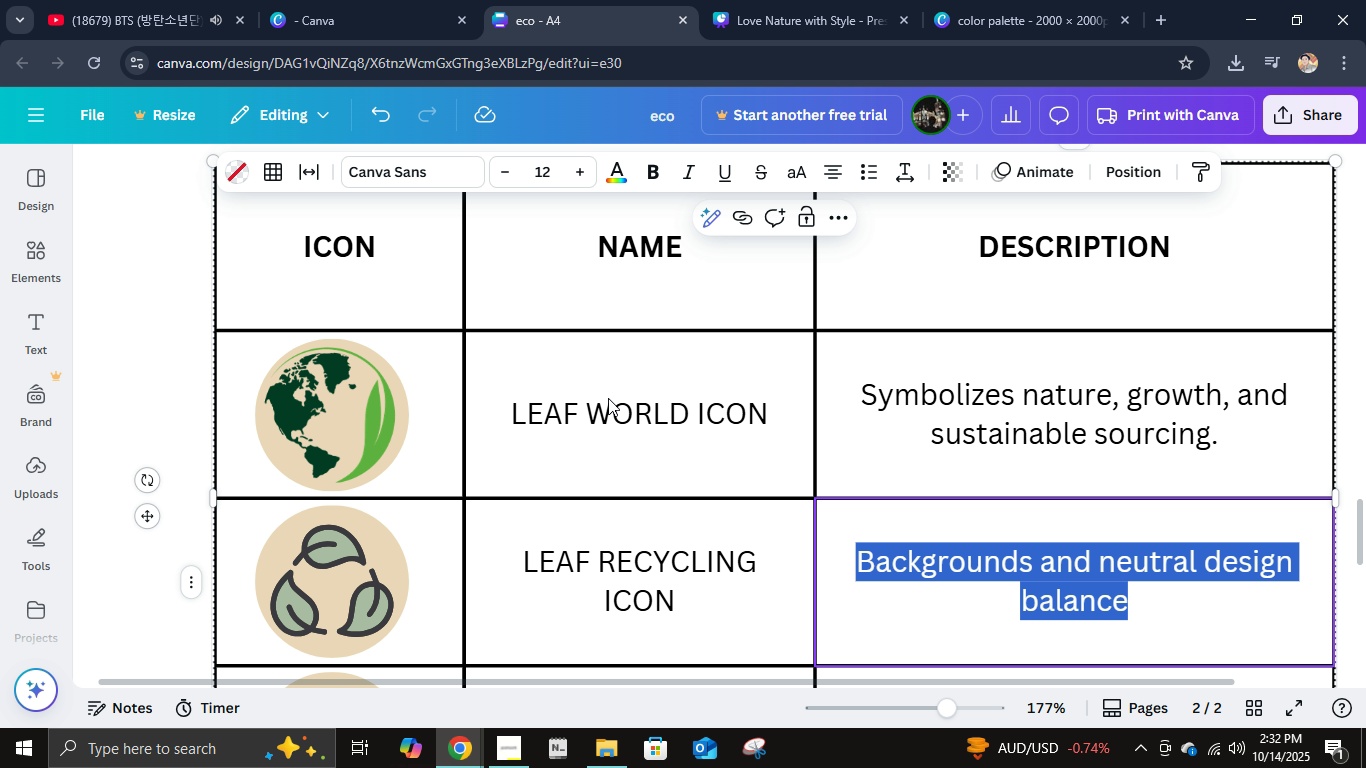 
wait(5.3)
 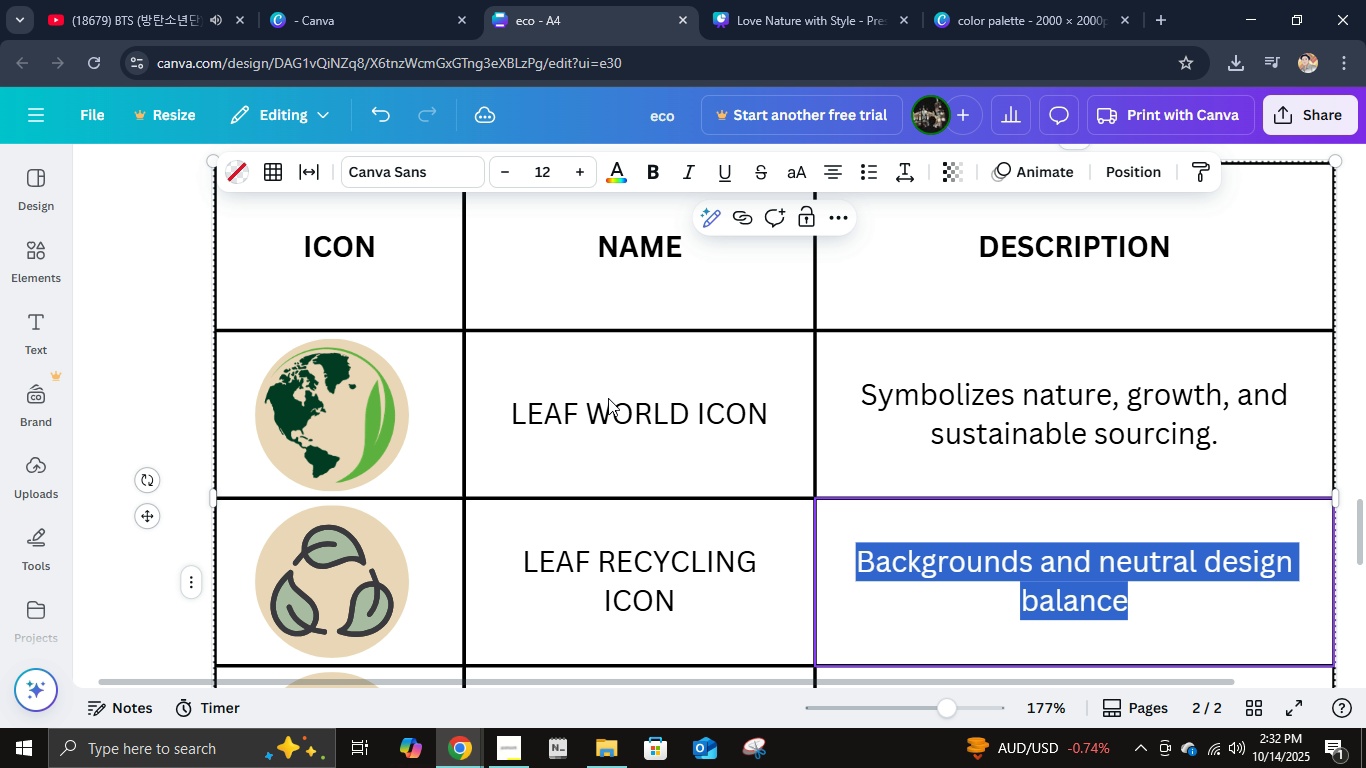 
type(Represents our commitment to cis)
key(Backspace)
type(rcular fashion and responsible a)
key(Backspace)
type(waste management.)
 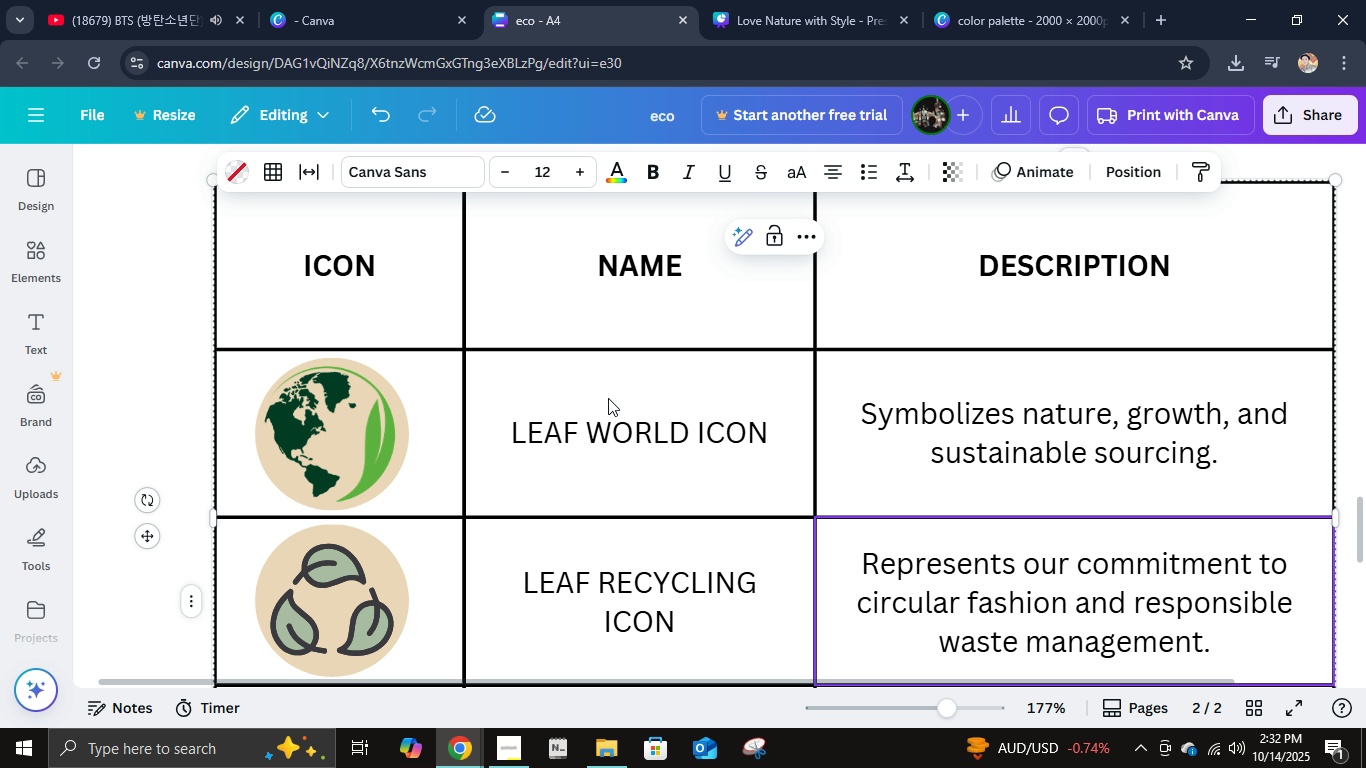 
scroll: coordinate [614, 453], scroll_direction: down, amount: 3.0
 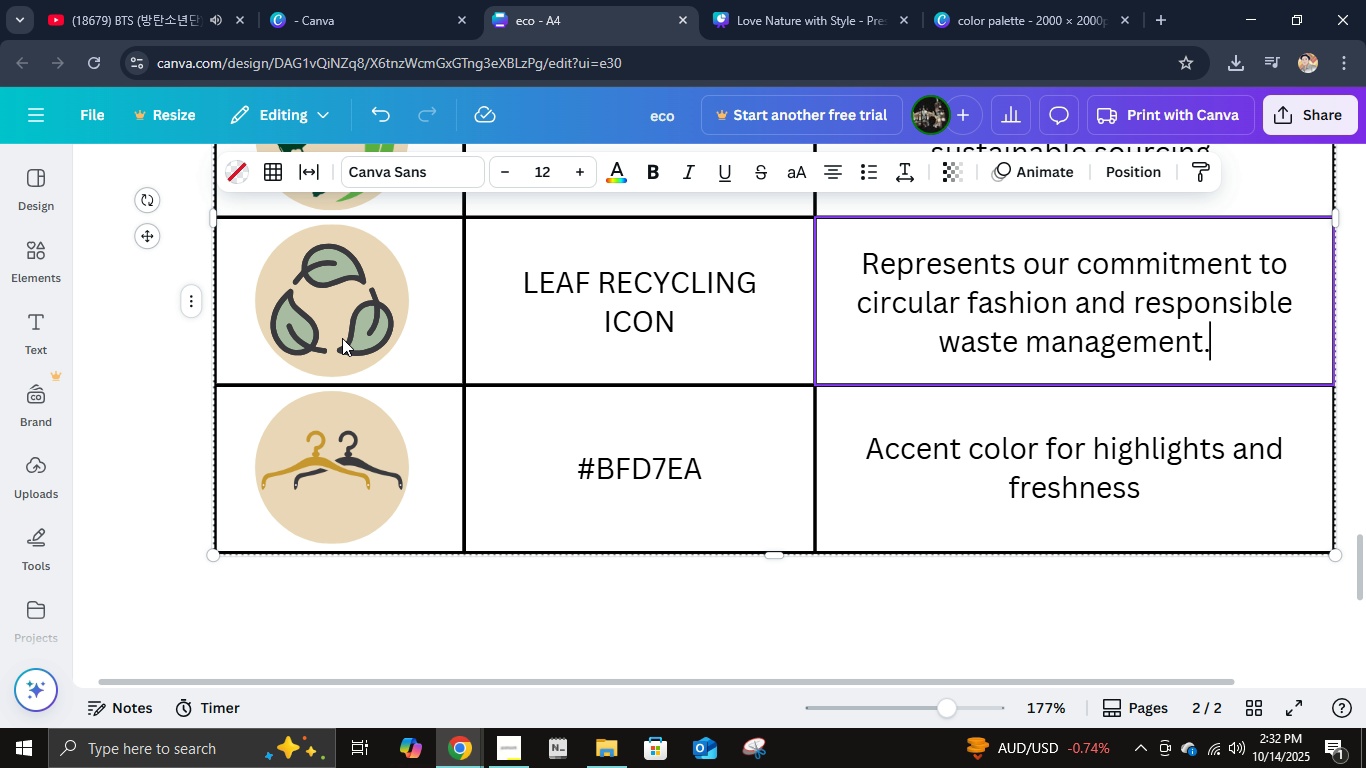 
left_click([337, 320])
 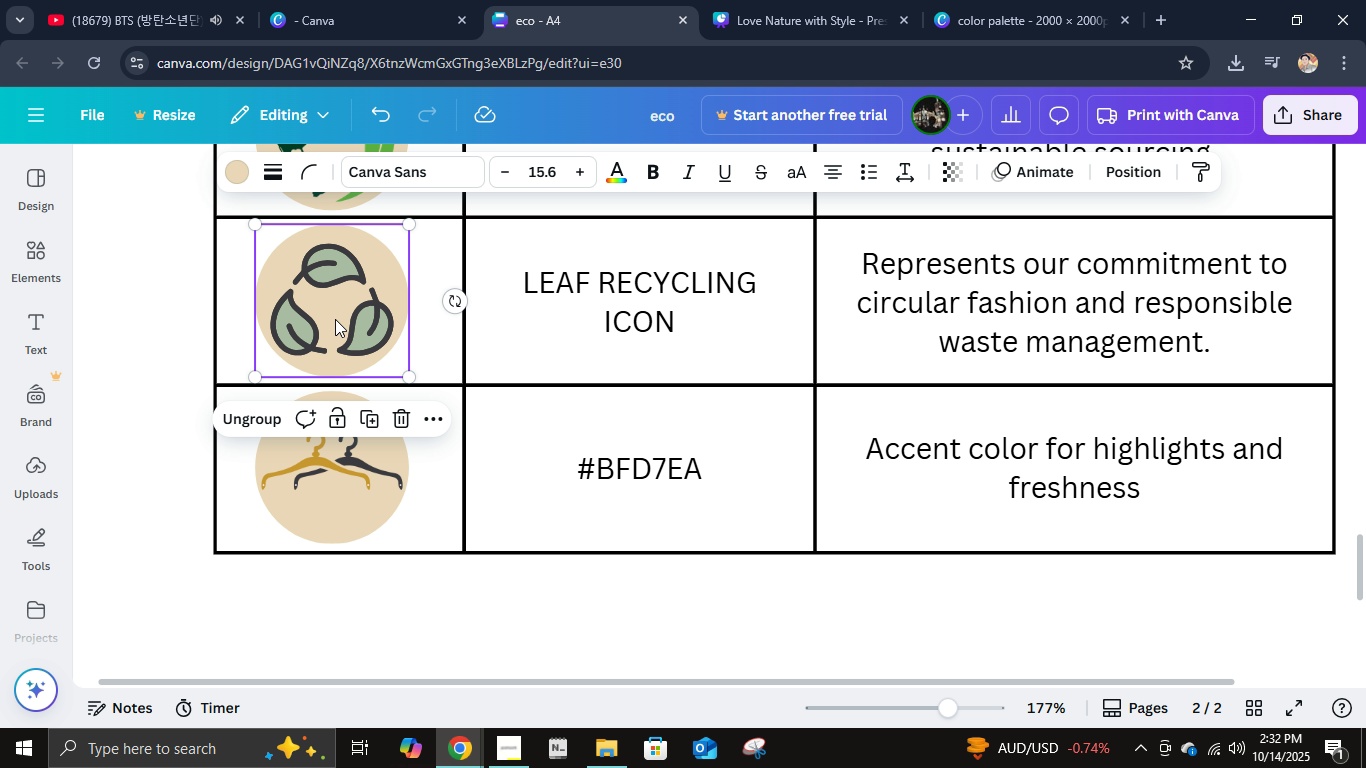 
hold_key(key=ControlLeft, duration=0.41)
 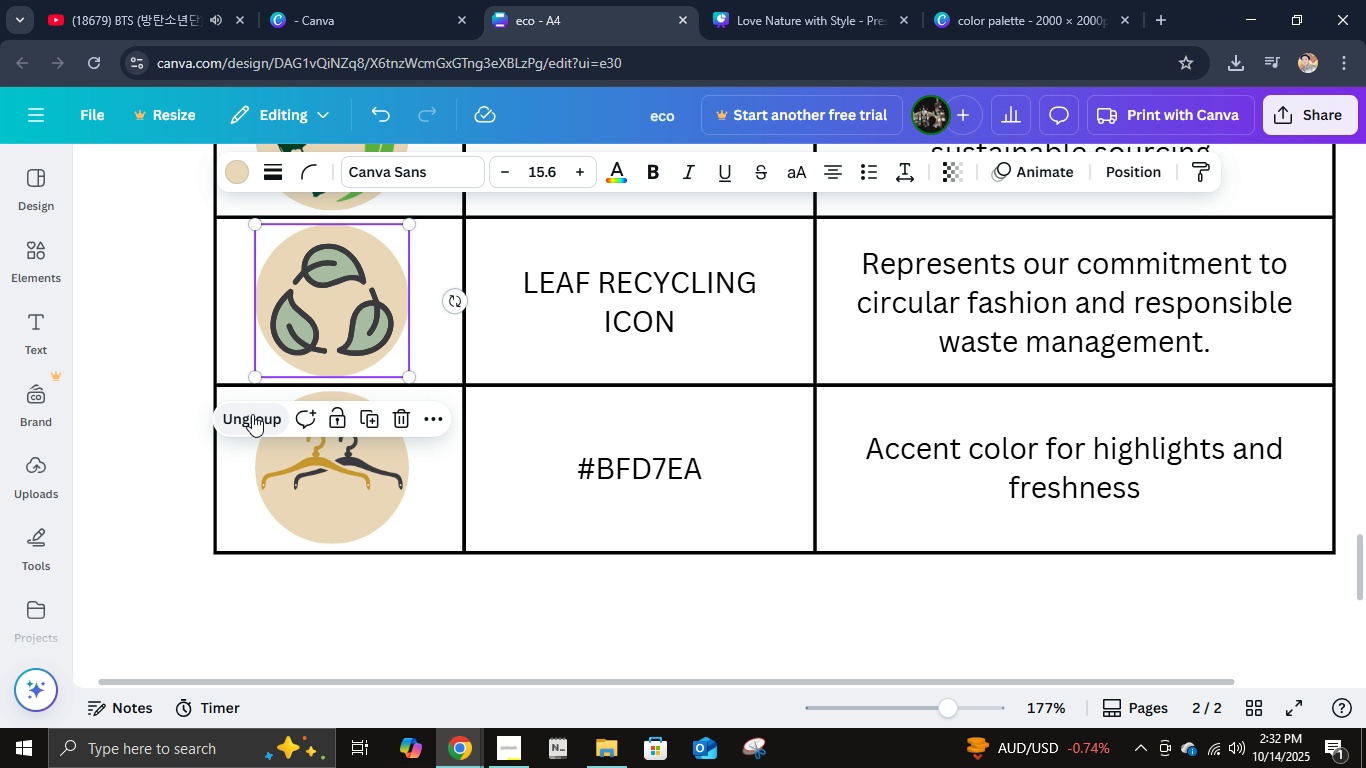 
left_click([252, 414])
 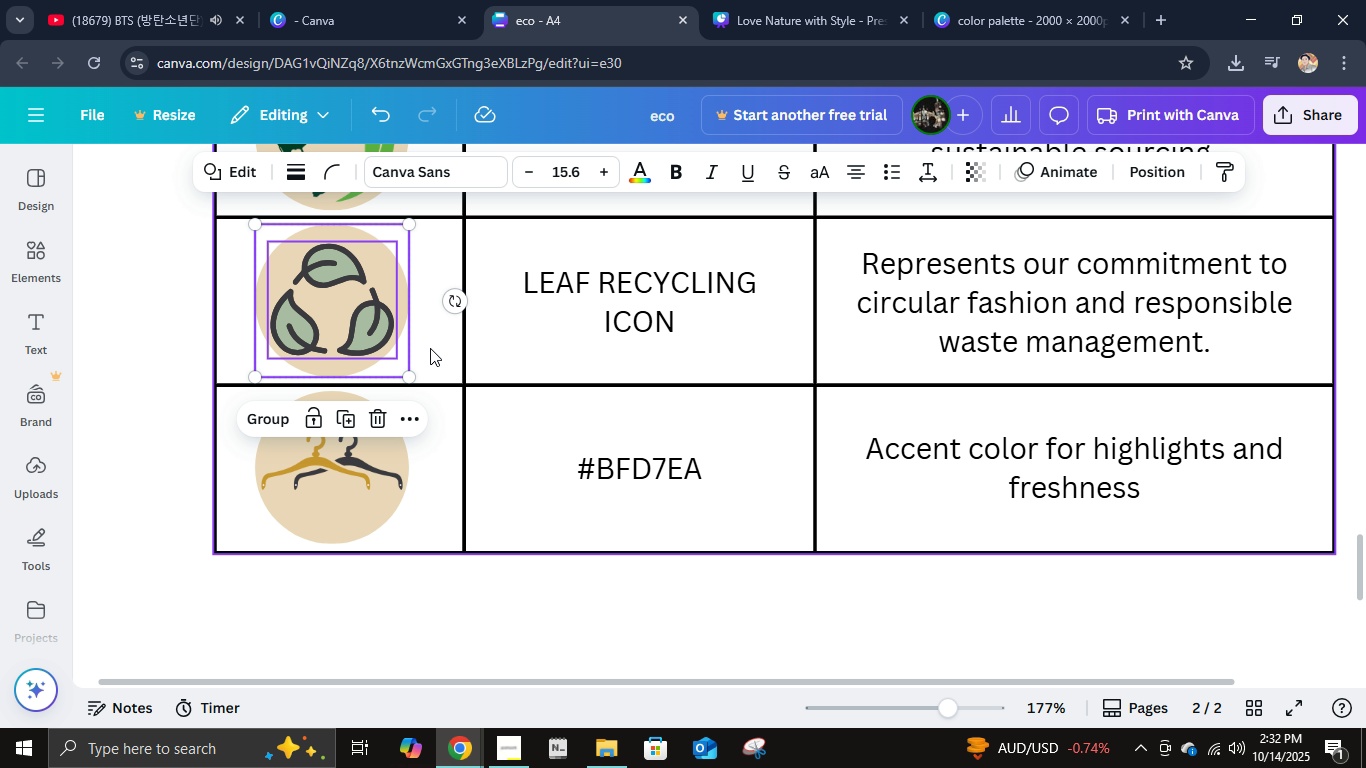 
left_click([430, 349])
 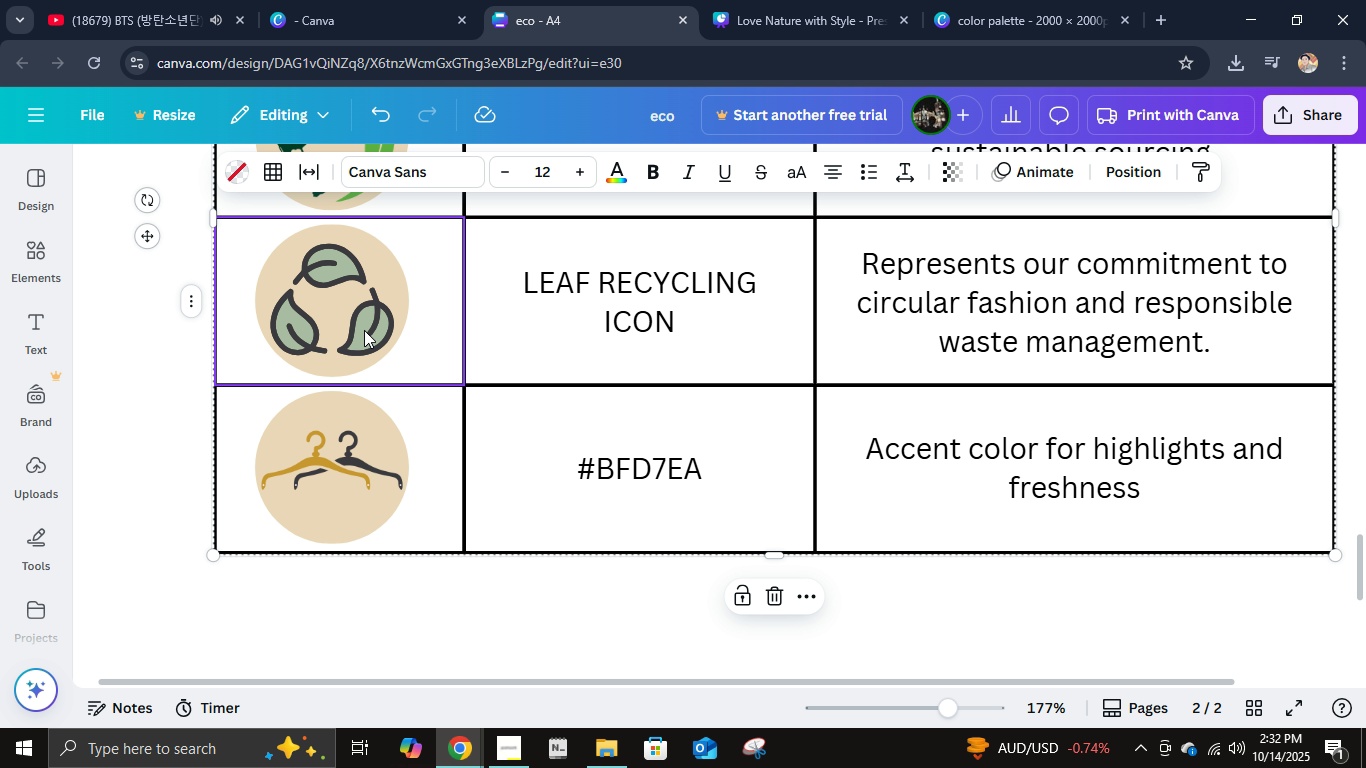 
left_click([364, 330])
 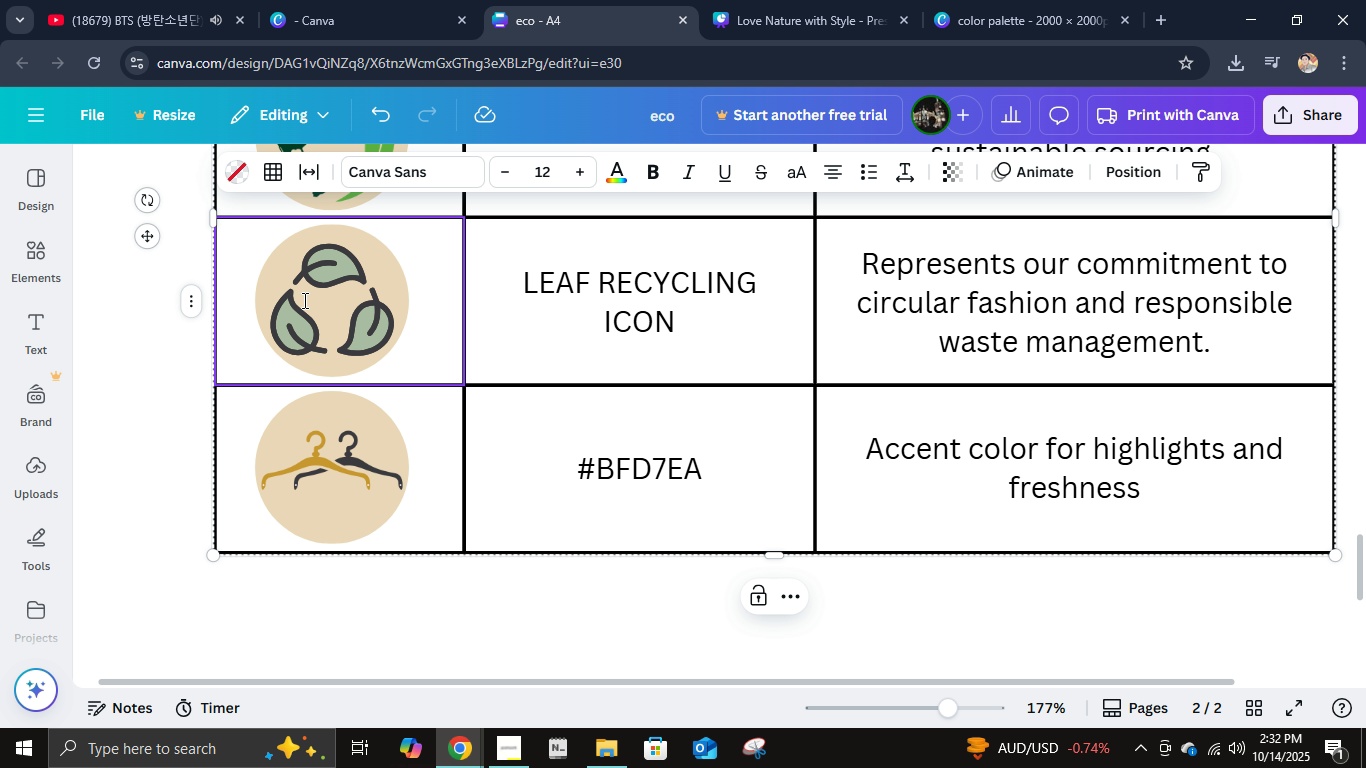 
left_click([303, 300])
 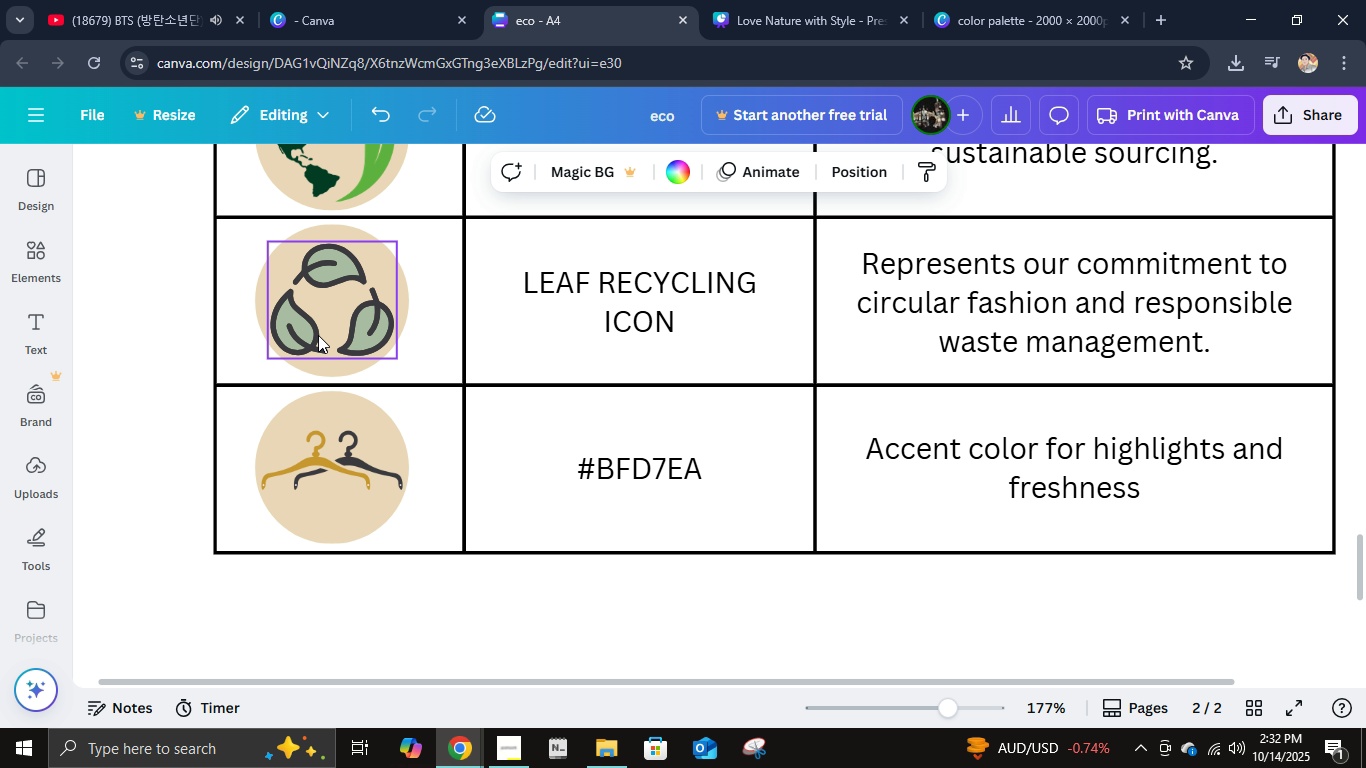 
double_click([323, 331])
 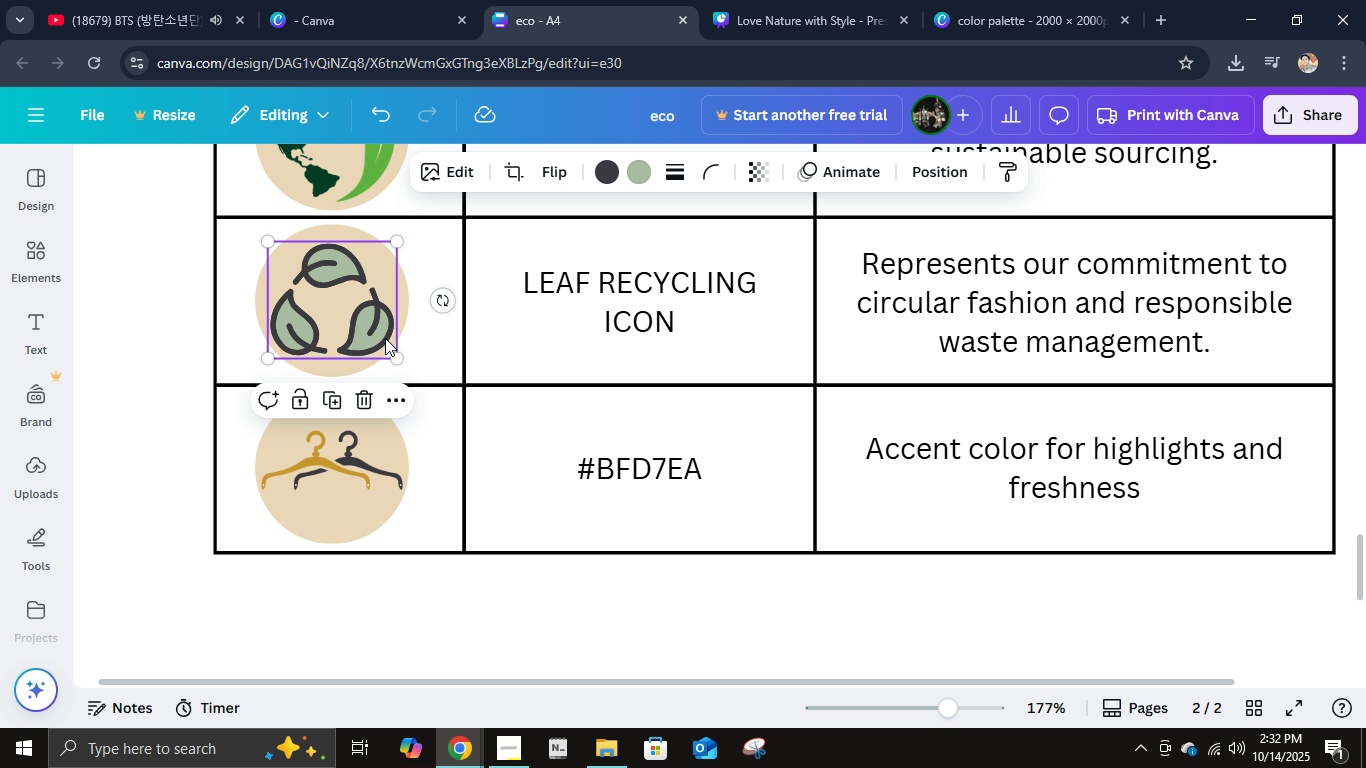 
key(ArrowUp)
 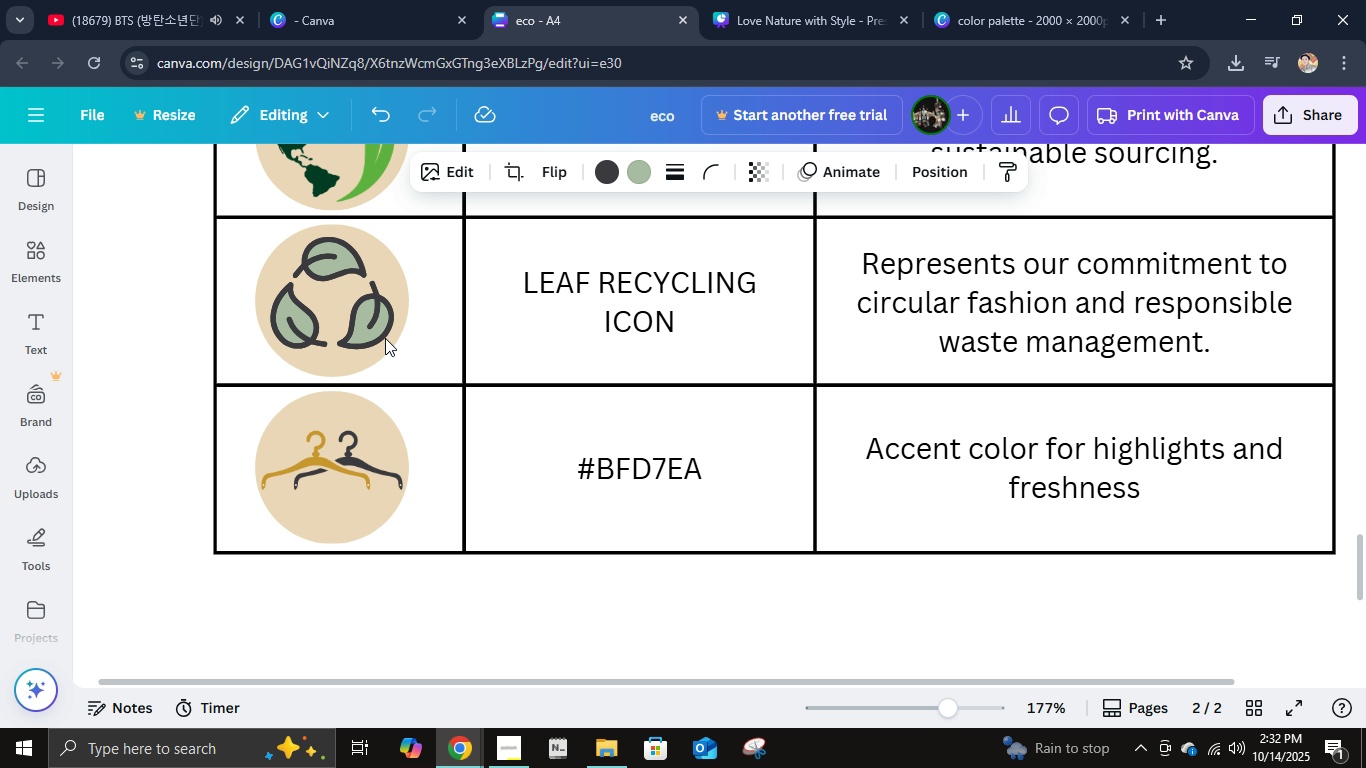 
key(ArrowUp)
 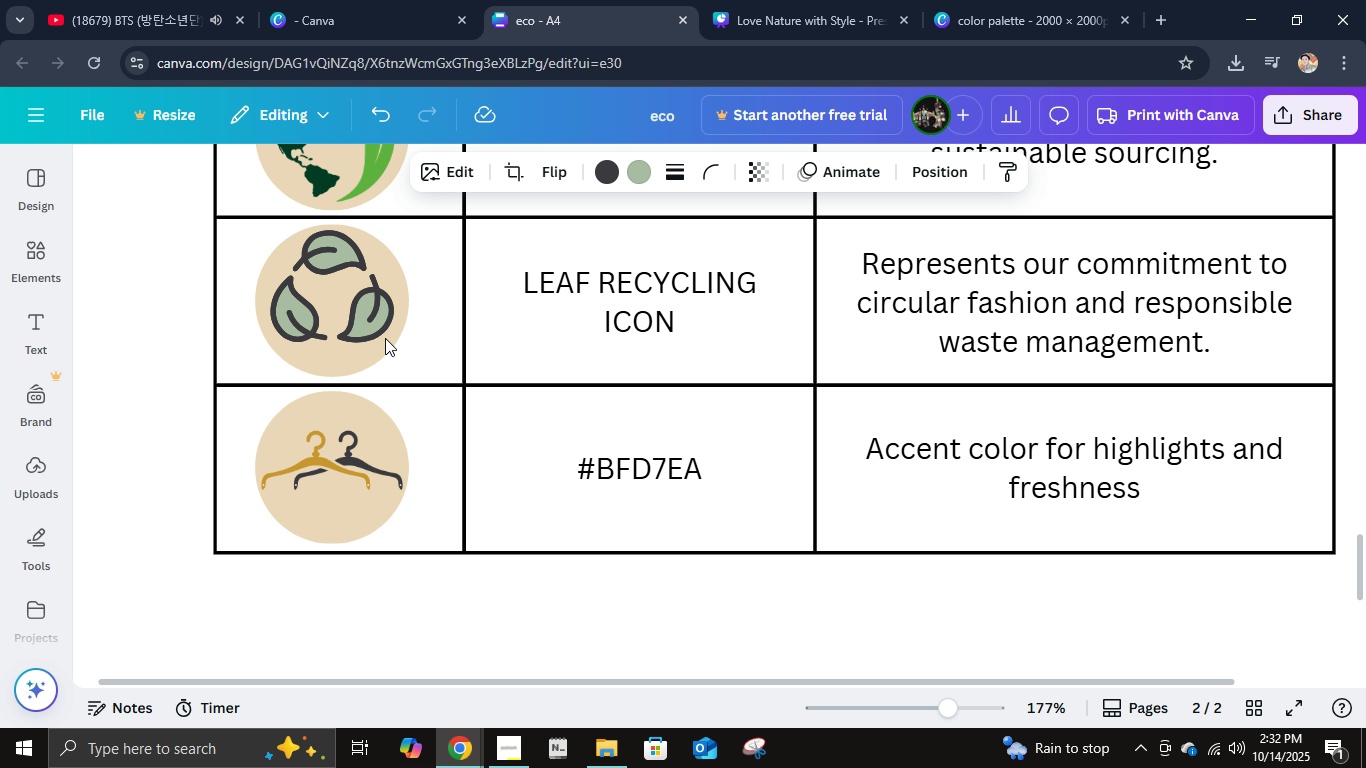 
key(ArrowDown)
 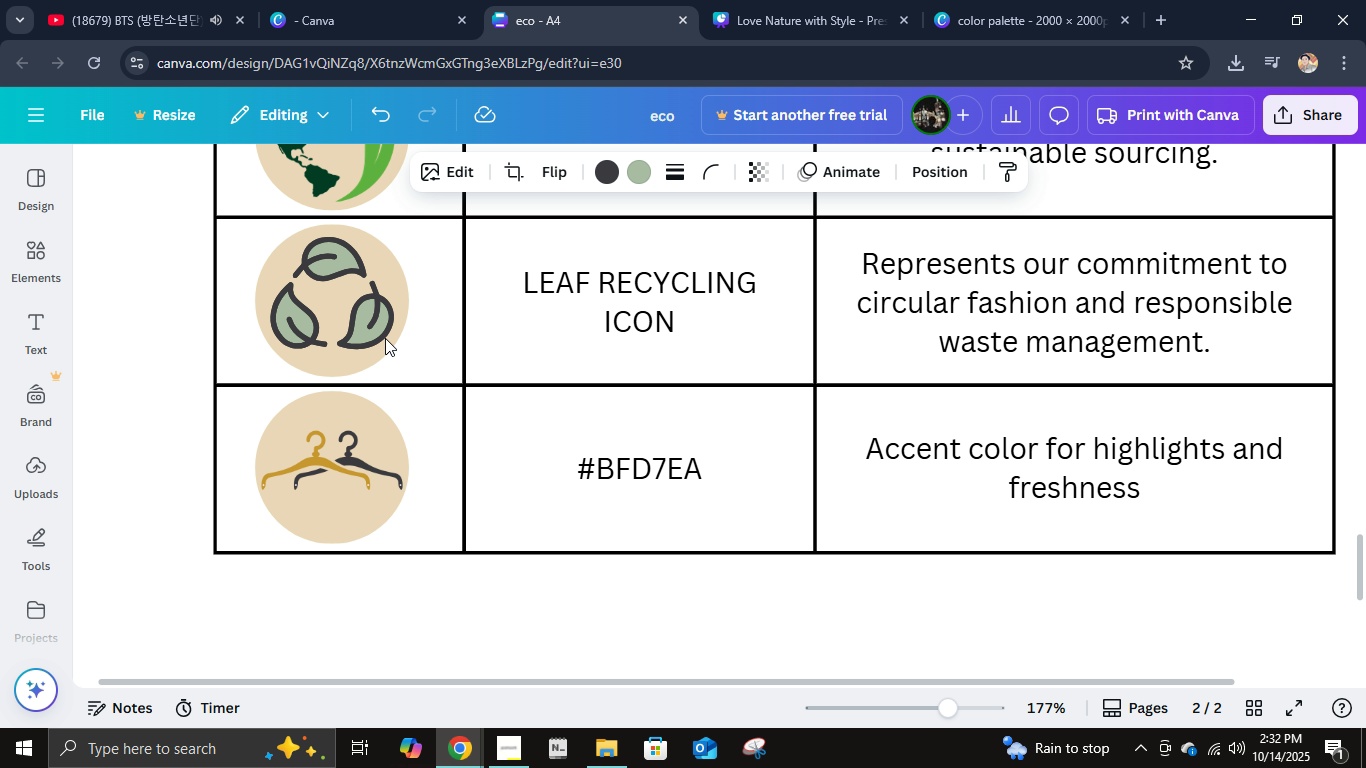 
key(ArrowRight)
 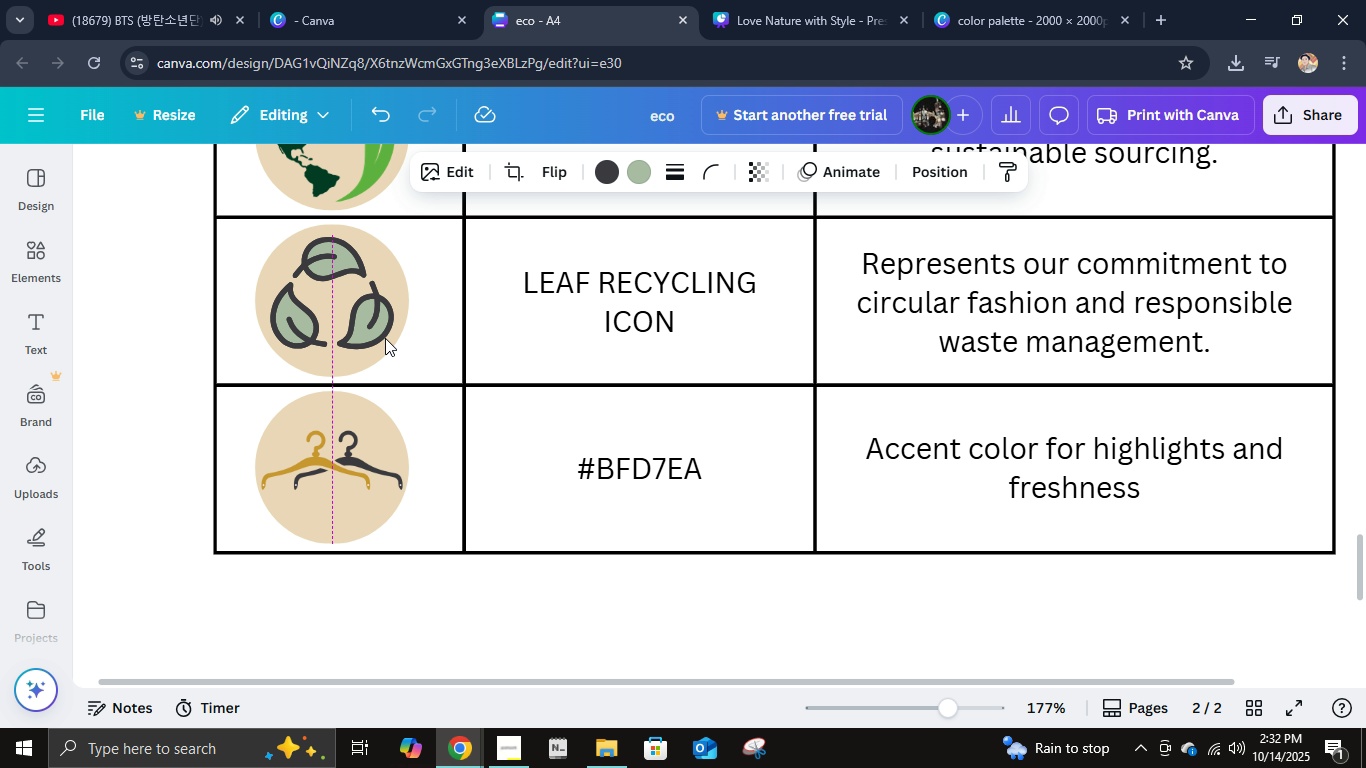 
key(ArrowLeft)
 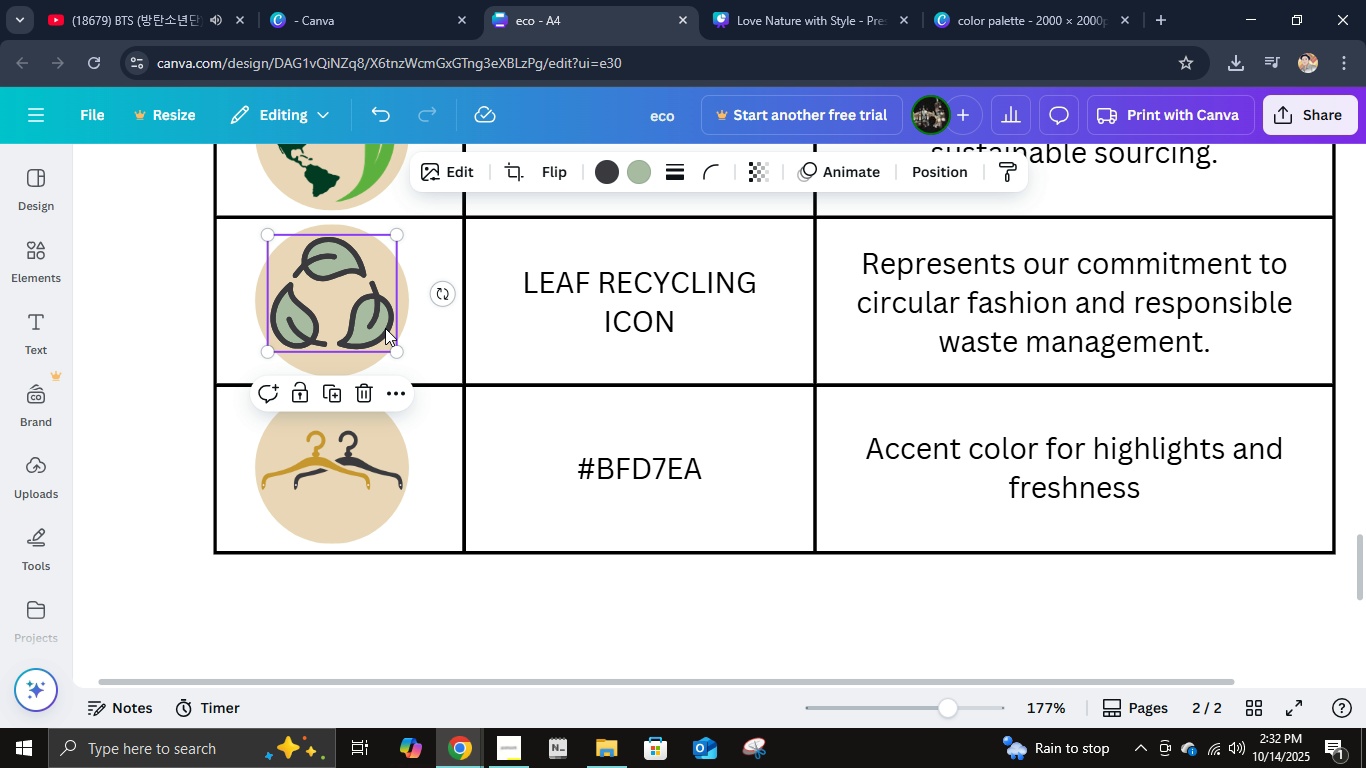 
left_click_drag(start_coordinate=[357, 317], to_coordinate=[355, 322])
 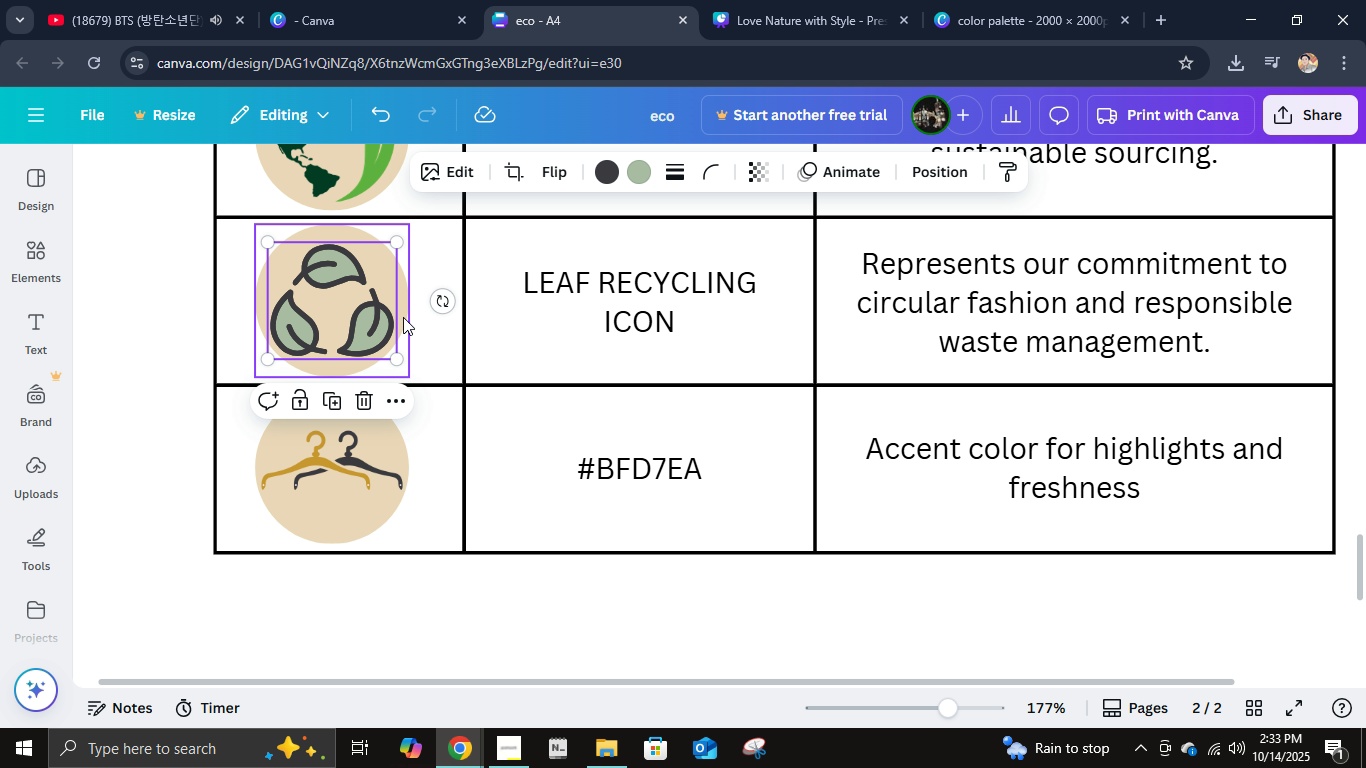 
hold_key(key=ShiftLeft, duration=0.61)
left_click([403, 317])
 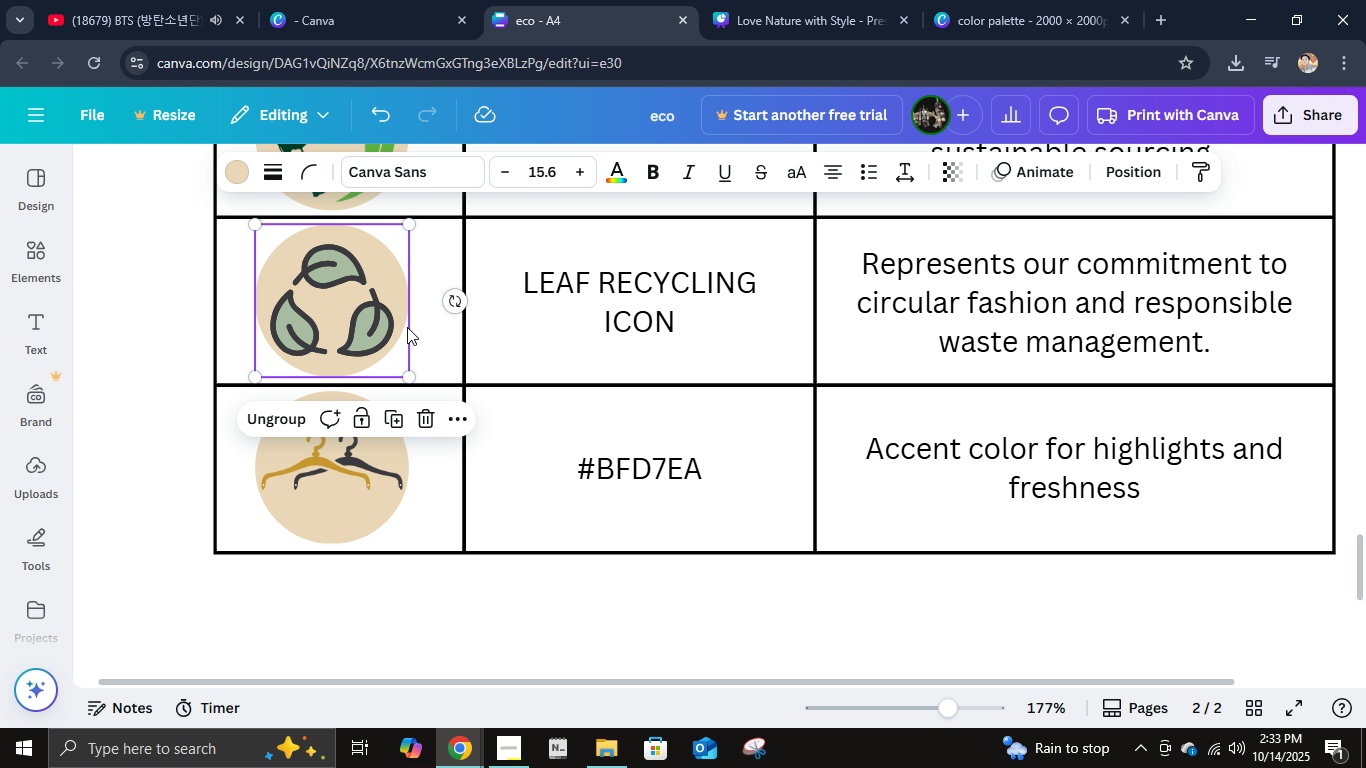 
key(Control+G)
 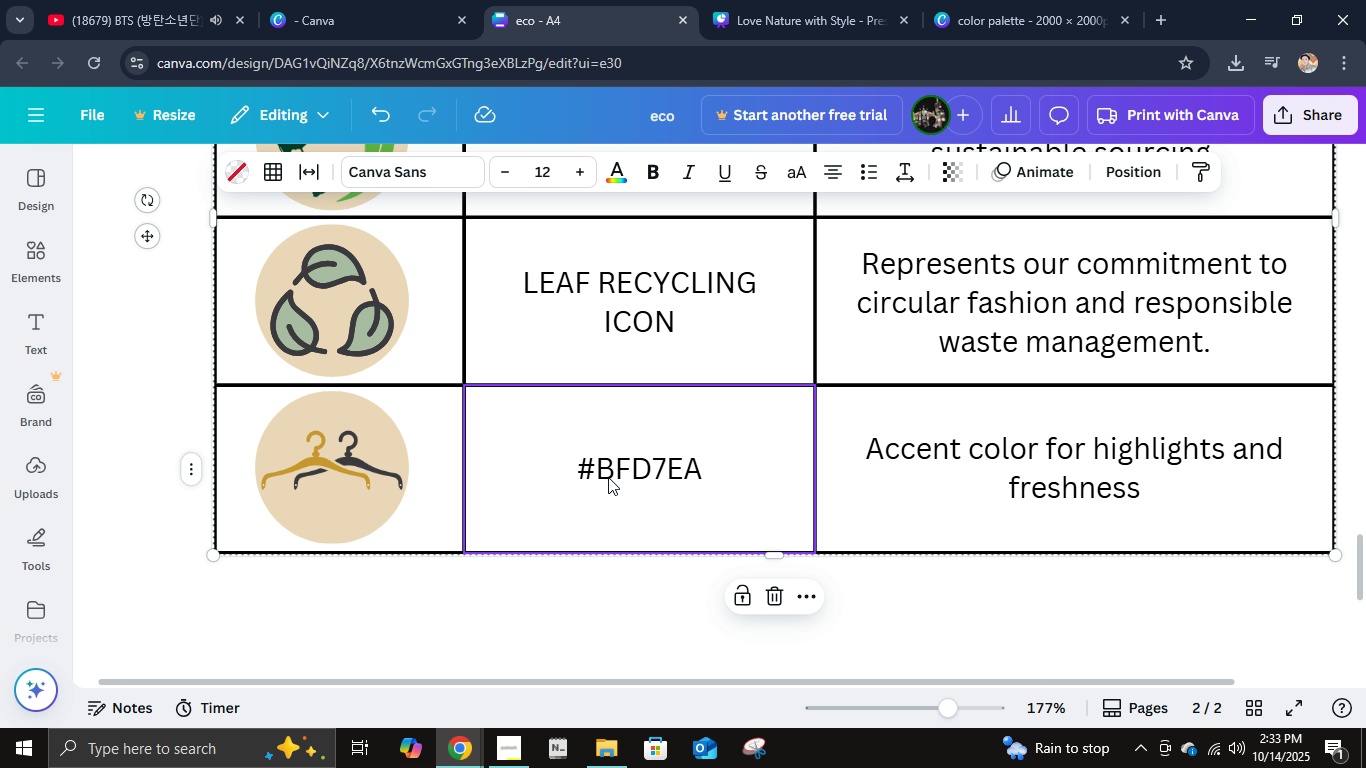 
type(a)
key(Backspace)
type(CLOTHIC)
key(Backspace)
type(NG)
key(Backspace)
key(Backspace)
key(Backspace)
key(Backspace)
key(Backspace)
key(Backspace)
key(Backspace)
key(Backspace)
type(HANGER ICON)
key(Tab)
 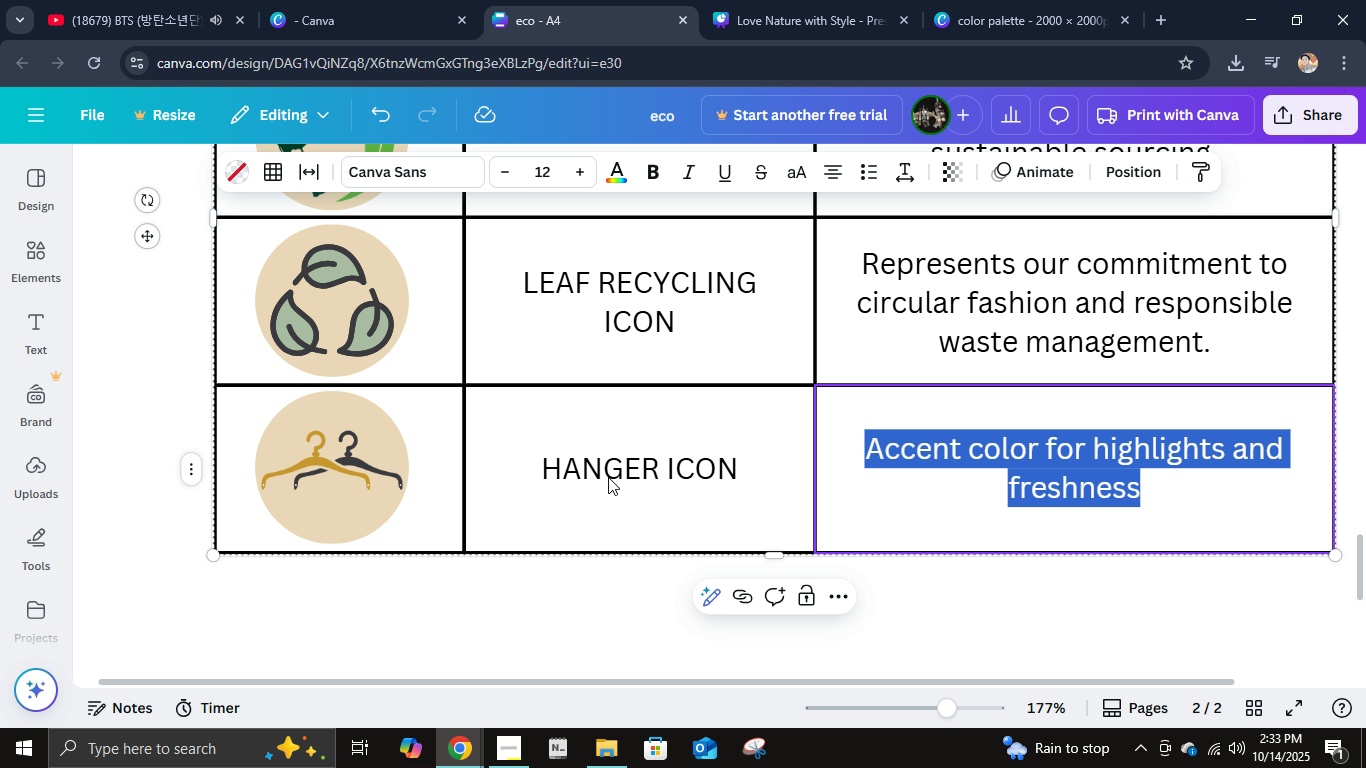 
type(Highlighst )
key(Backspace)
key(Backspace)
key(Backspace)
type(ts our focus on mim)
key(Backspace)
type(nimal )
key(Backspace)
type(, high-qula)
key(Backspace)
key(Backspace)
type(ality apparel.)
 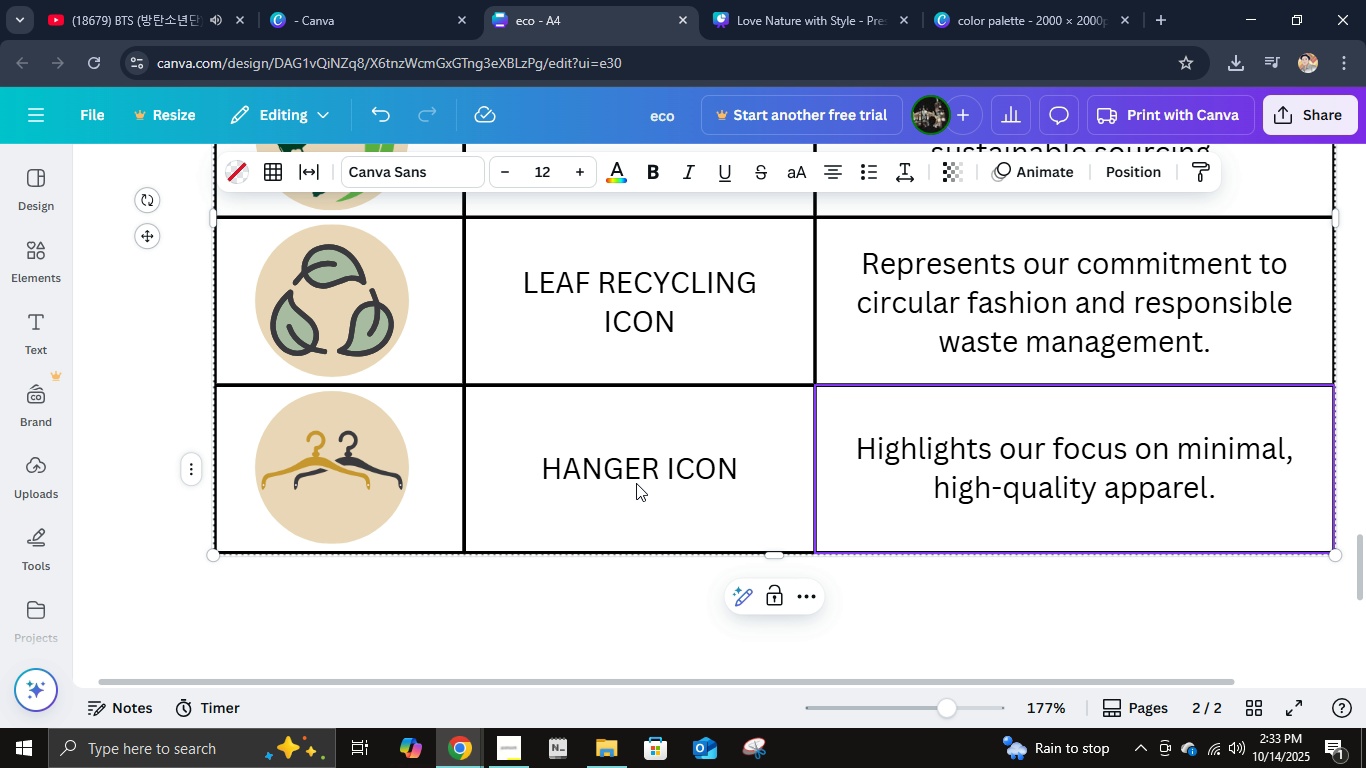 
hold_key(key=ControlLeft, duration=0.89)
scroll: coordinate [868, 465], scroll_direction: down, amount: 8.0
 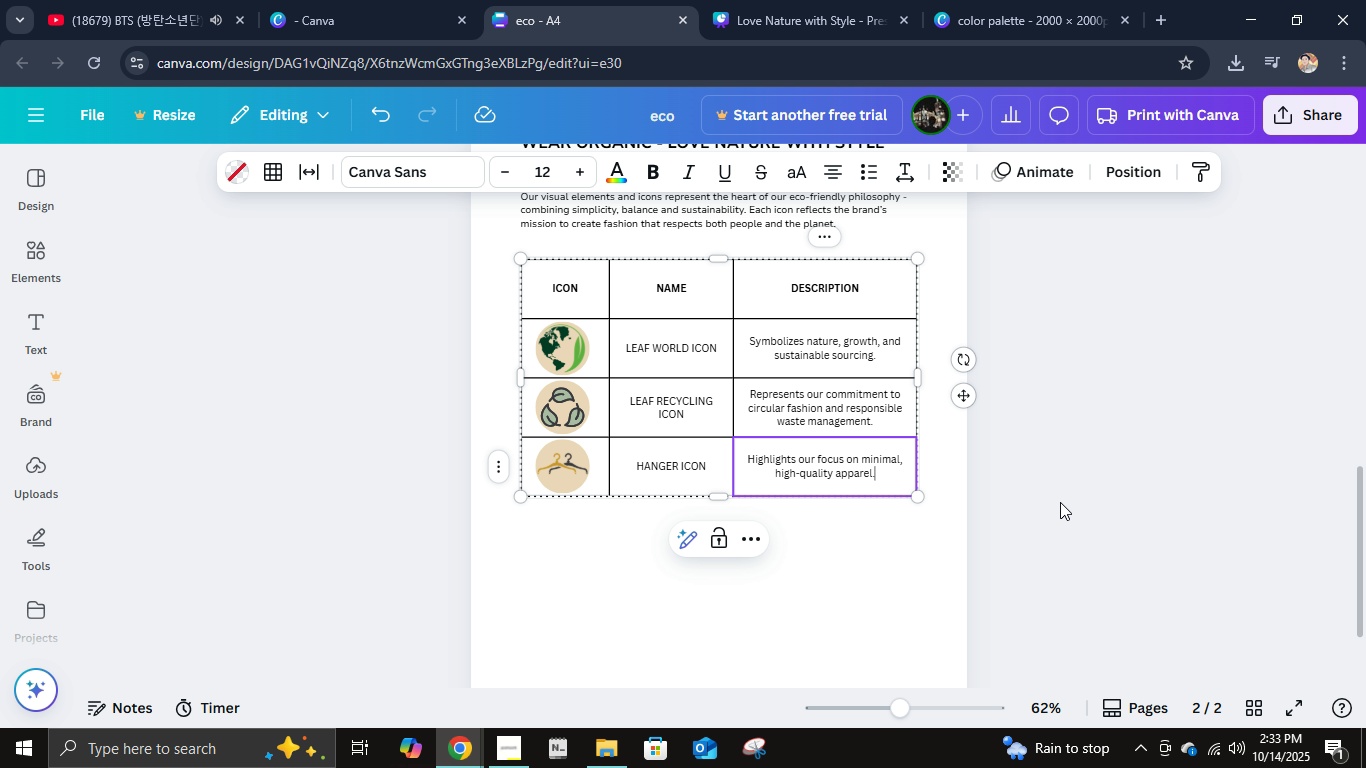 
left_click([1060, 502])
 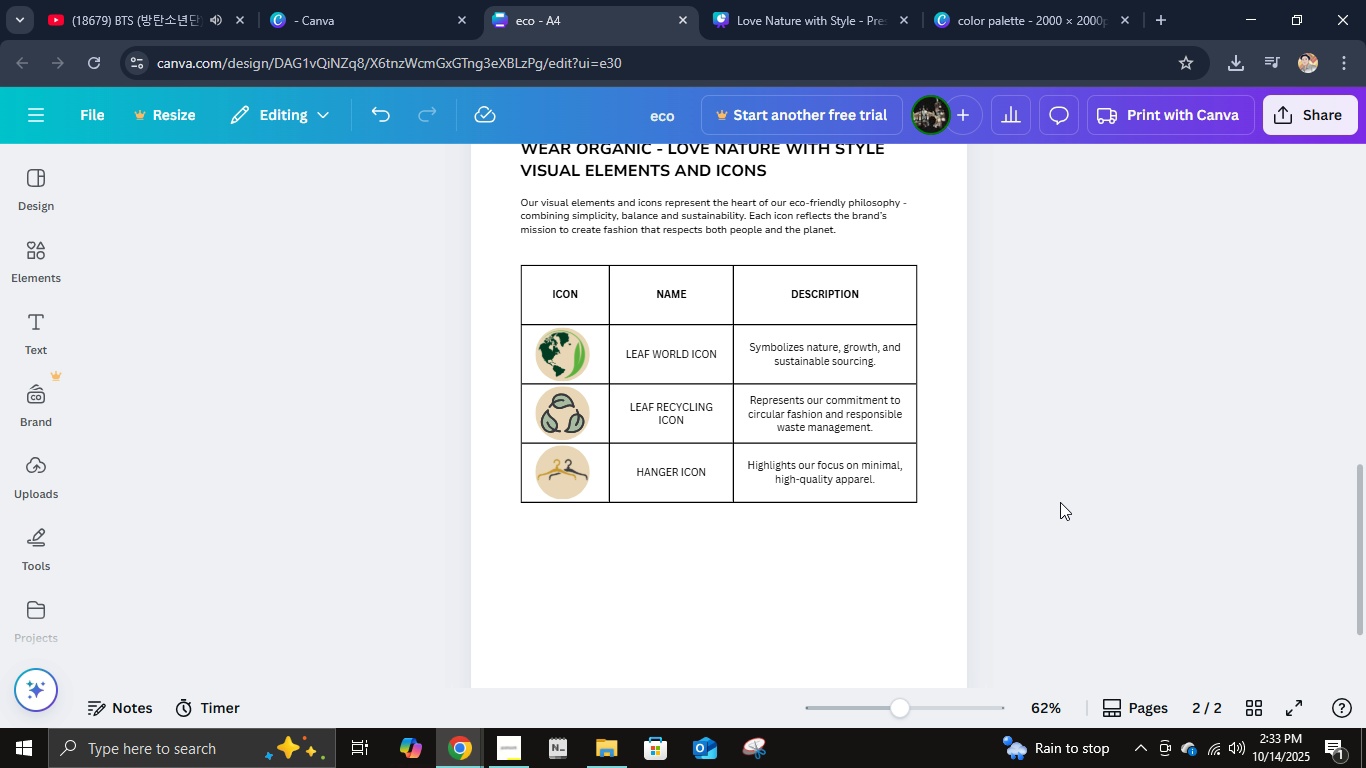 
scroll: coordinate [934, 415], scroll_direction: up, amount: 4.0
 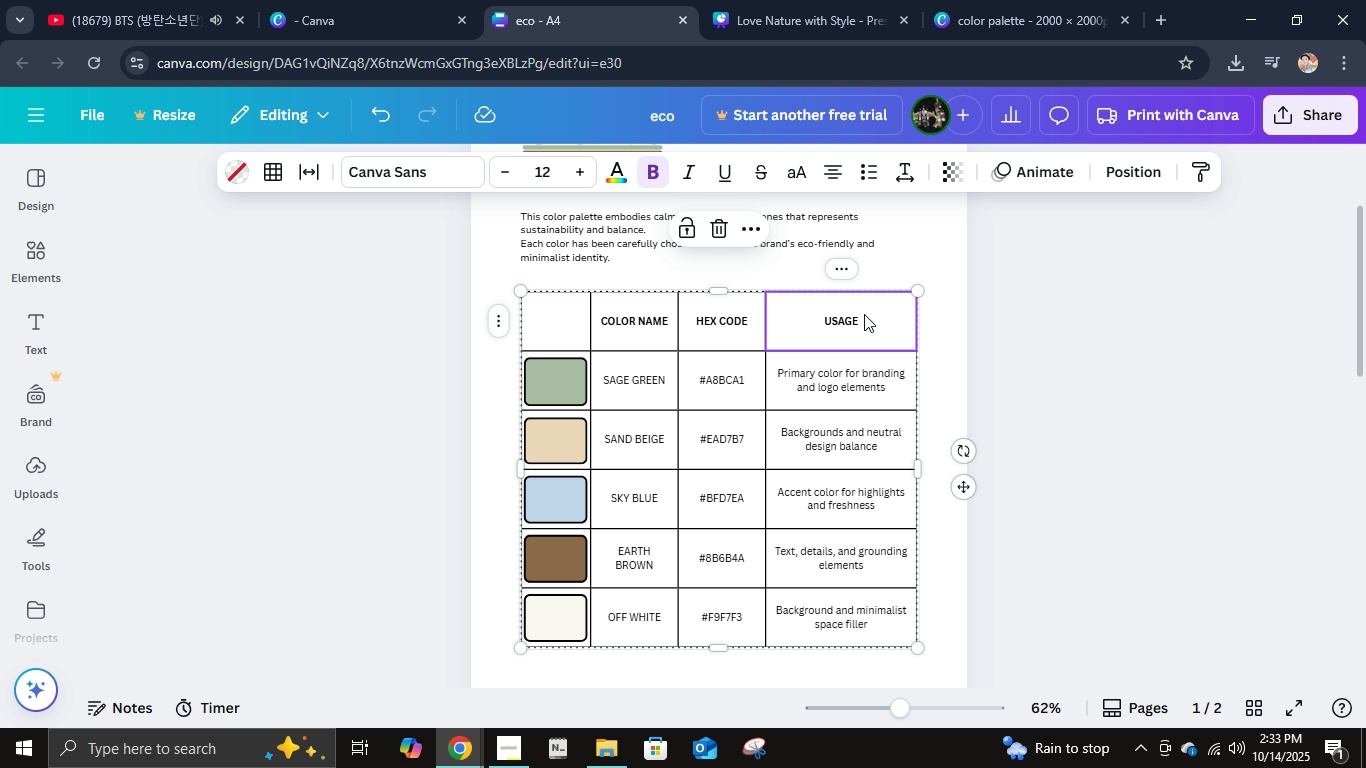 
left_click([864, 314])
 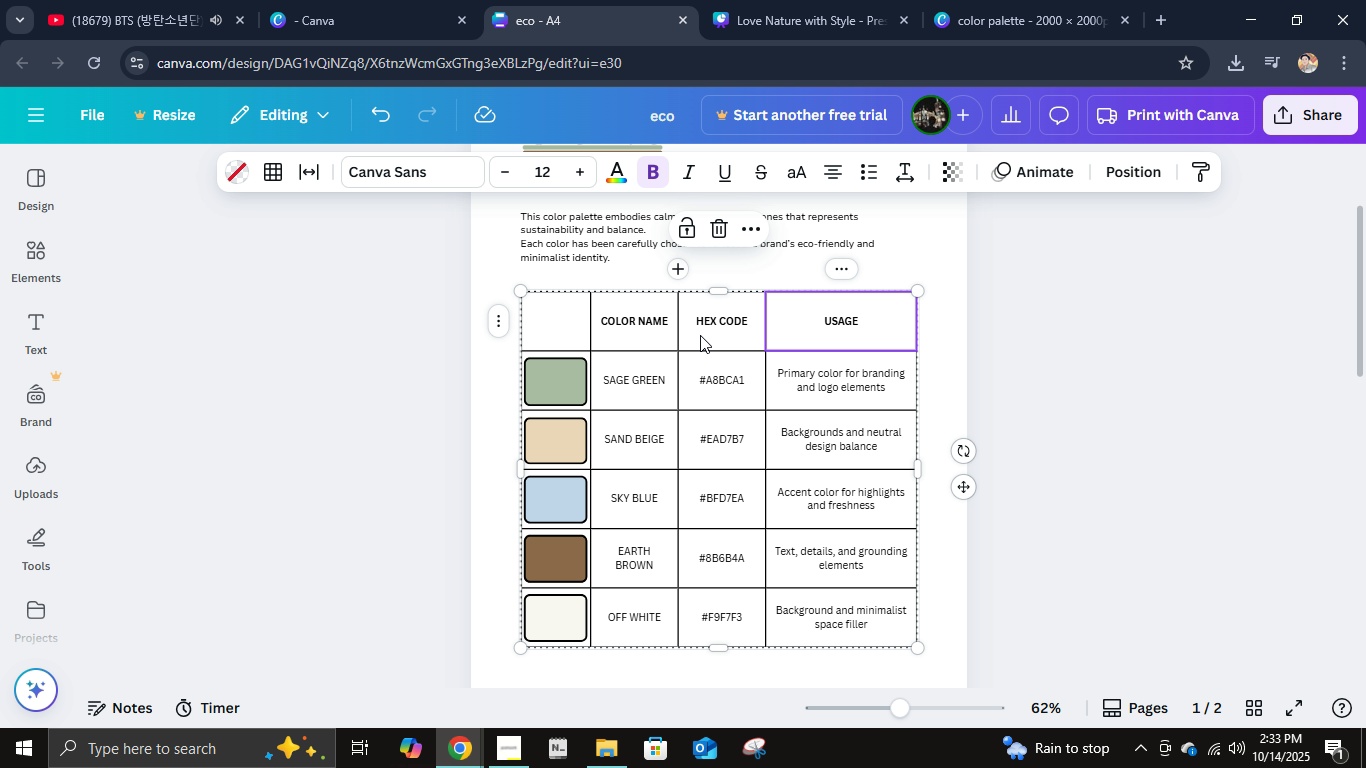 
hold_key(key=ShiftLeft, duration=1.16)
left_click([700, 335])
 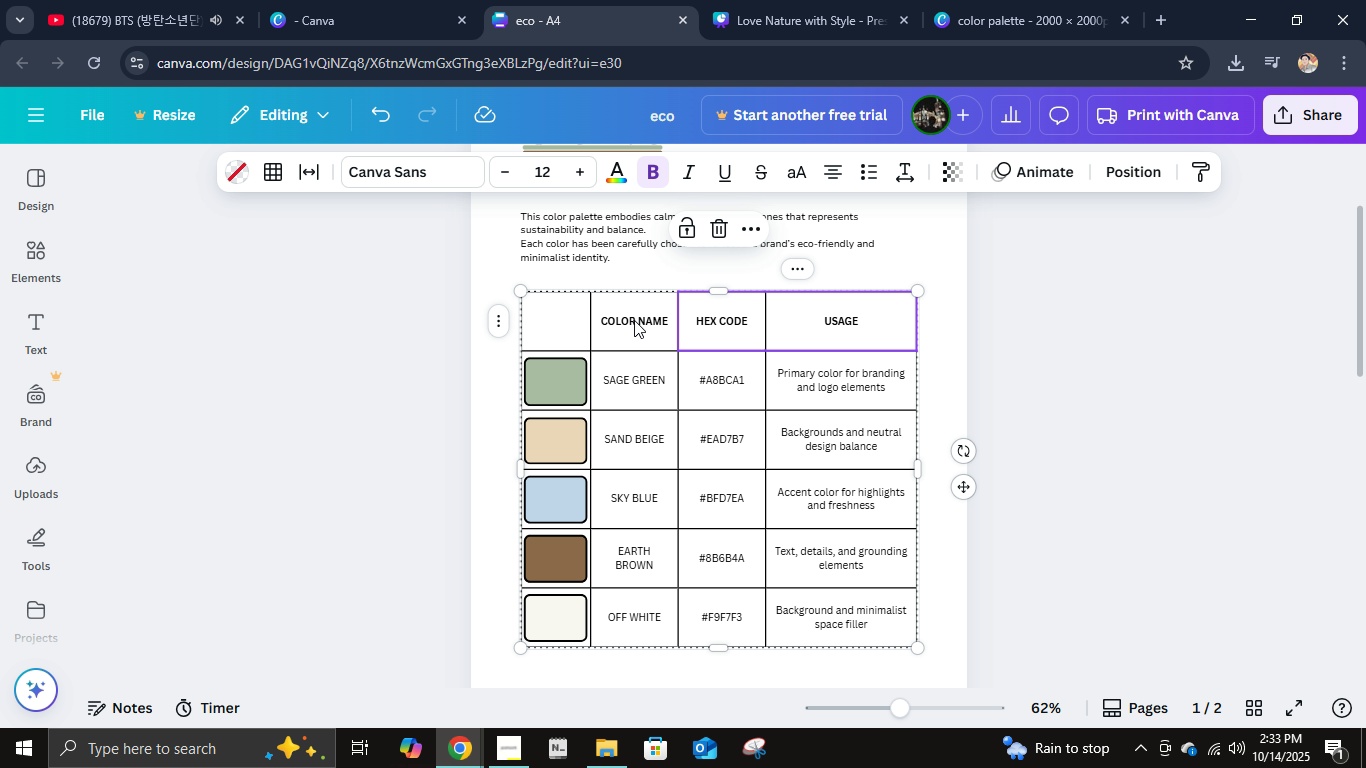 
left_click([634, 320])
 